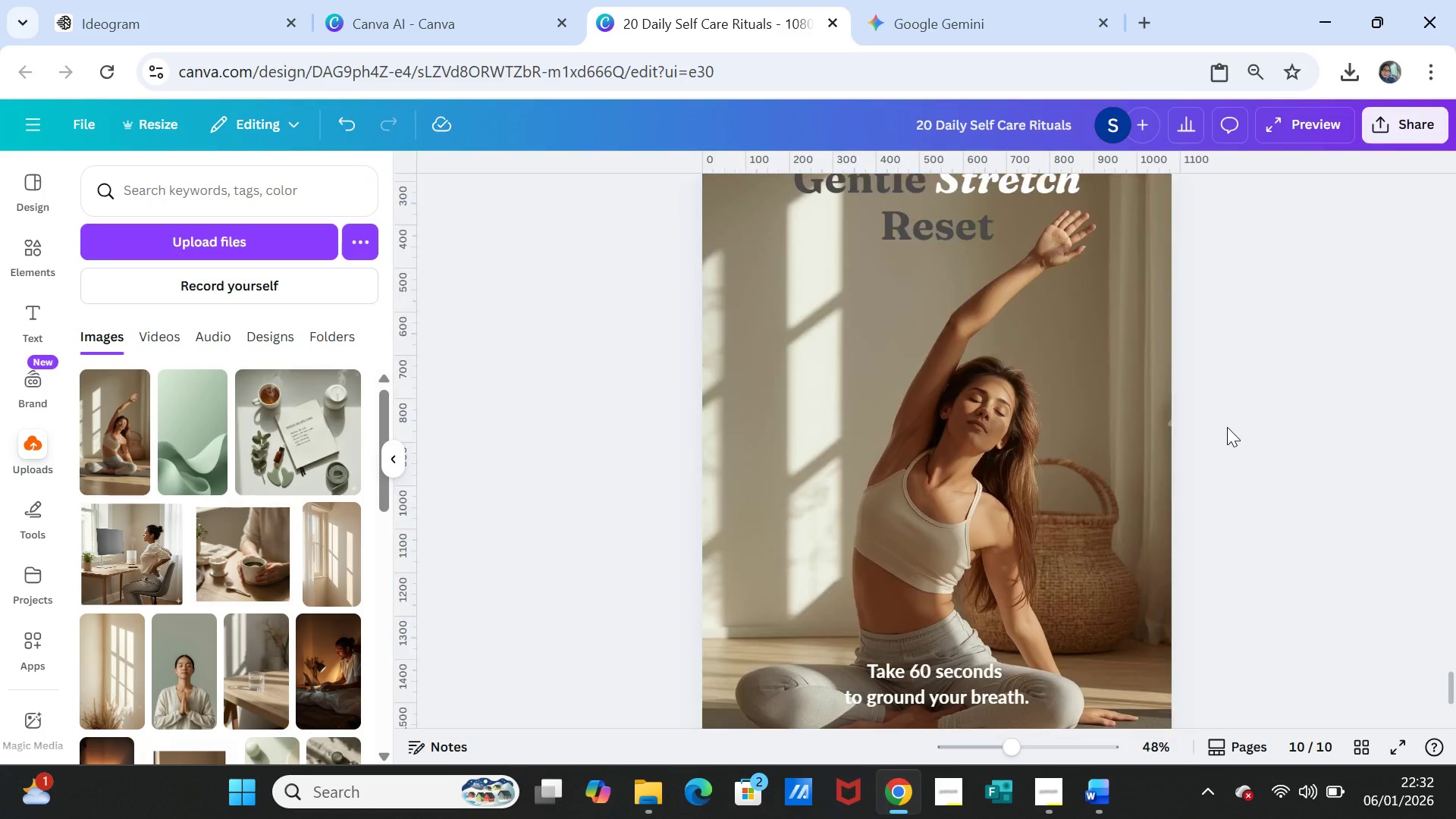 
scroll: coordinate [1227, 427], scroll_direction: down, amount: 1.0
 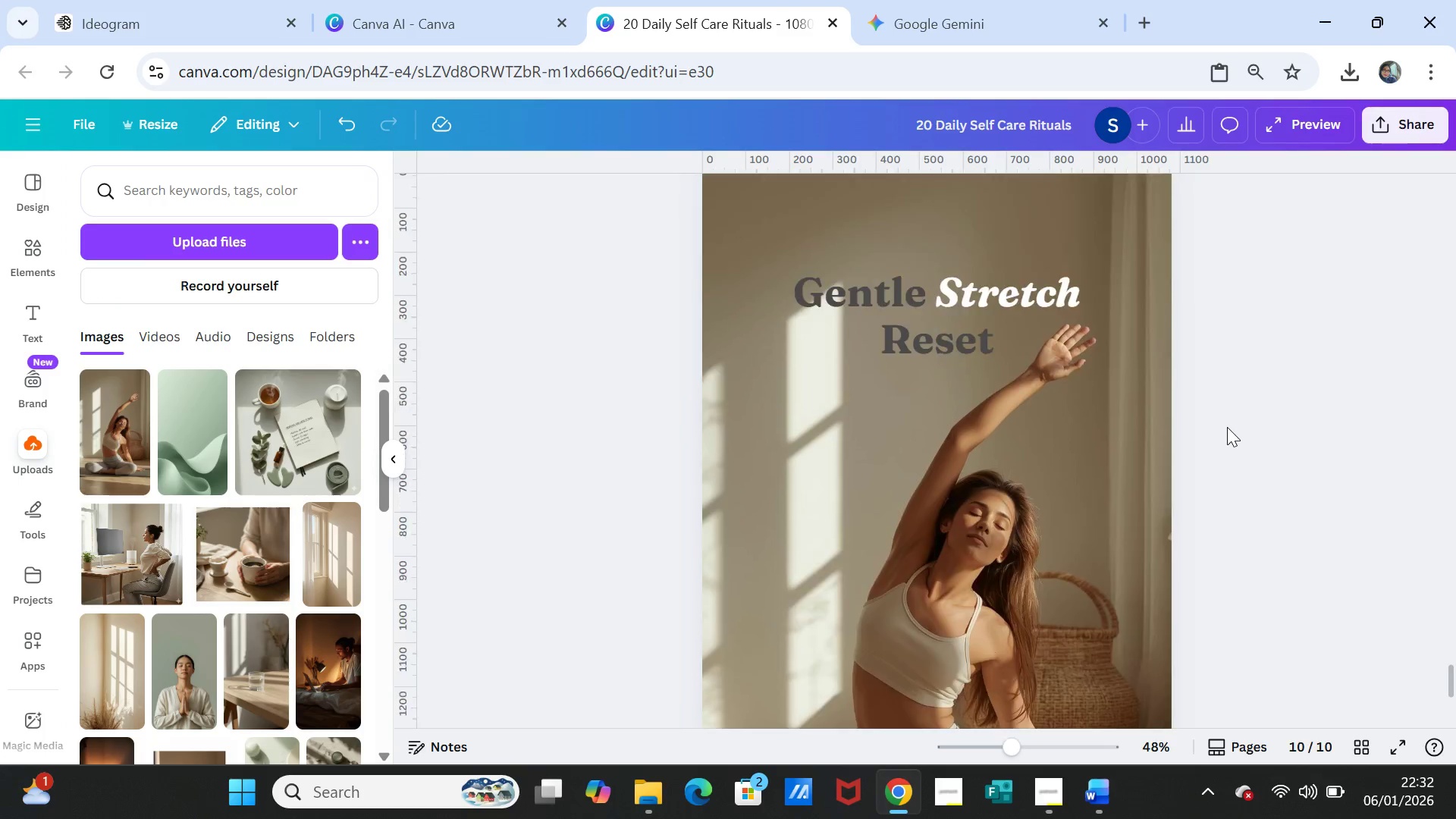 
scroll: coordinate [1227, 427], scroll_direction: up, amount: 2.0
 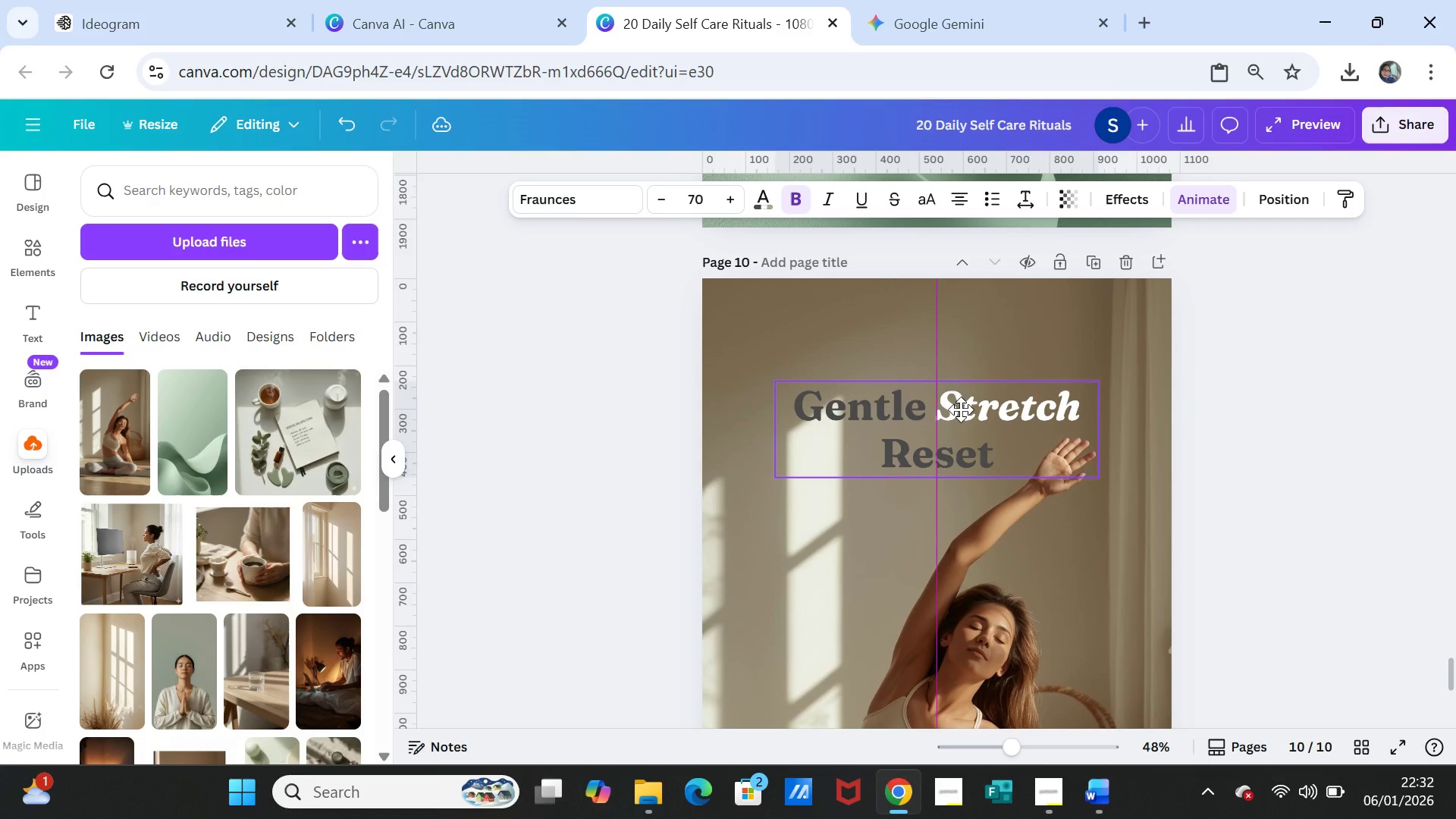 
left_click([1236, 467])
 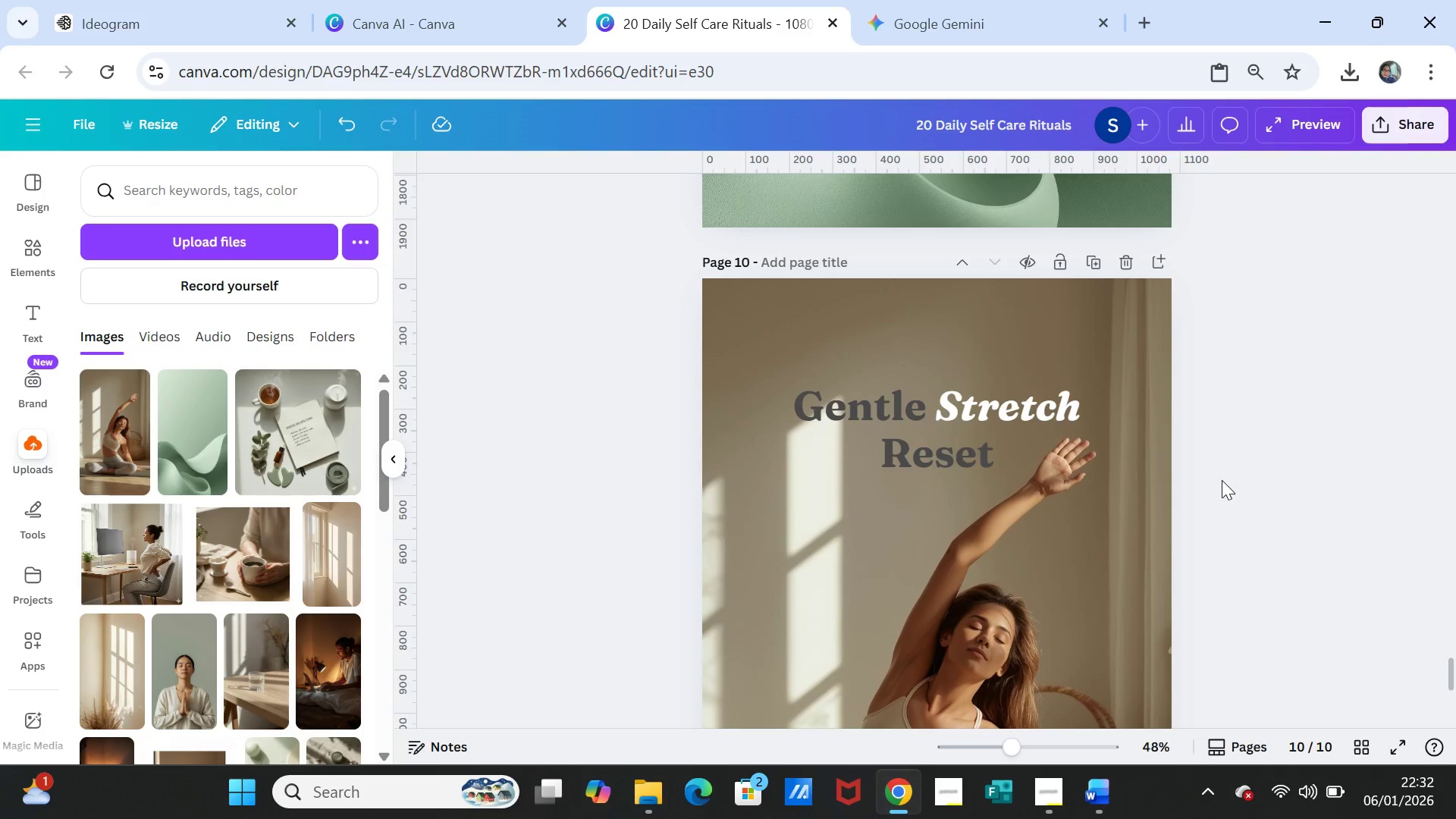 
scroll: coordinate [1222, 489], scroll_direction: down, amount: 3.0
 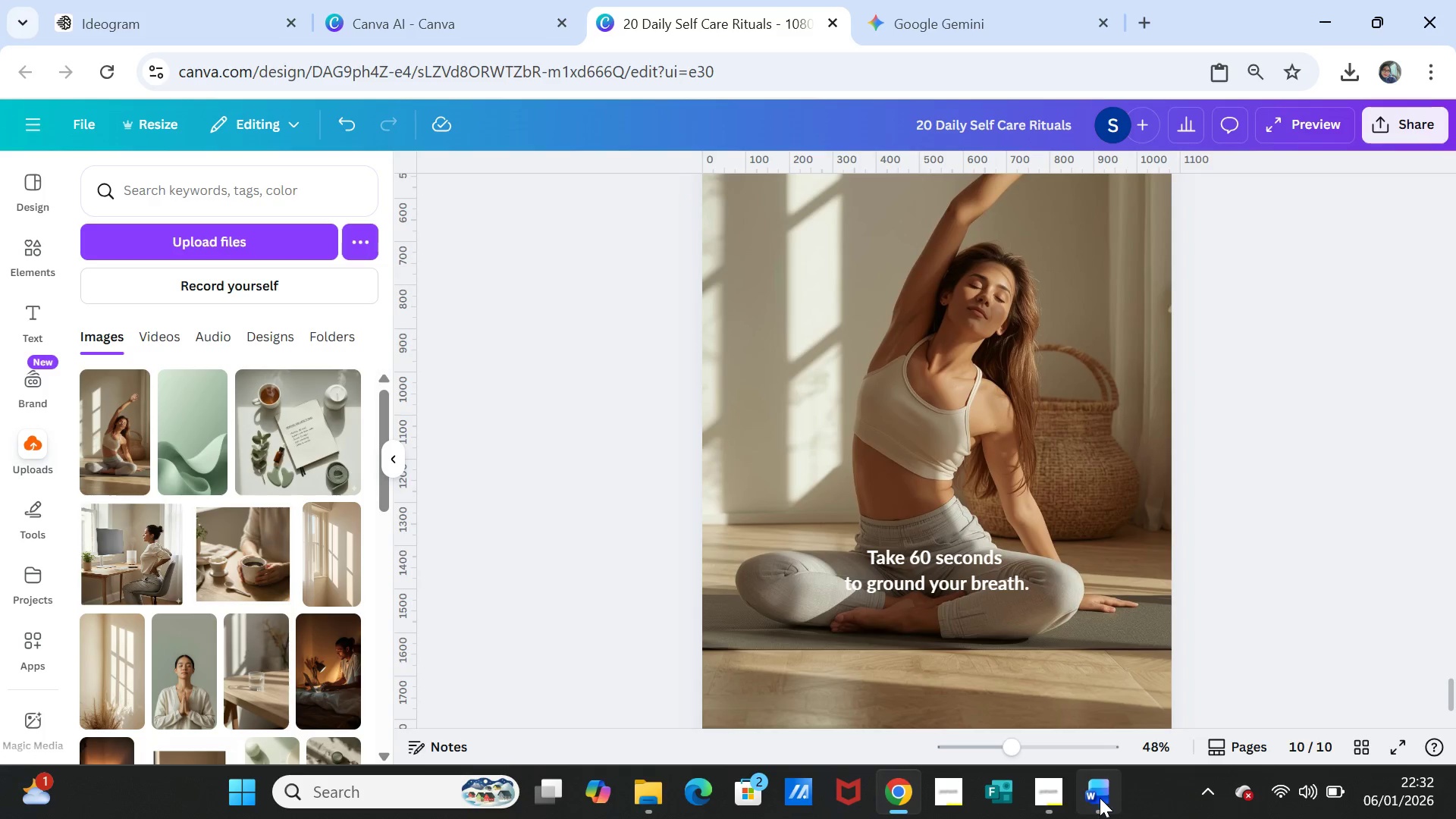 
left_click([1095, 802])
 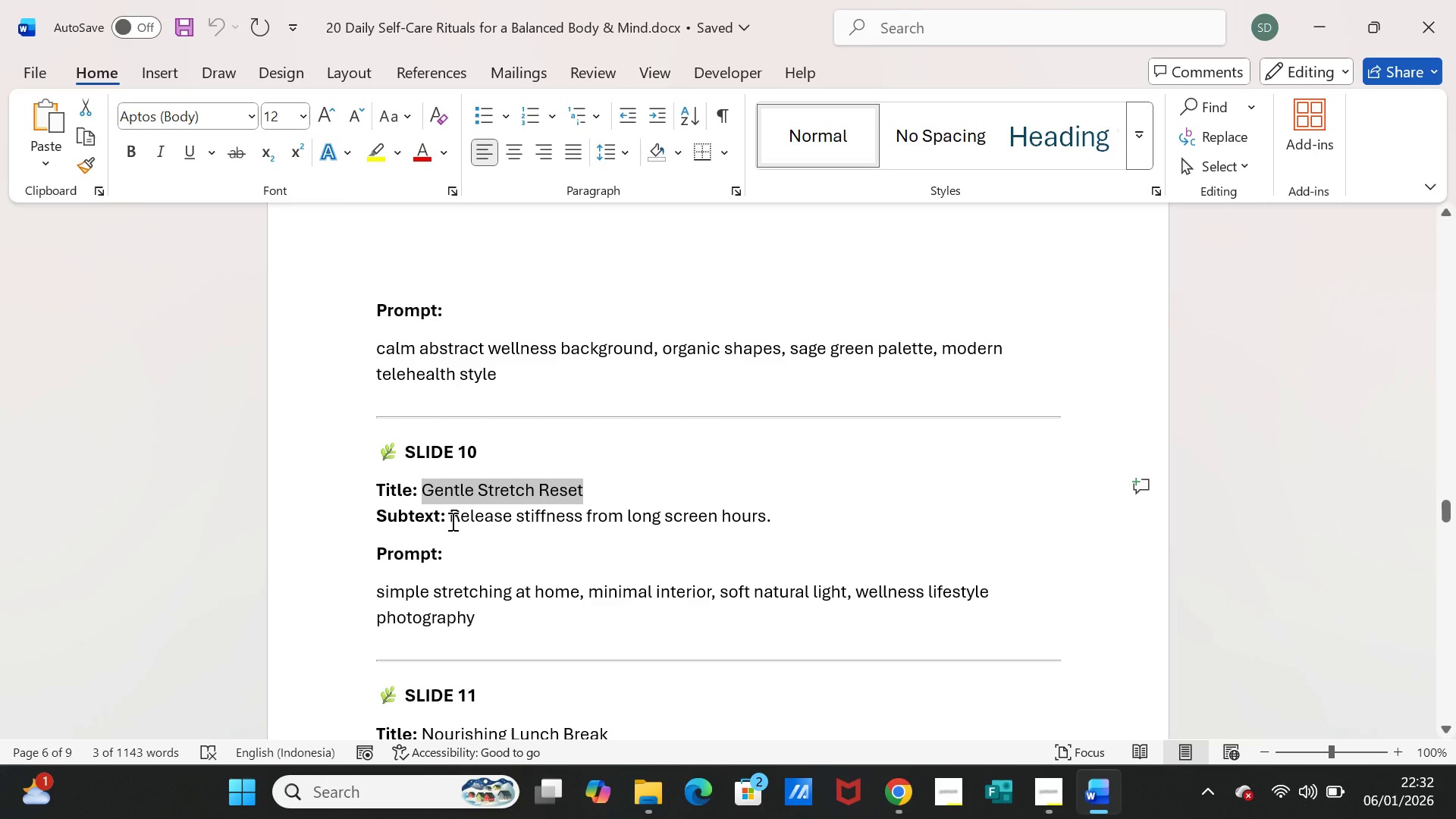 
left_click_drag(start_coordinate=[450, 518], to_coordinate=[770, 515])
 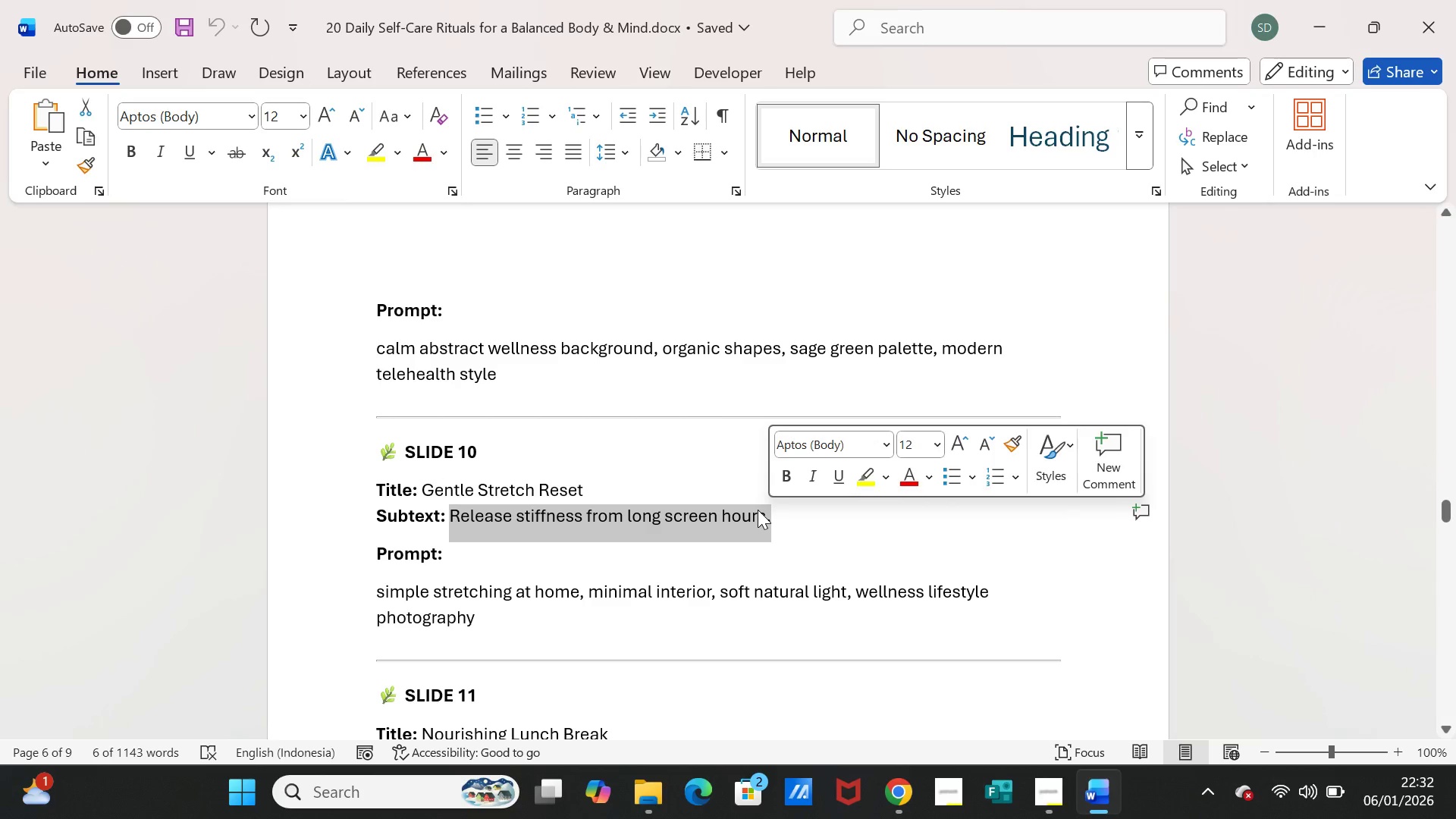 
key(Control+C)
 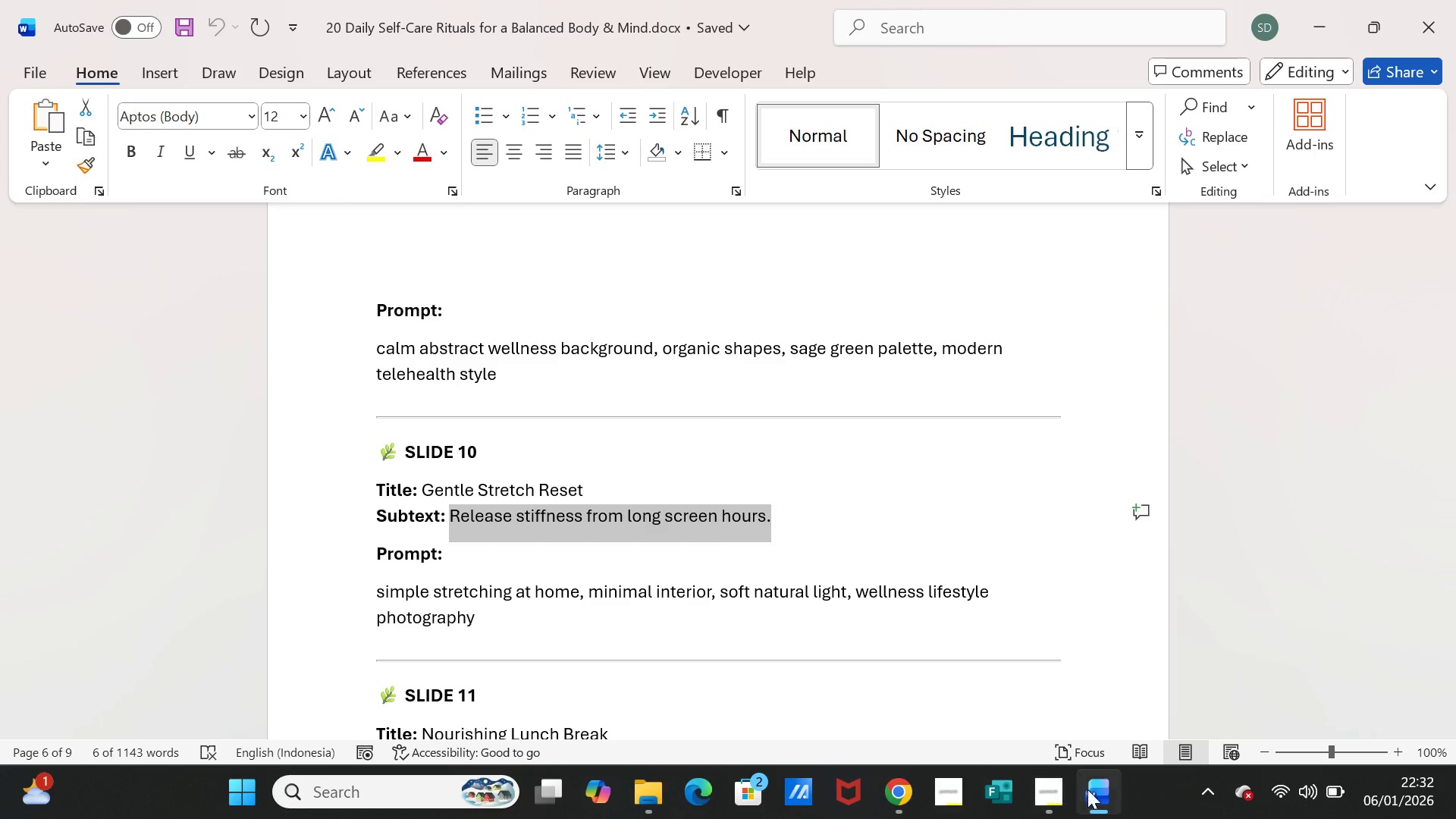 
left_click([1110, 789])
 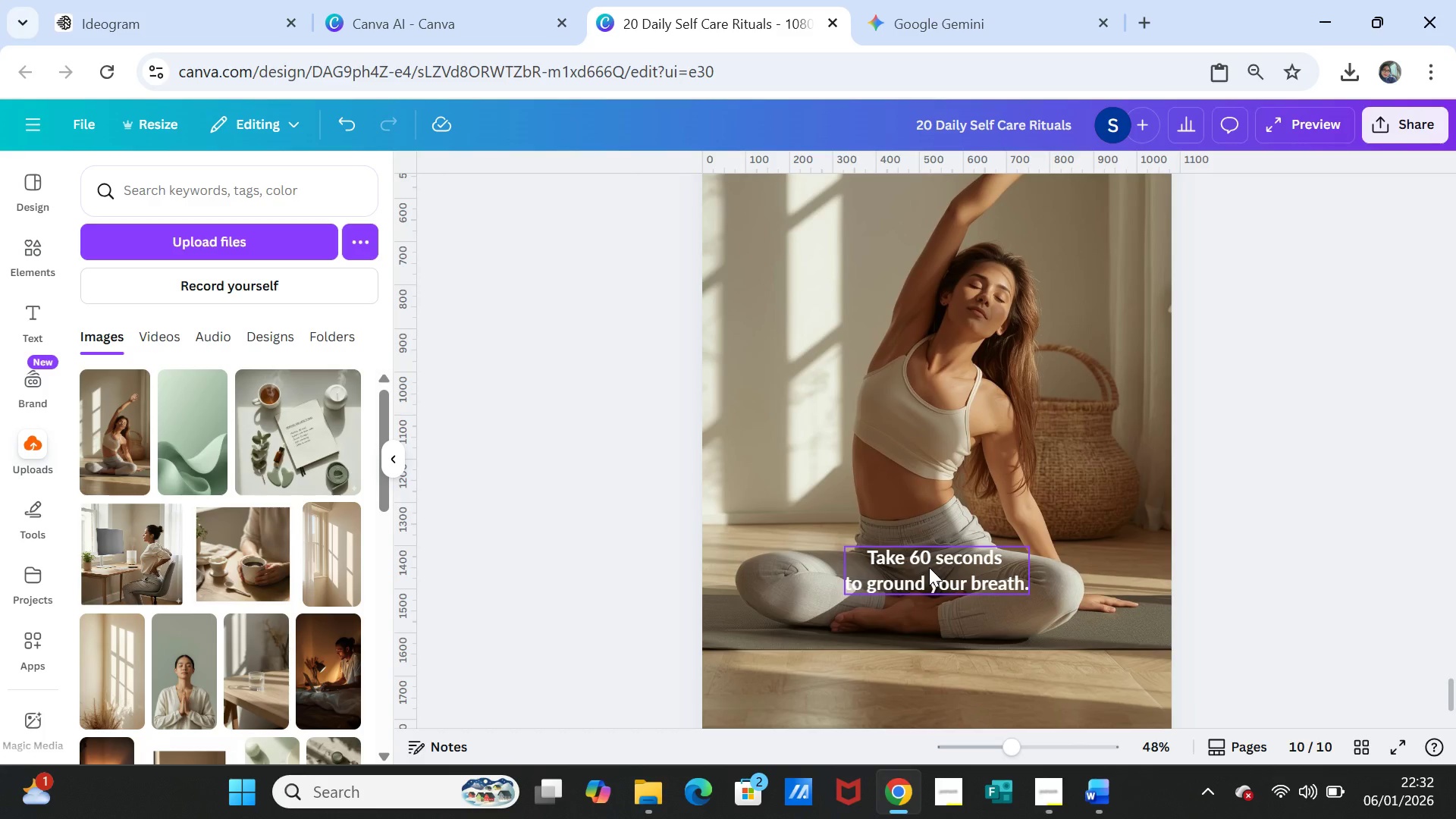 
double_click([929, 567])
 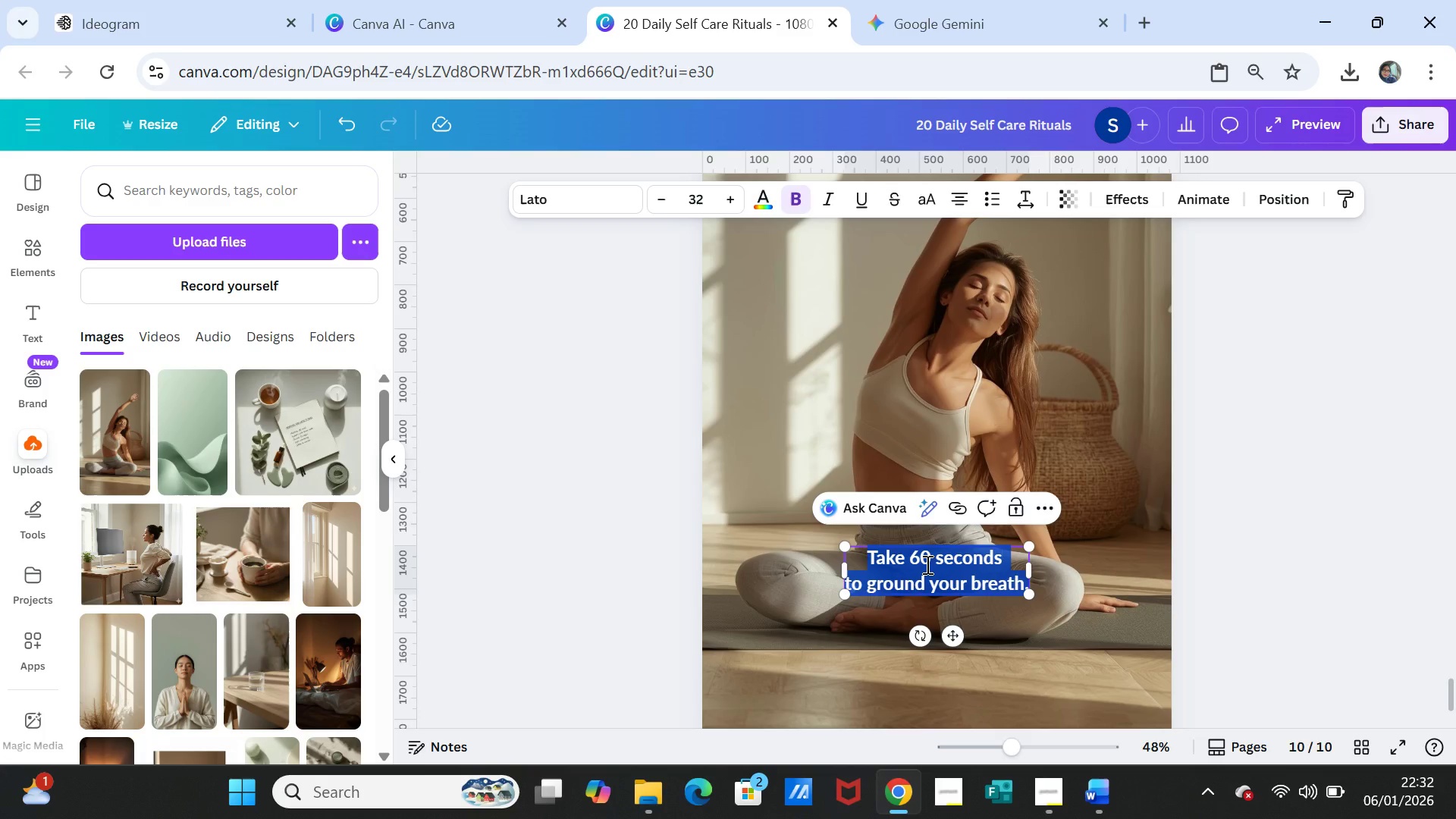 
key(Control+V)
 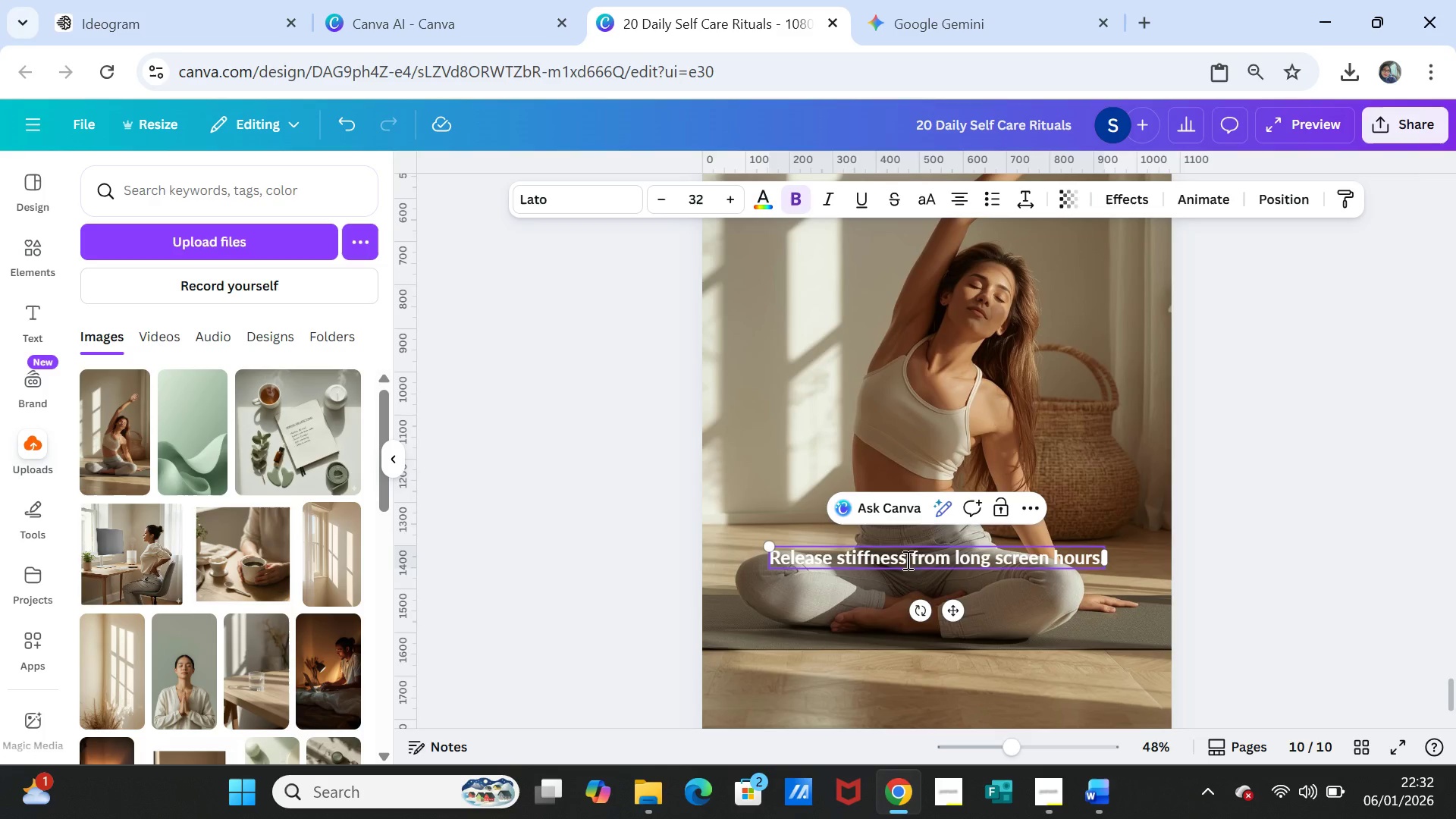 
left_click([912, 559])
 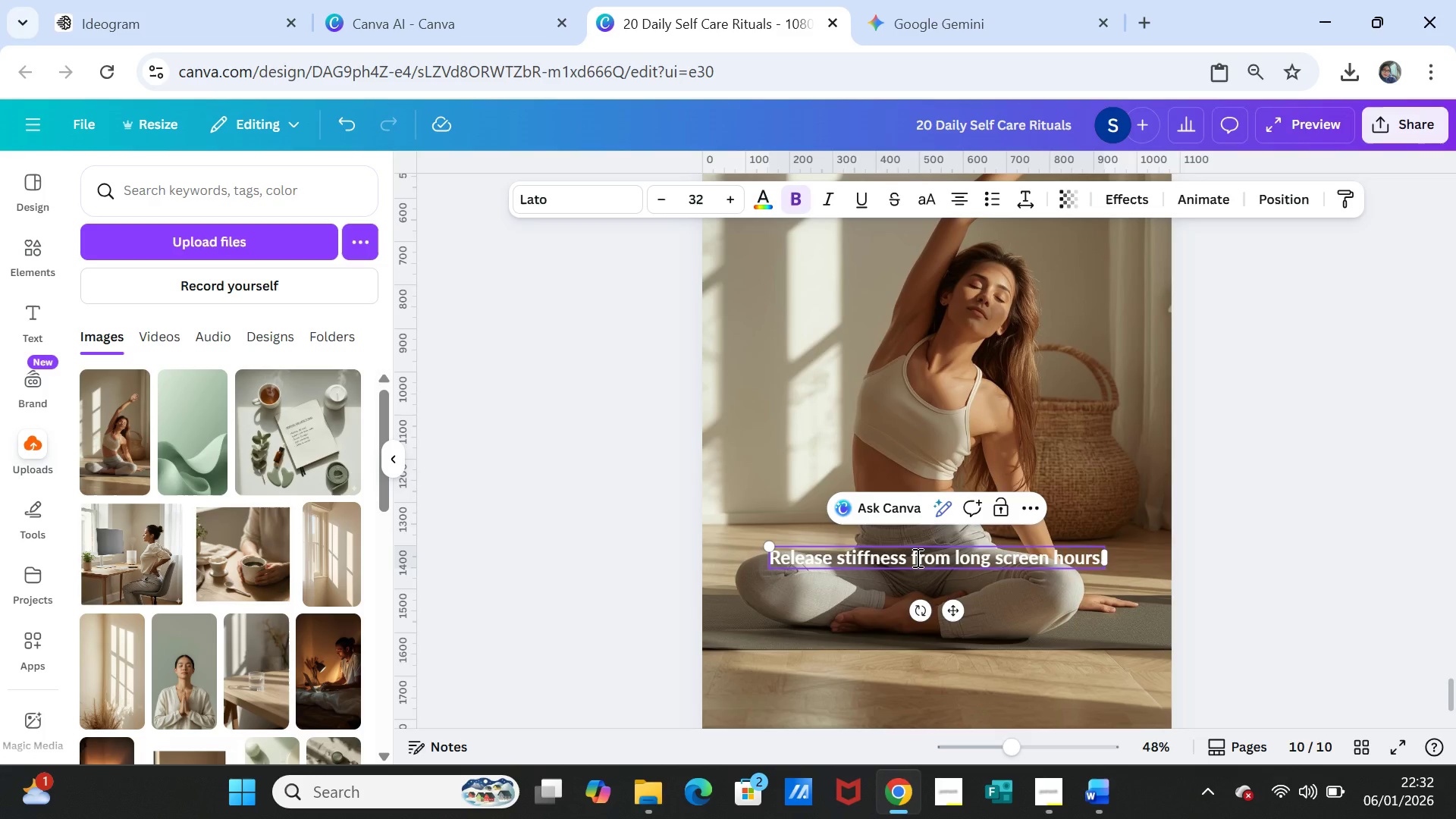 
key(Enter)
 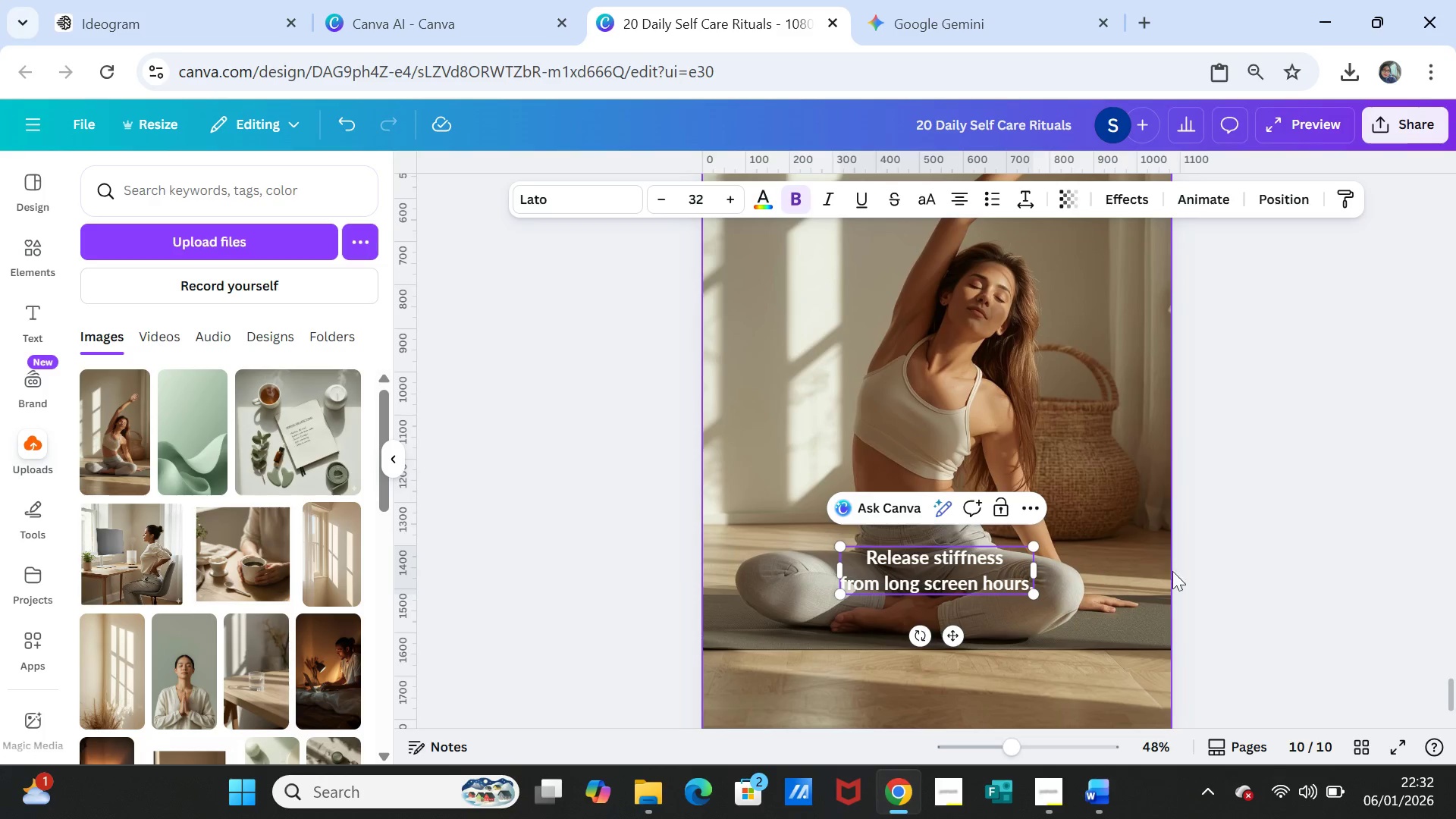 
left_click([1255, 573])
 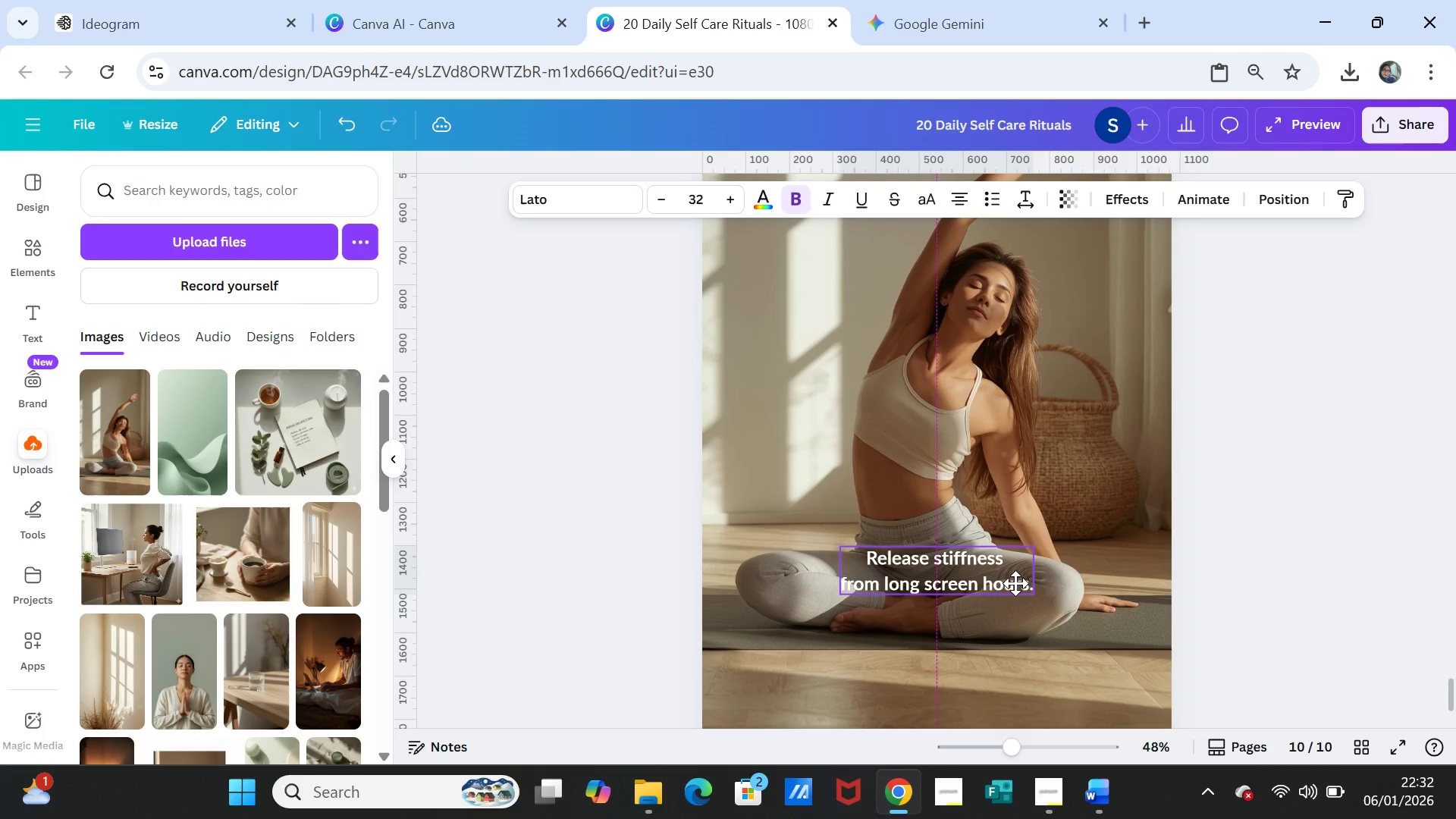 
left_click([1078, 582])
 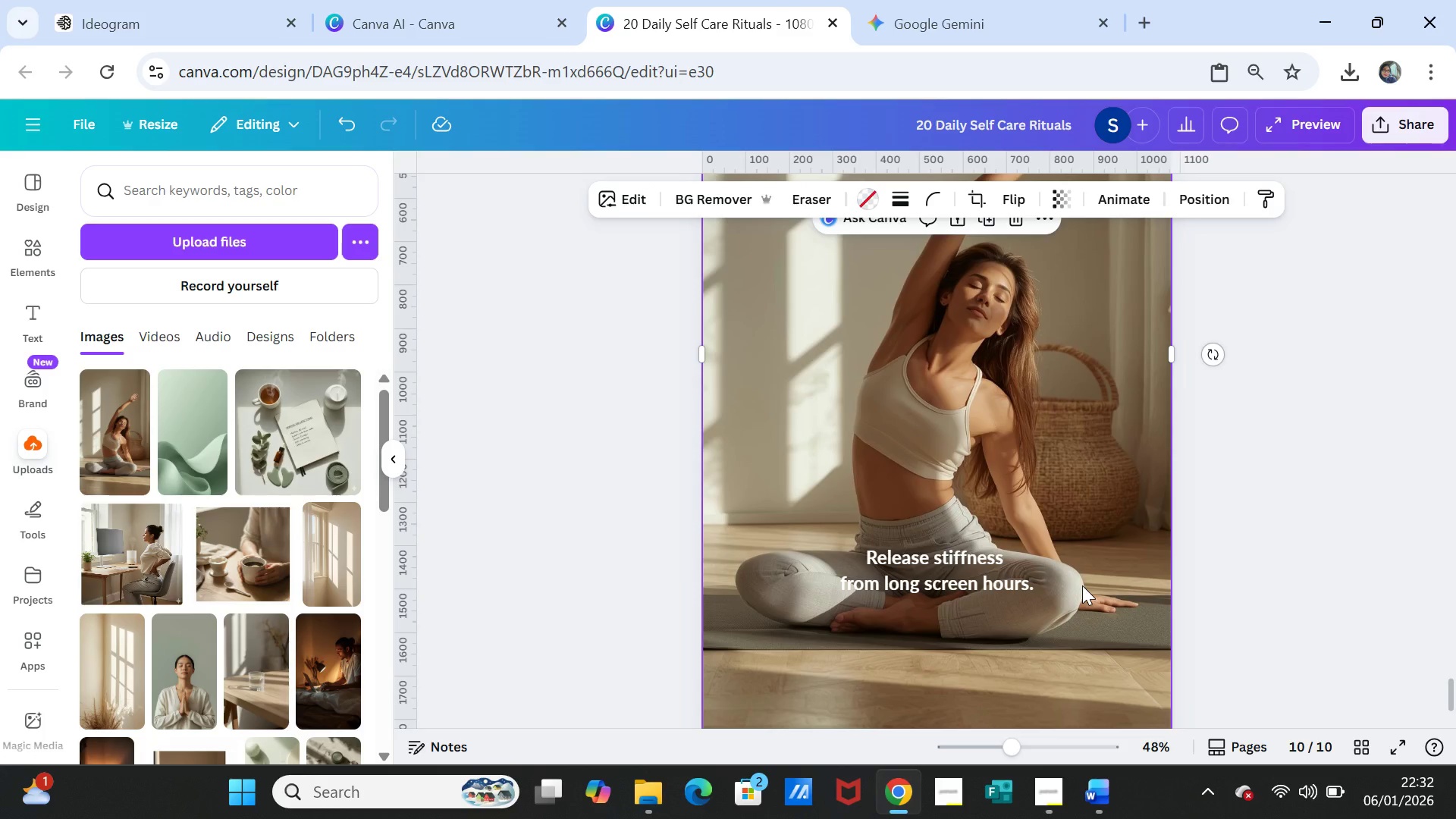 
scroll: coordinate [1082, 585], scroll_direction: down, amount: 1.0
 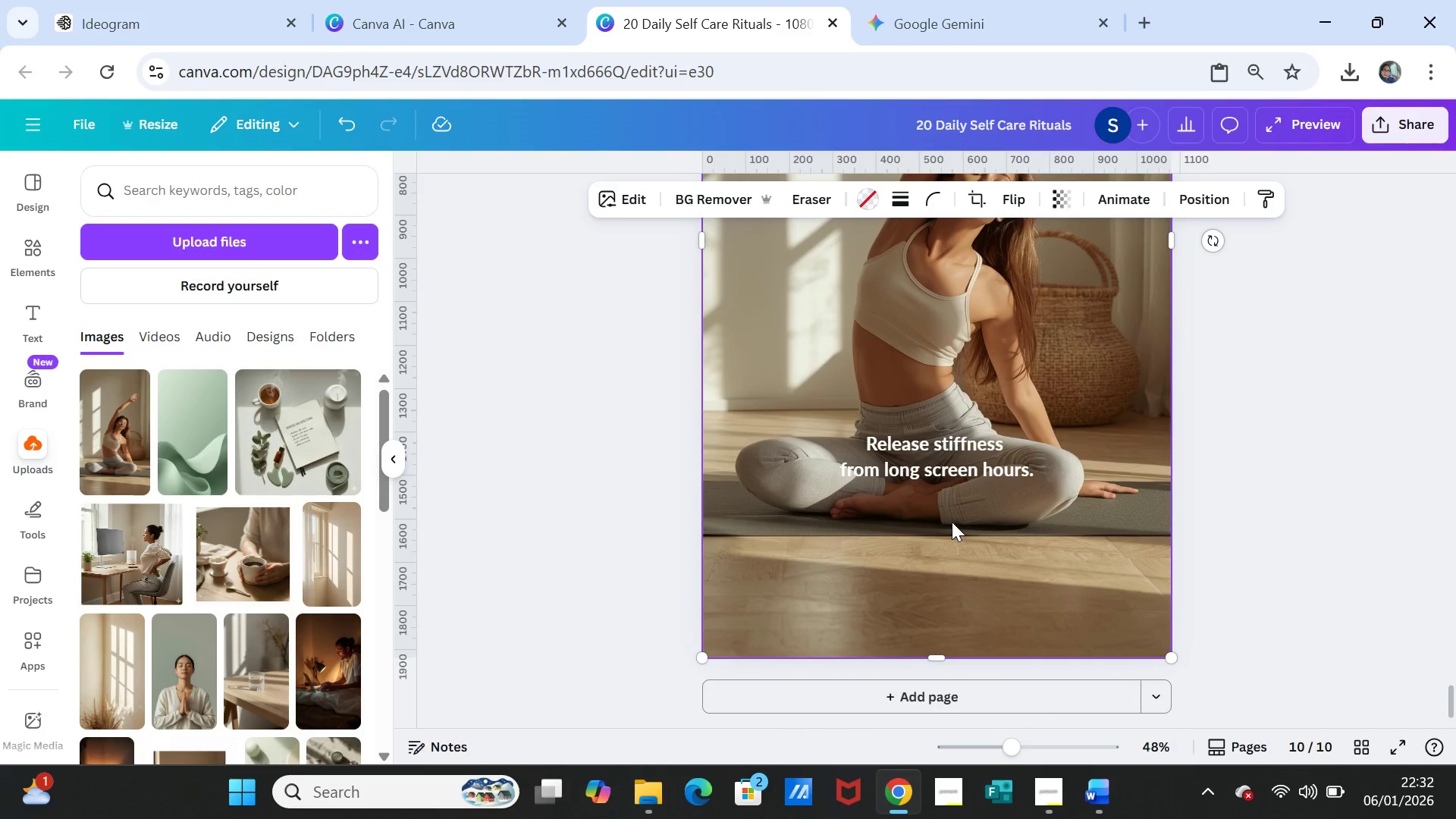 
scroll: coordinate [1052, 569], scroll_direction: up, amount: 18.0
 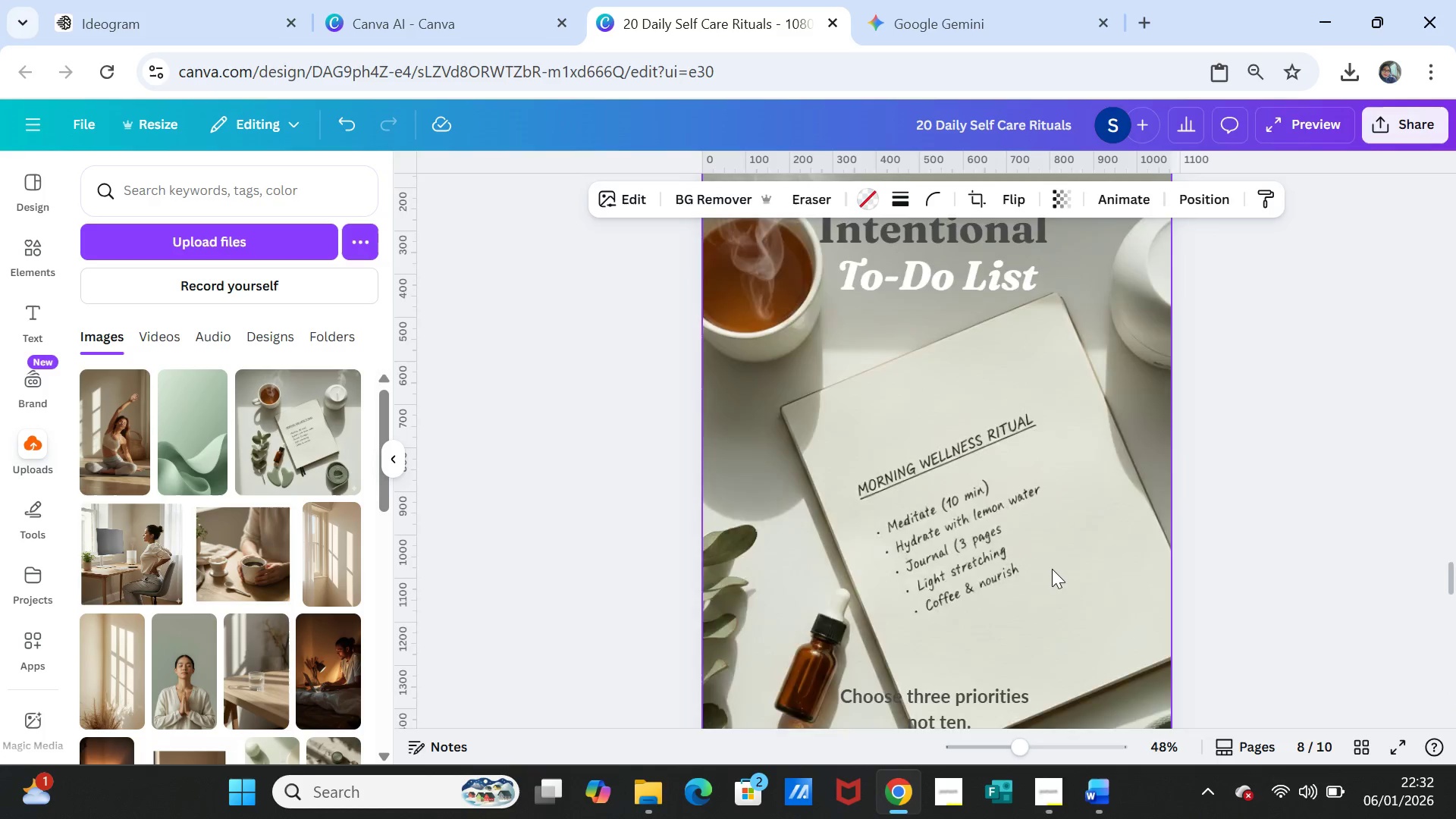 
scroll: coordinate [1052, 569], scroll_direction: down, amount: 3.0
 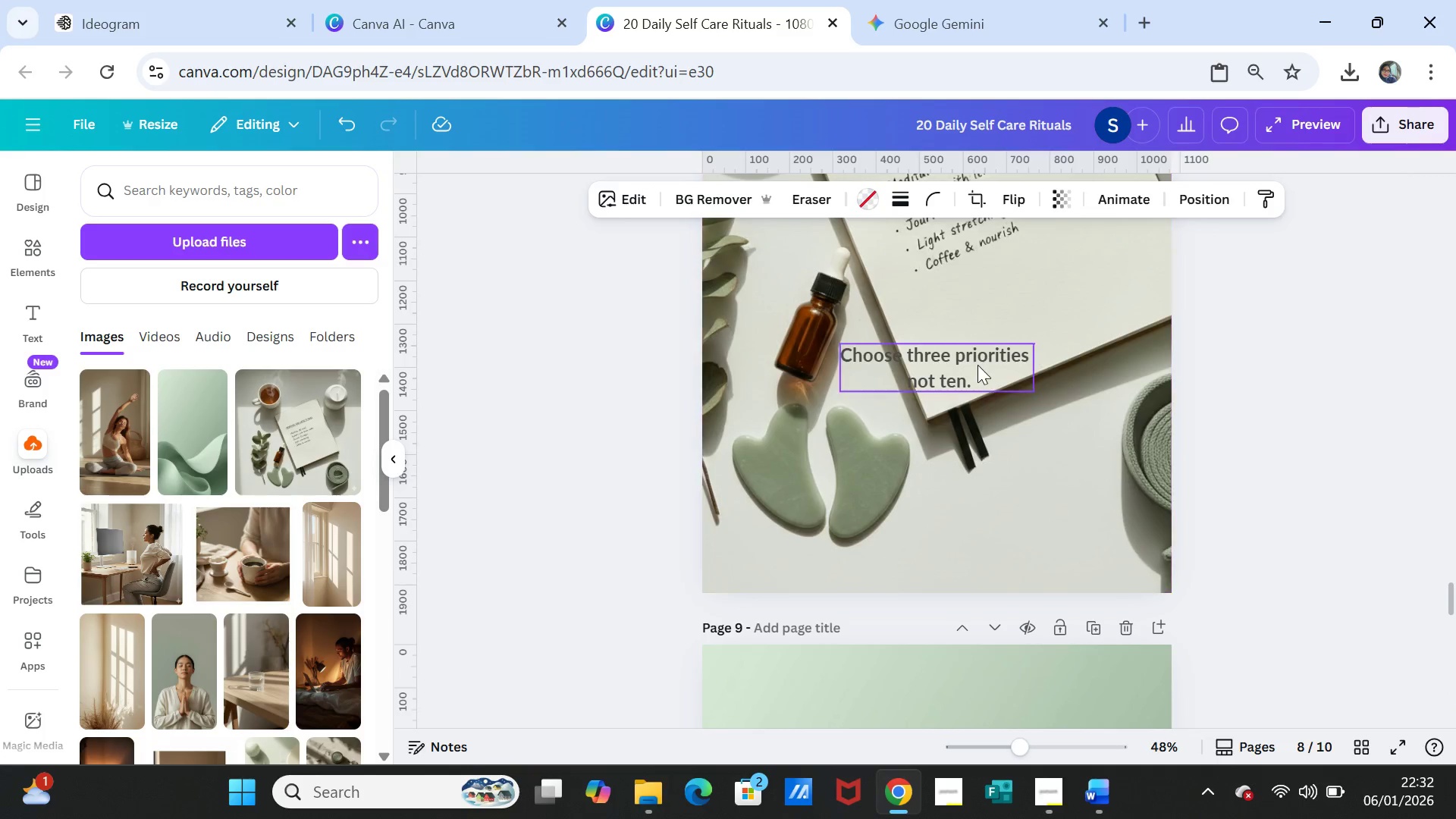 
left_click([977, 364])
 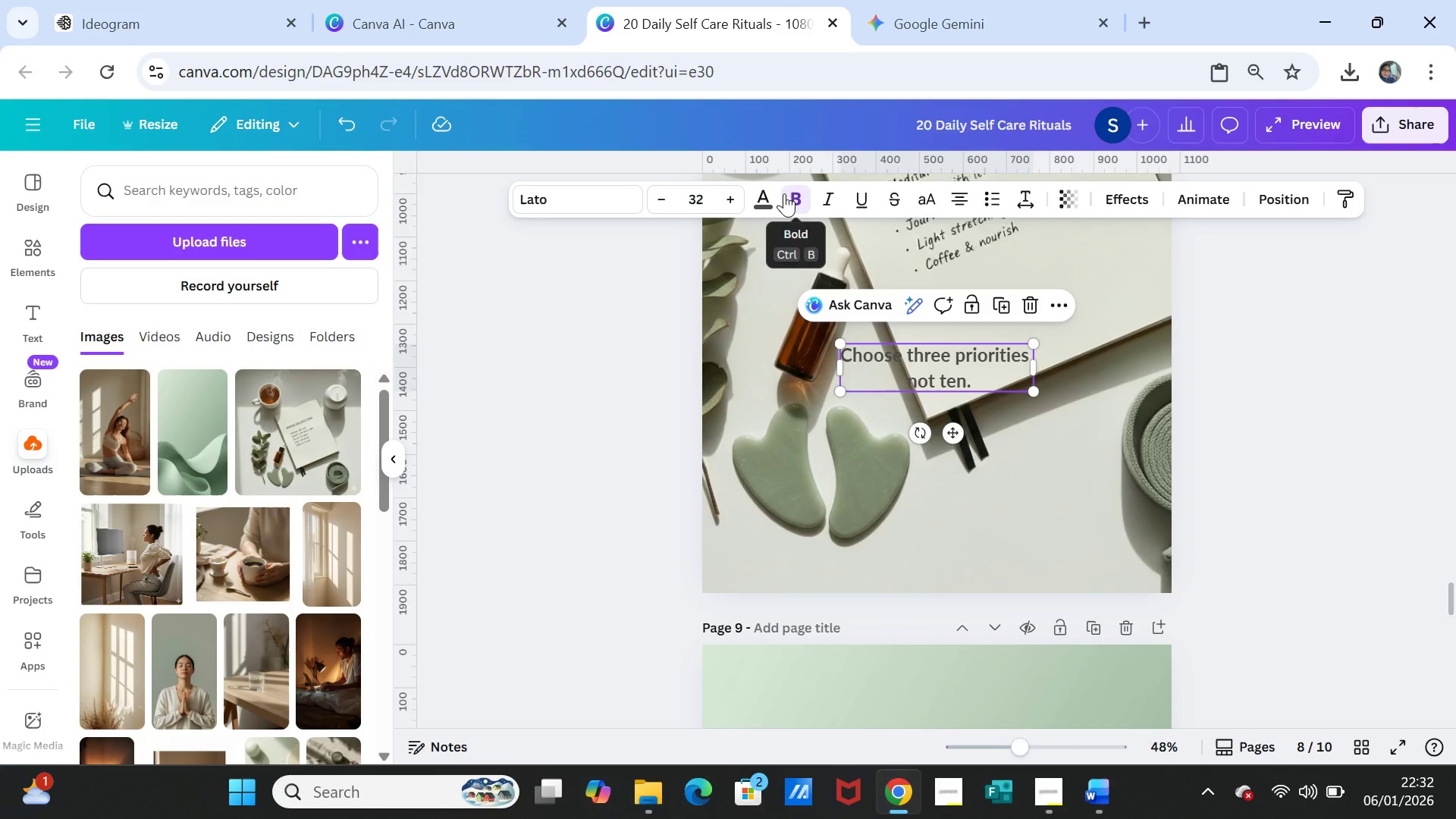 
left_click([767, 192])
 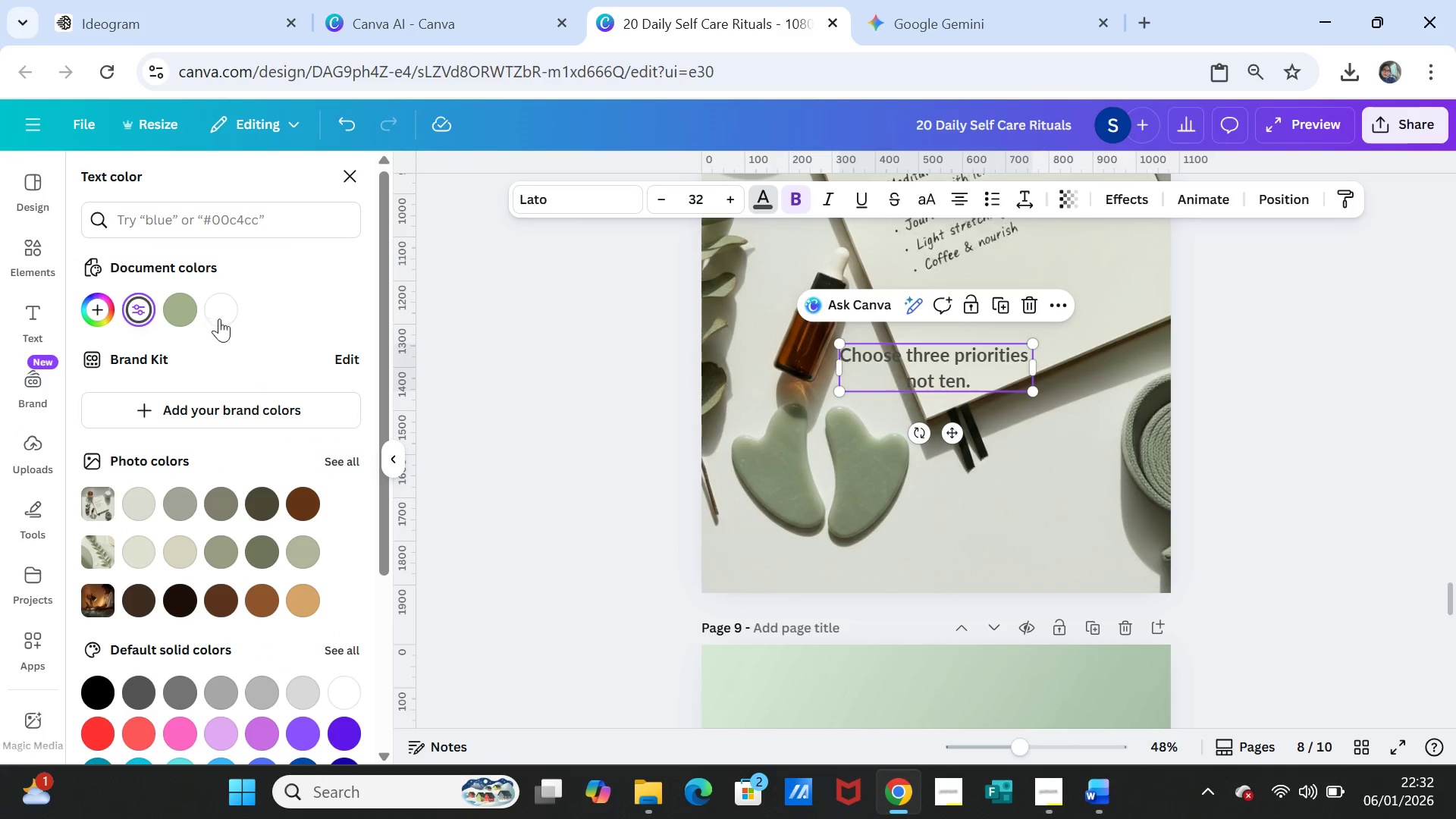 
left_click([218, 306])
 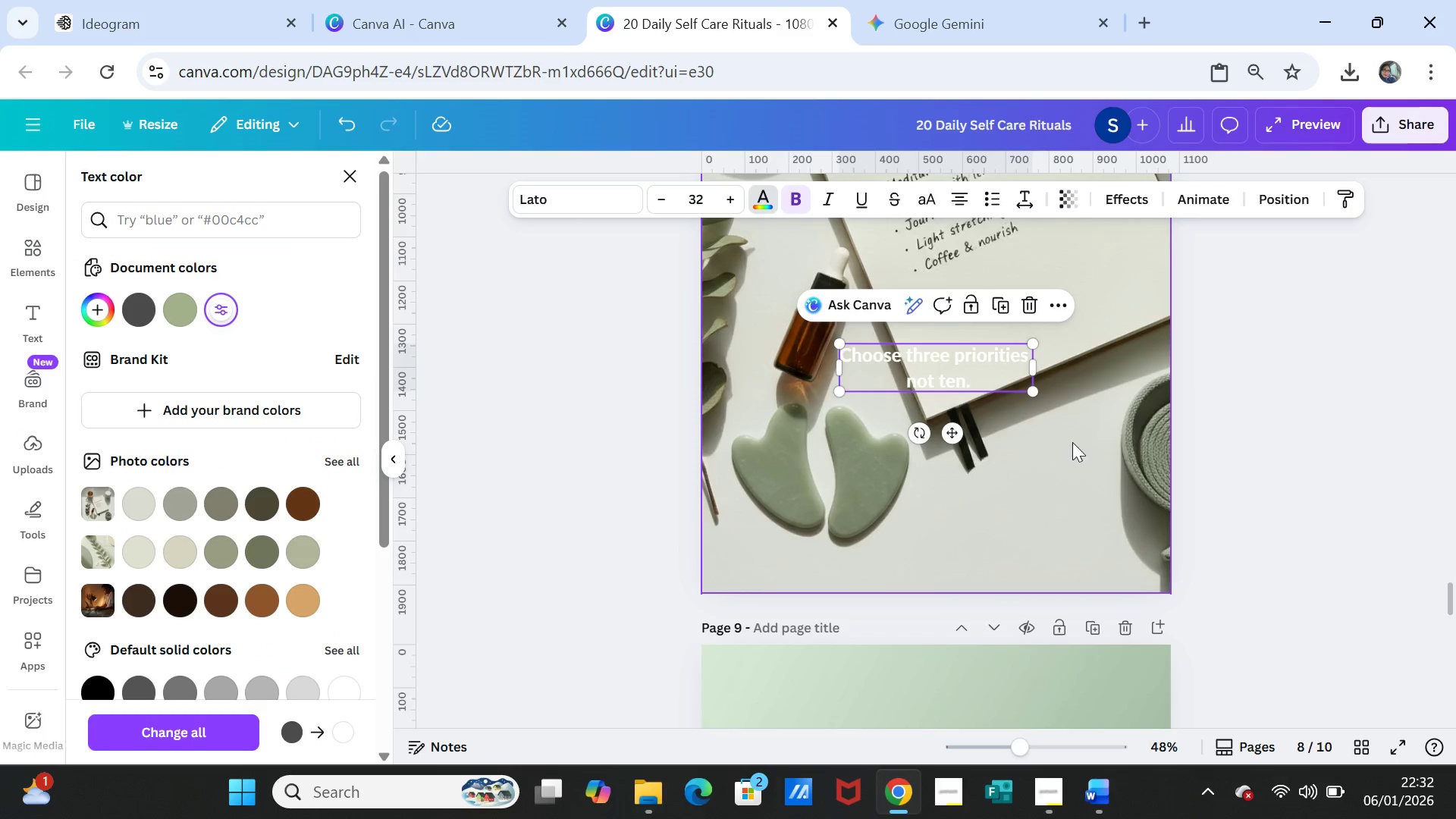 
left_click([1232, 443])
 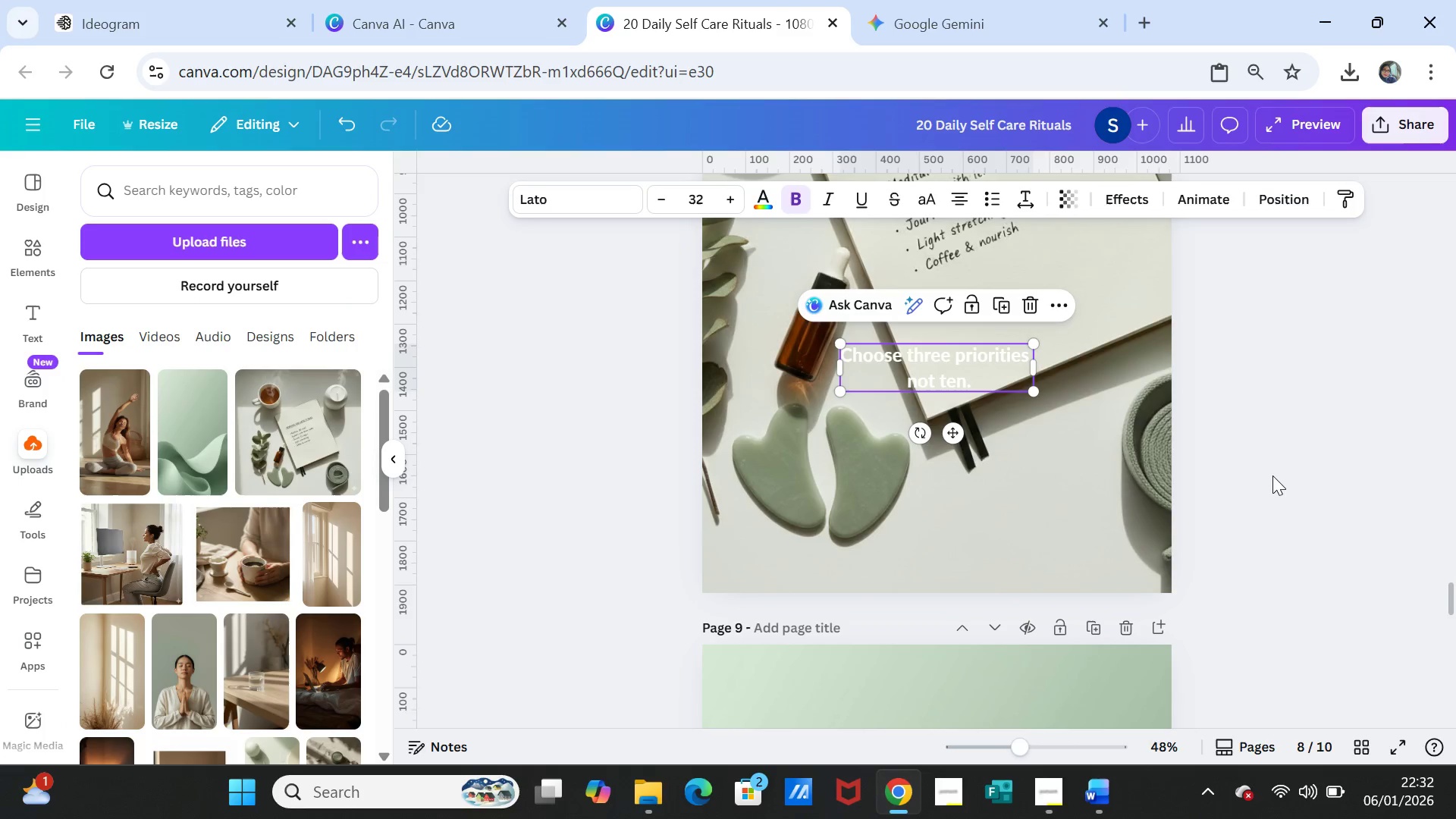 
left_click([1272, 475])
 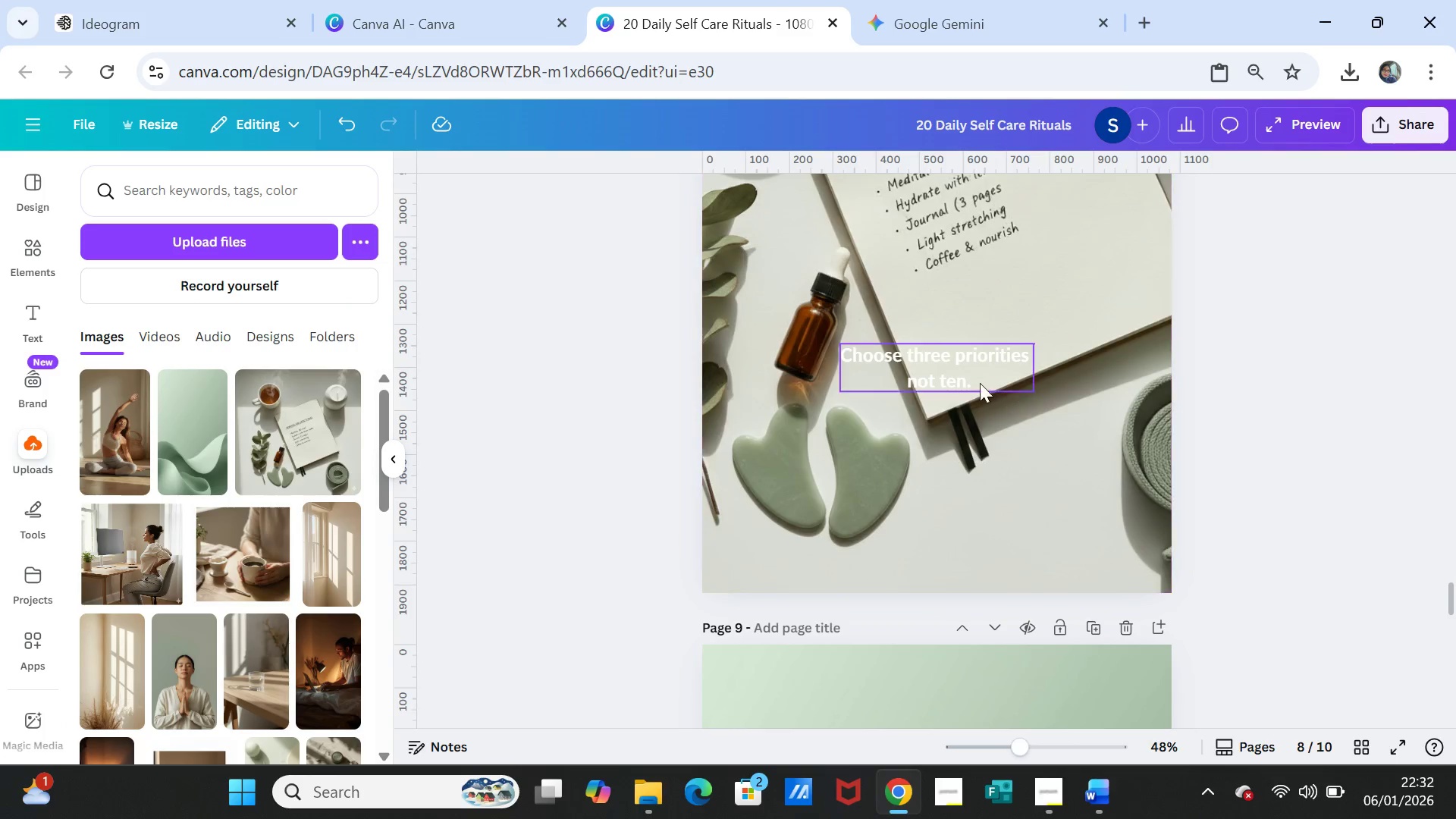 
left_click([971, 377])
 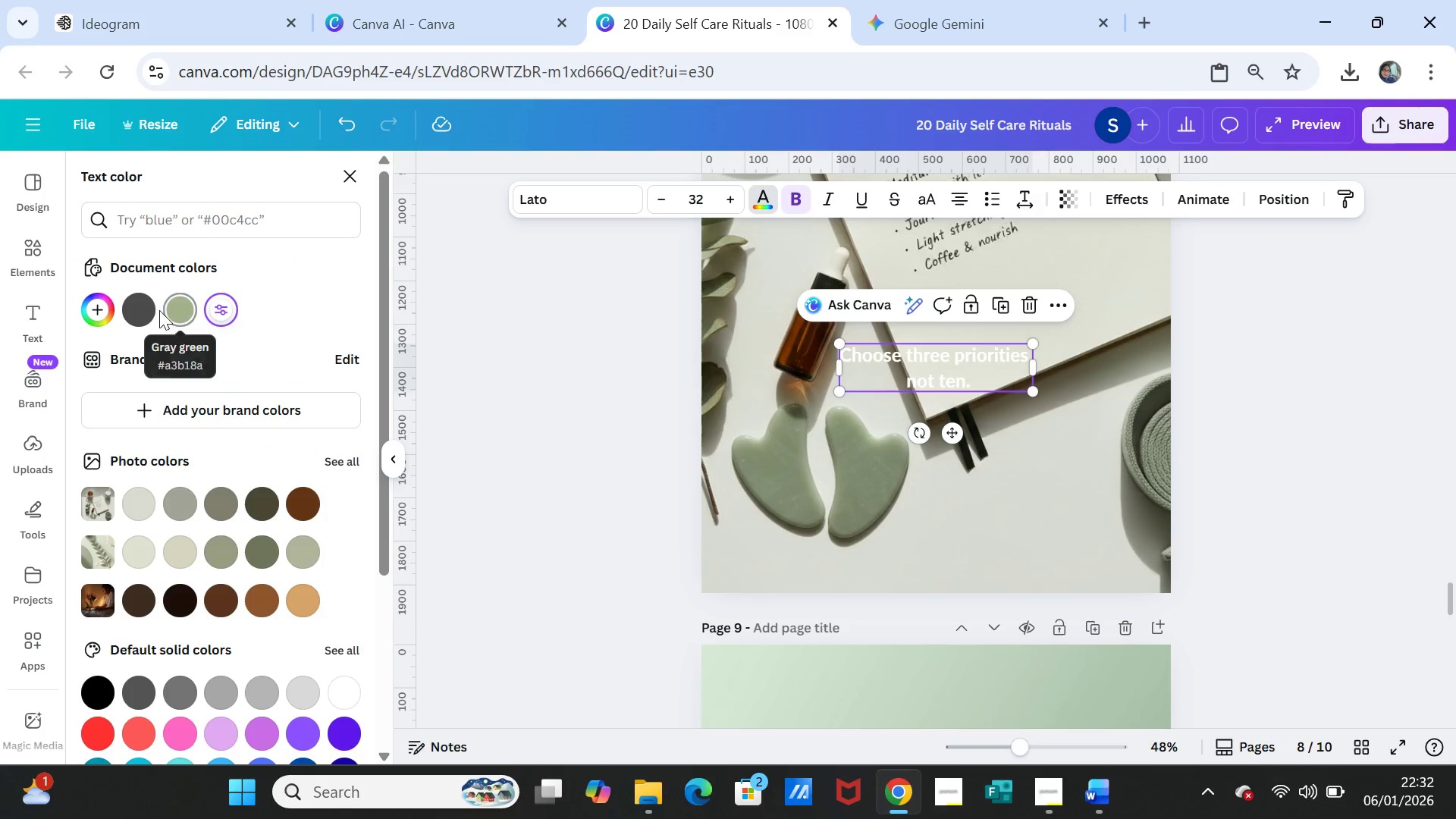 
left_click([168, 312])
 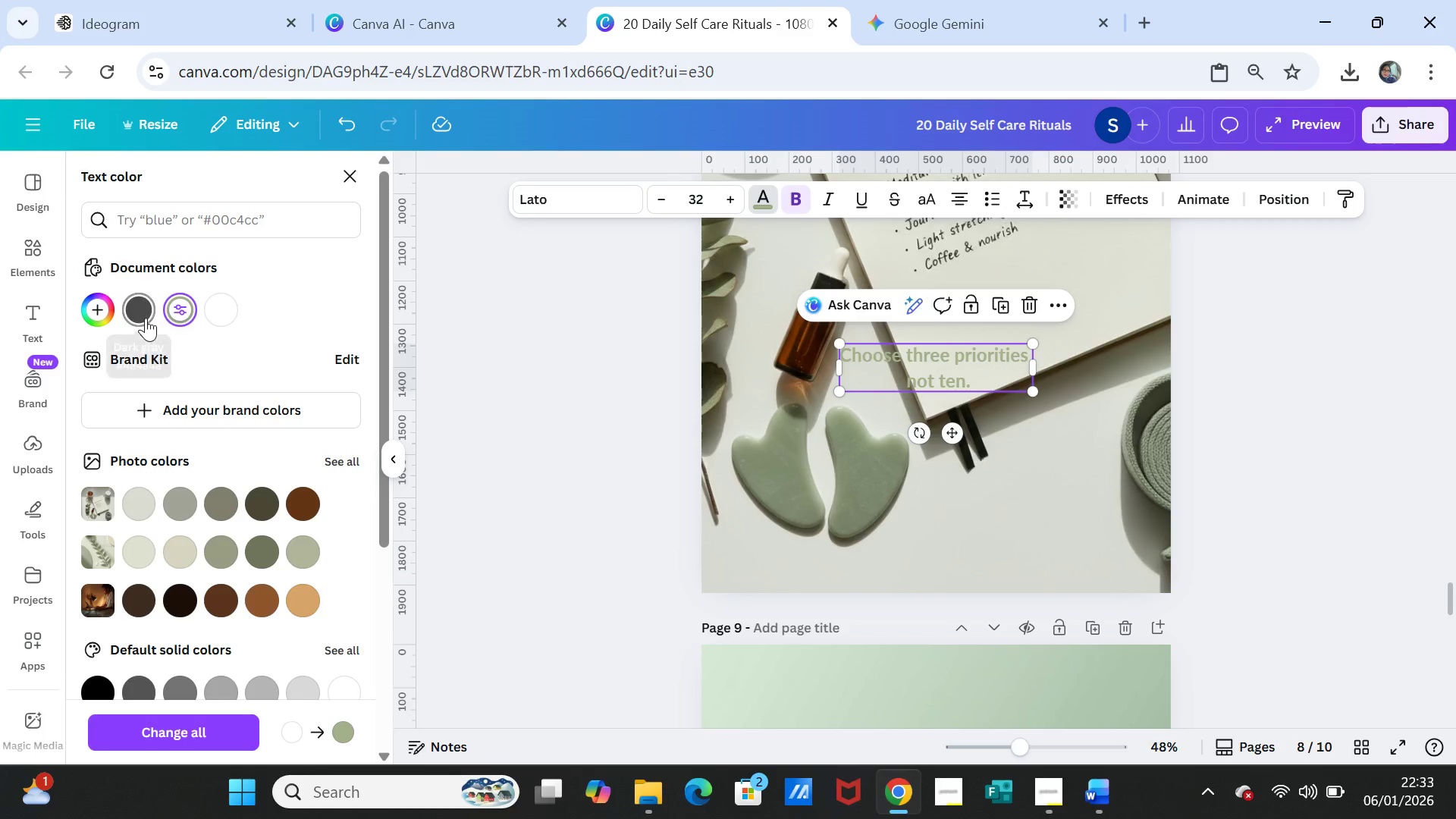 
left_click([142, 313])
 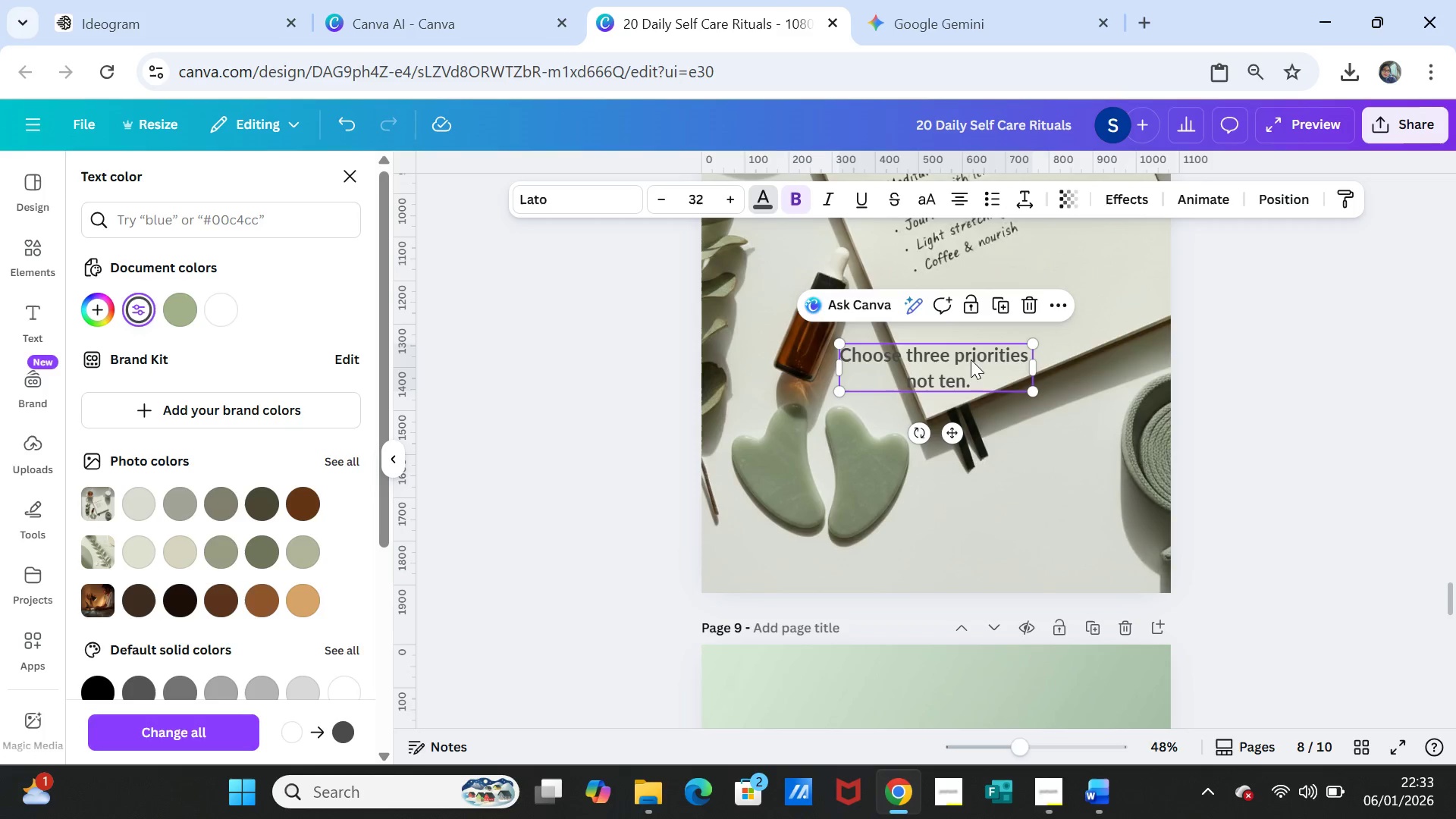 
left_click([1083, 454])
 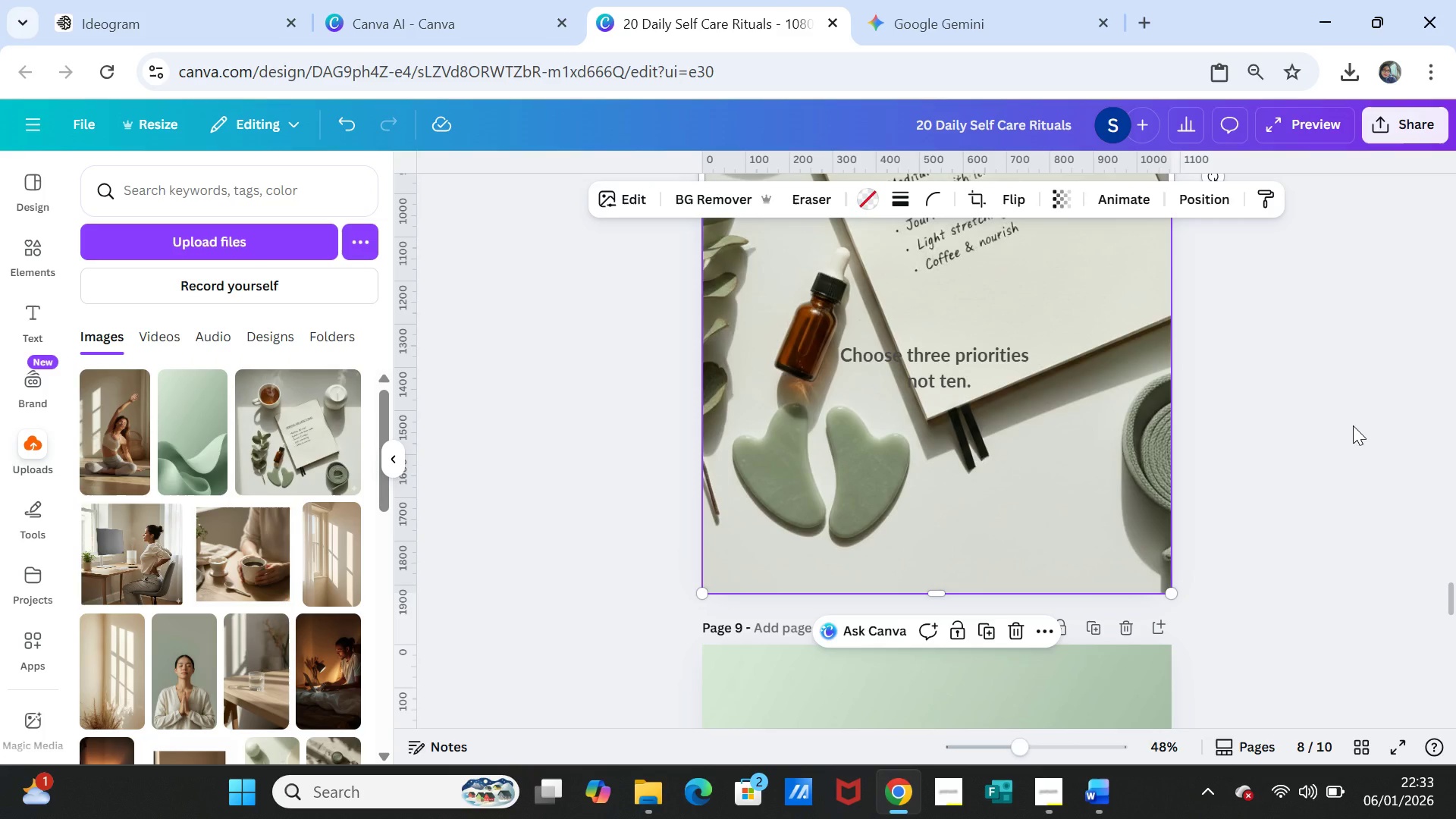 
left_click([1353, 425])
 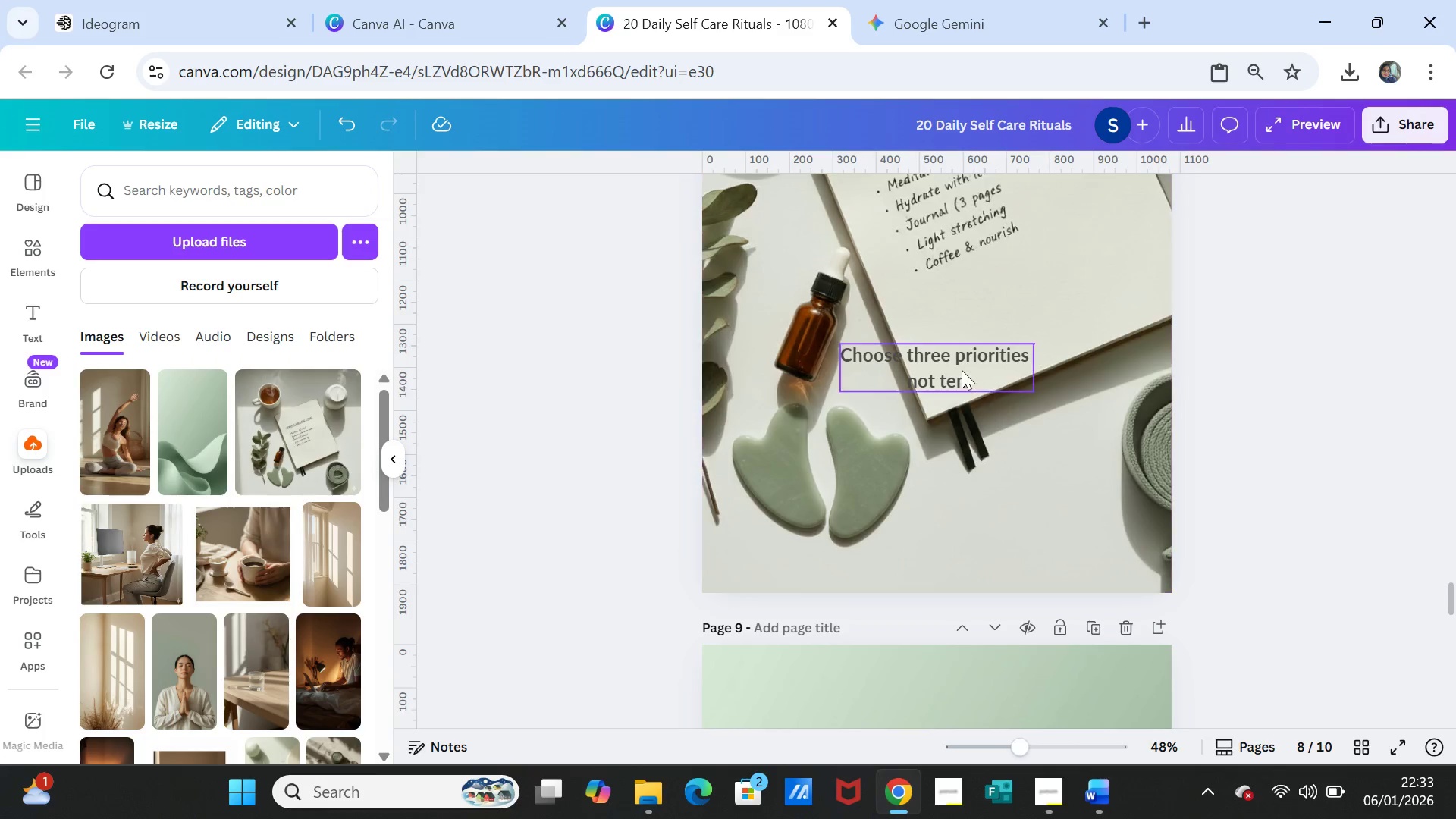 
left_click([959, 368])
 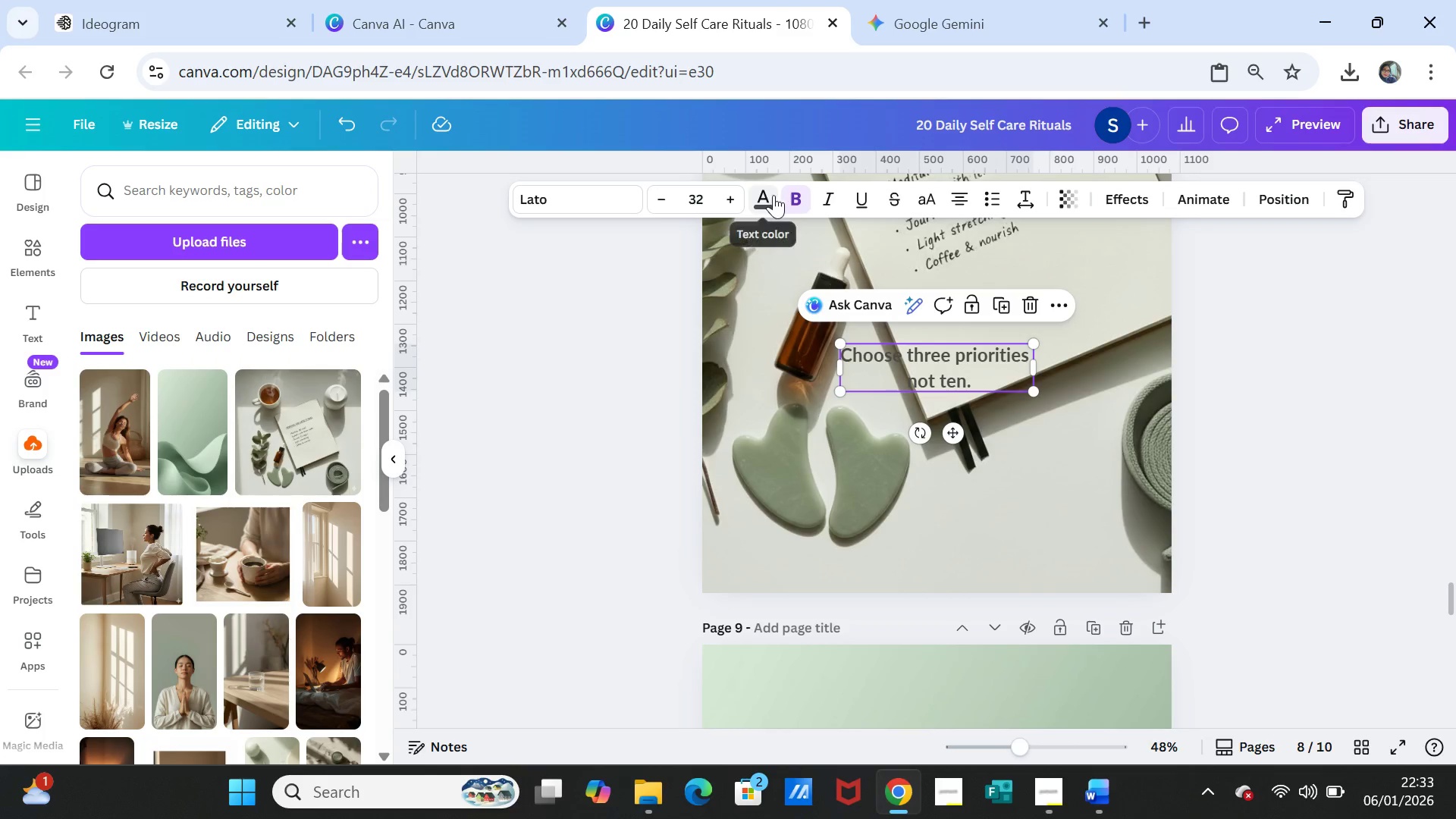 
left_click([768, 195])
 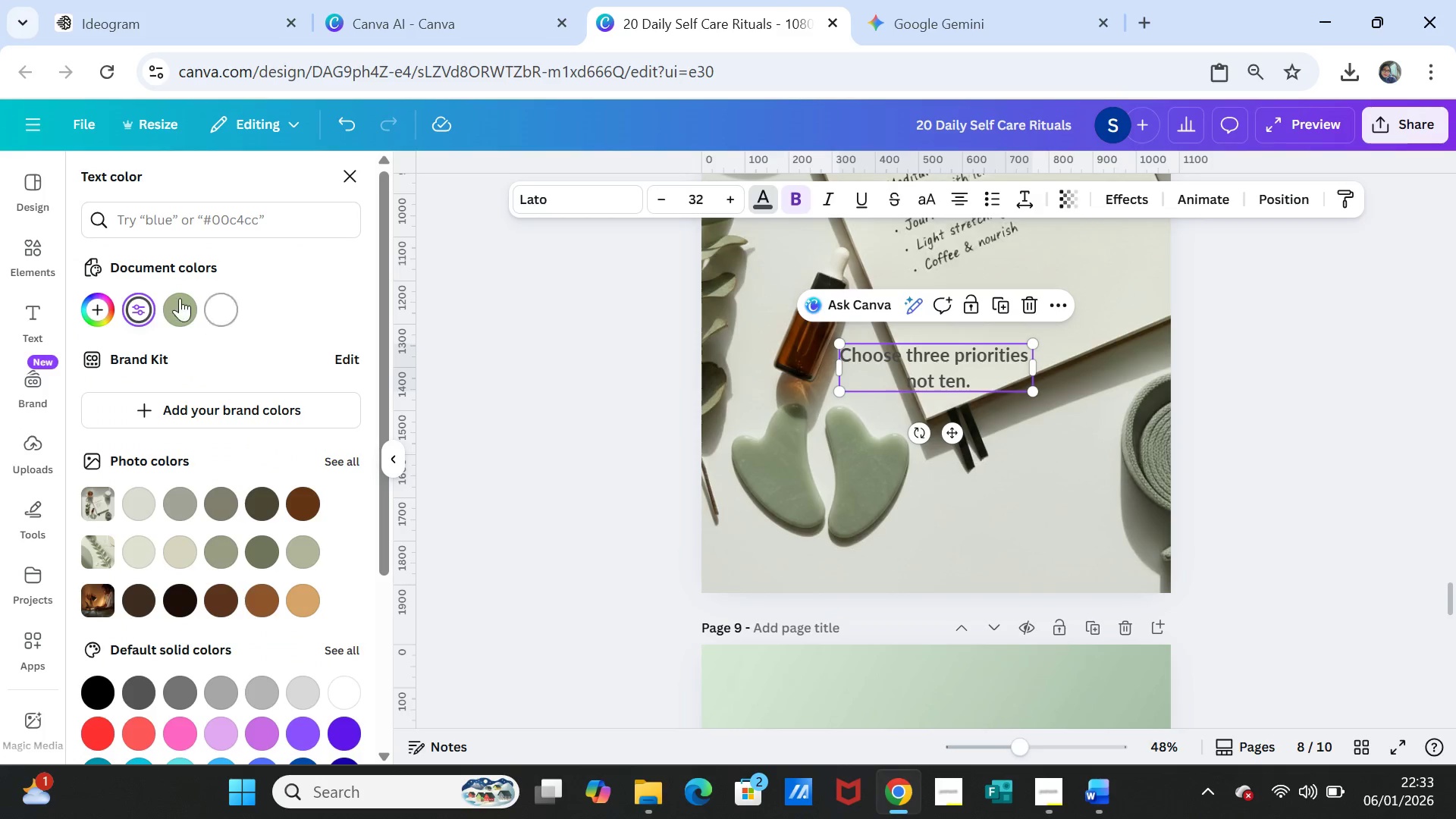 
left_click([180, 298])
 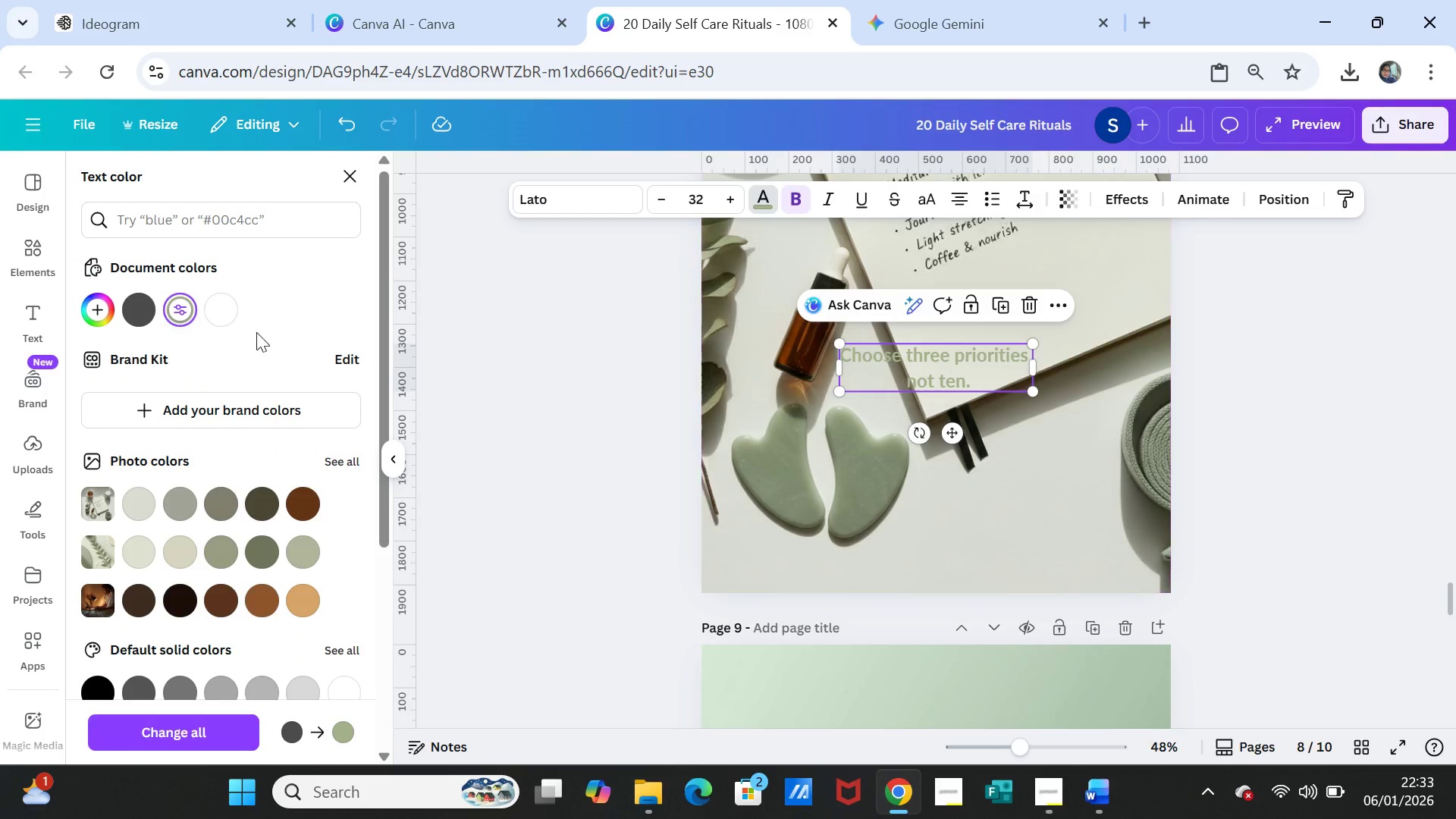 
left_click([147, 308])
 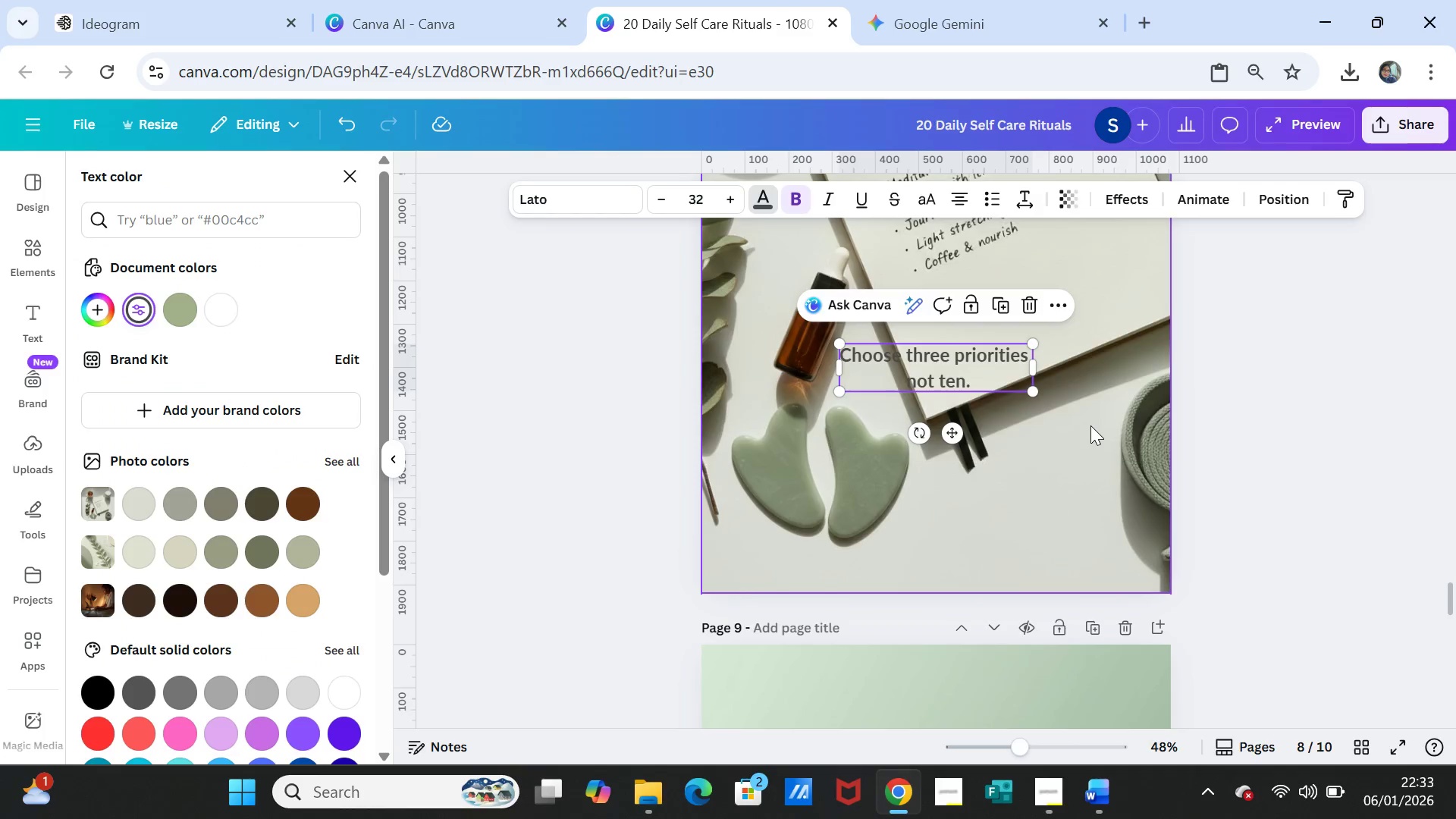 
left_click([1090, 425])
 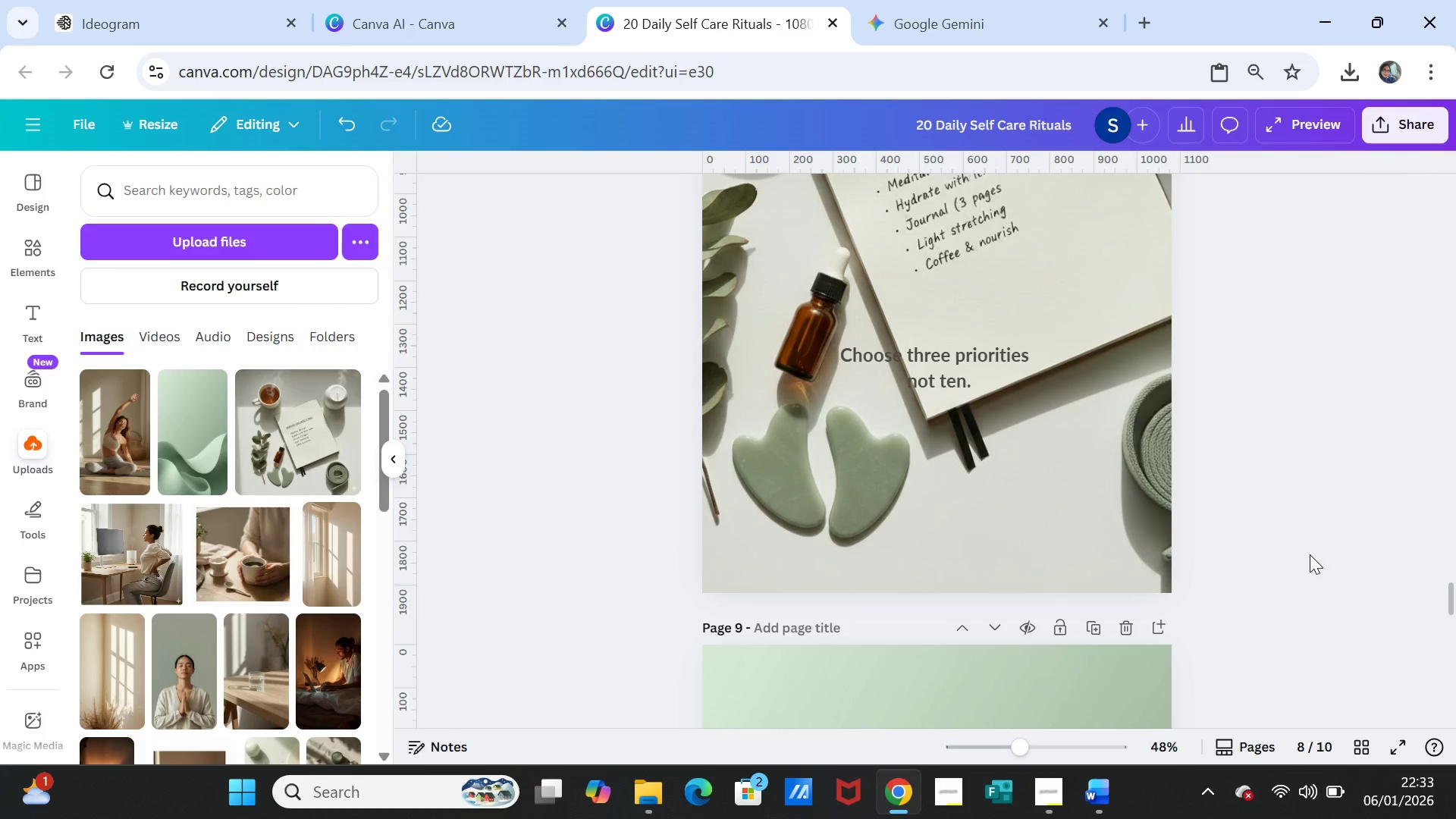 
scroll: coordinate [1310, 554], scroll_direction: down, amount: 17.0
 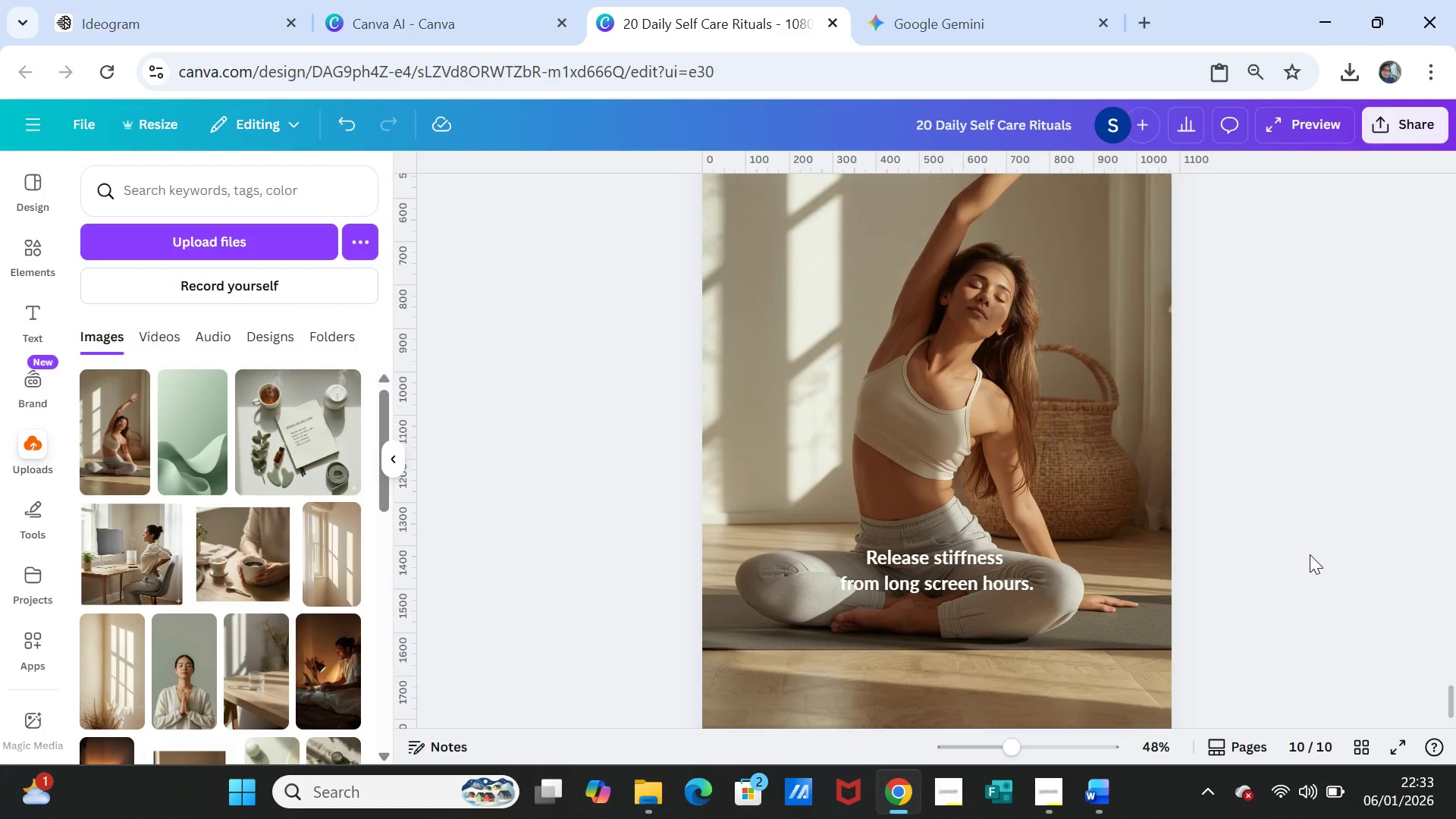 
scroll: coordinate [1310, 554], scroll_direction: up, amount: 4.0
 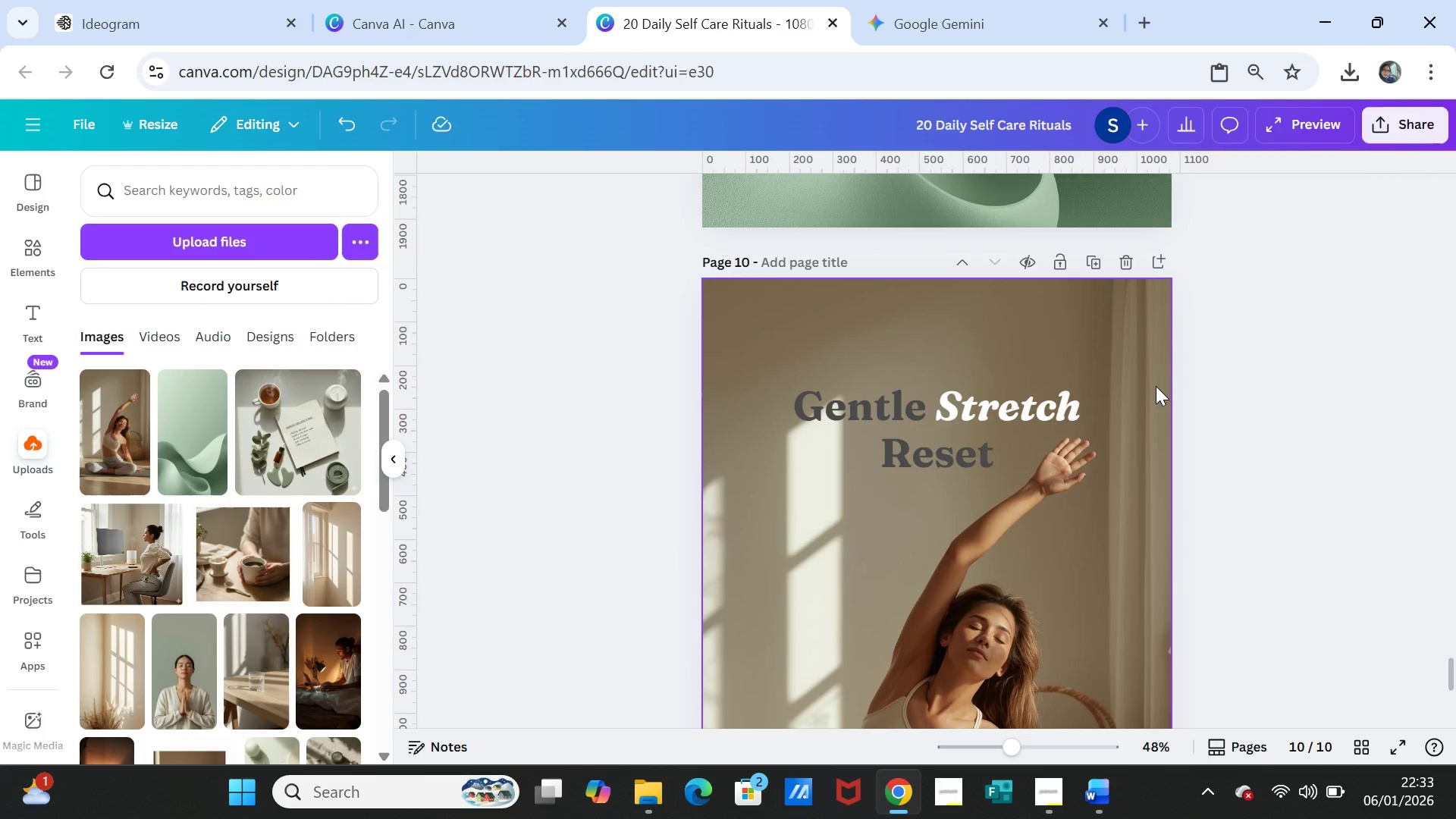 
left_click([1156, 386])
 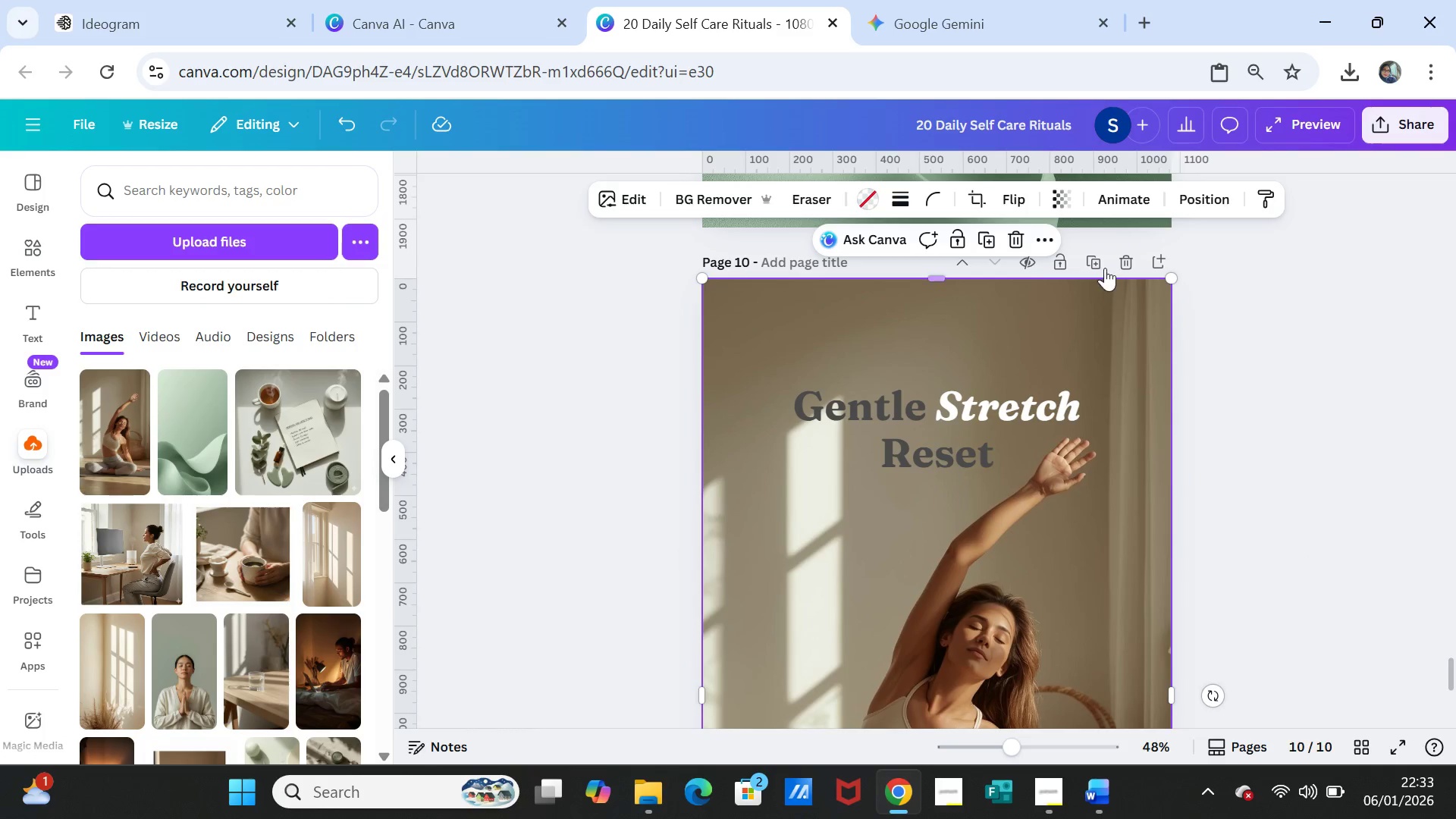 
left_click([1105, 268])
 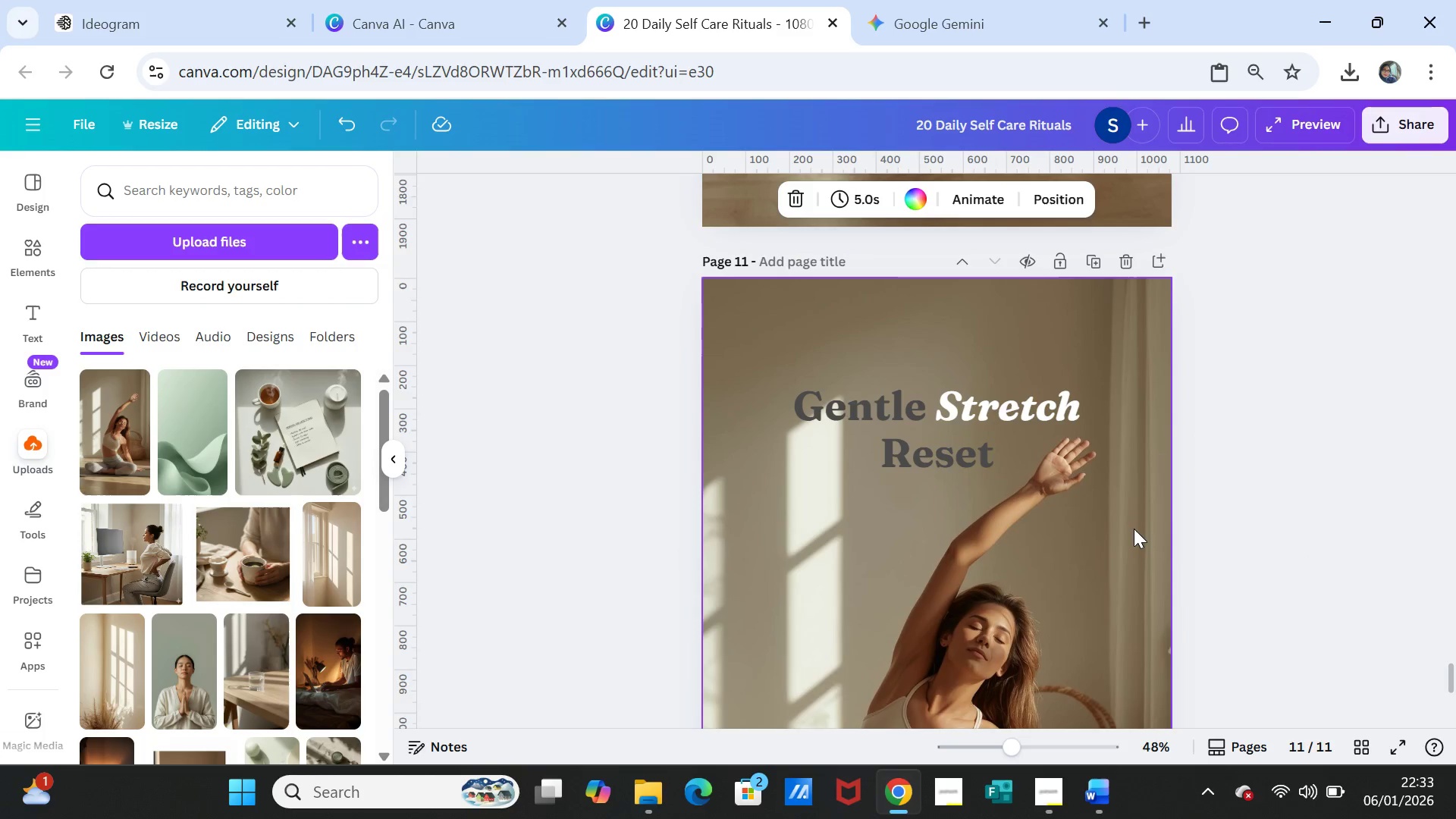 
left_click([1135, 532])
 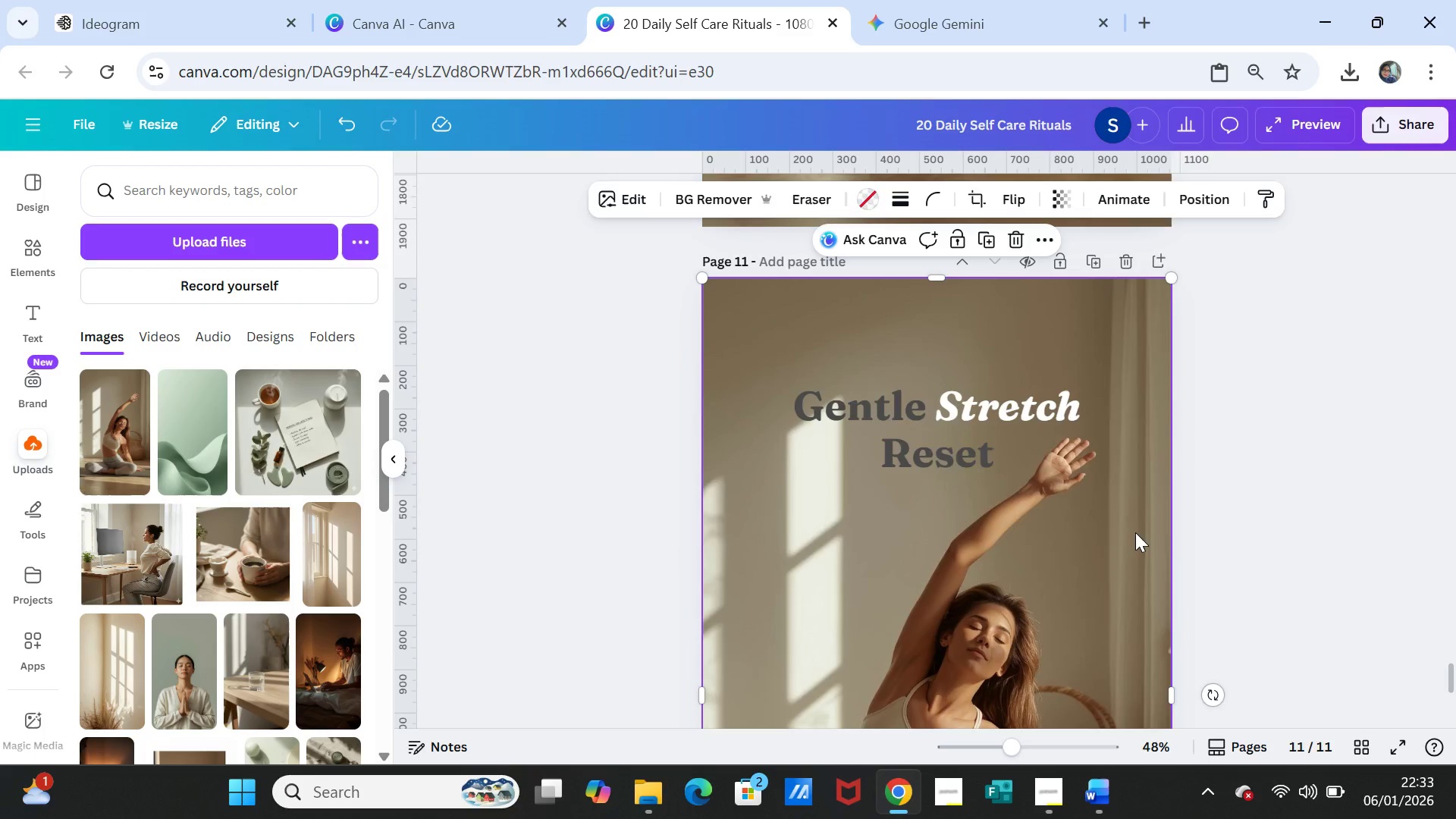 
key(Delete)
 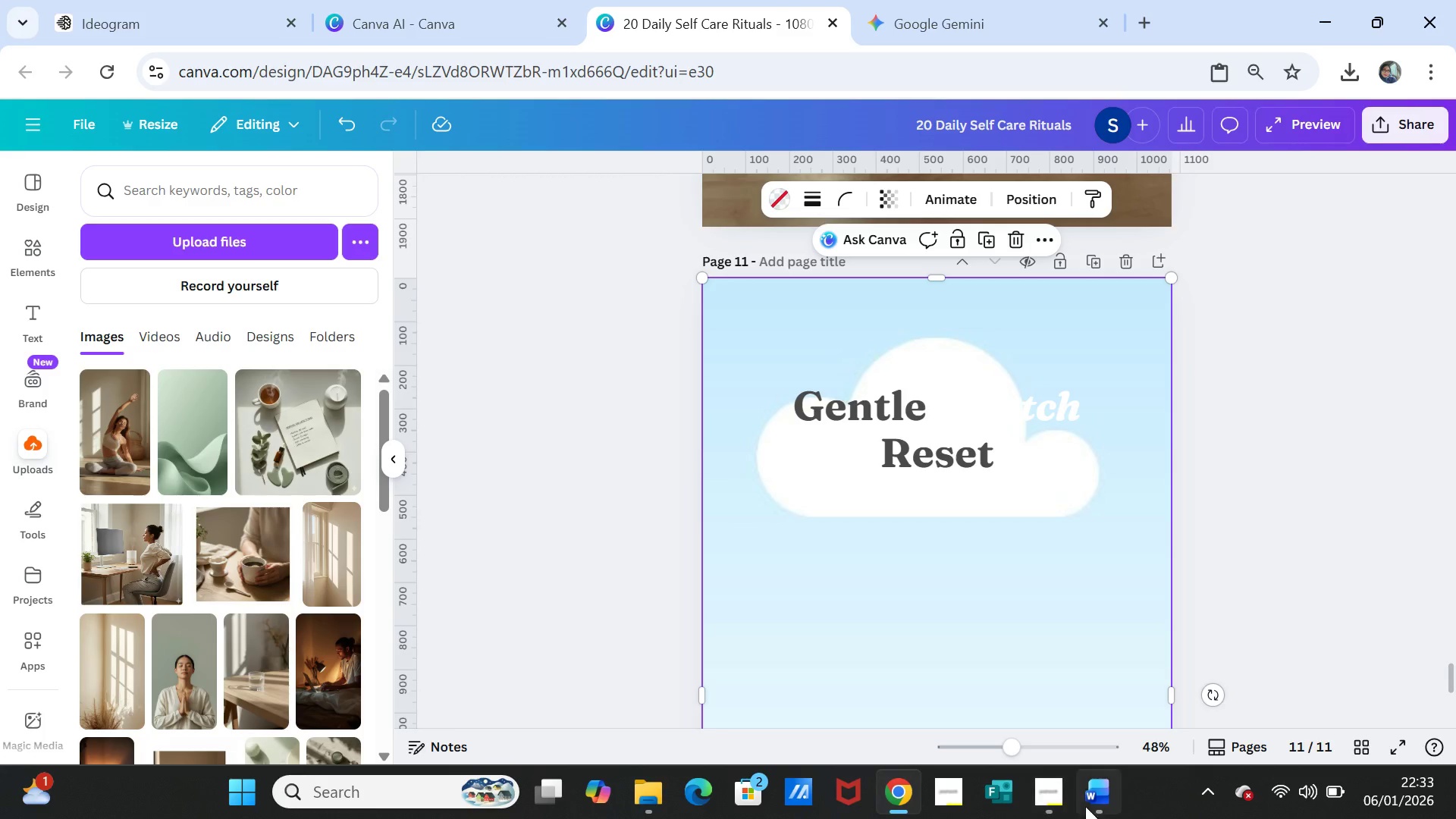 
left_click([1109, 792])
 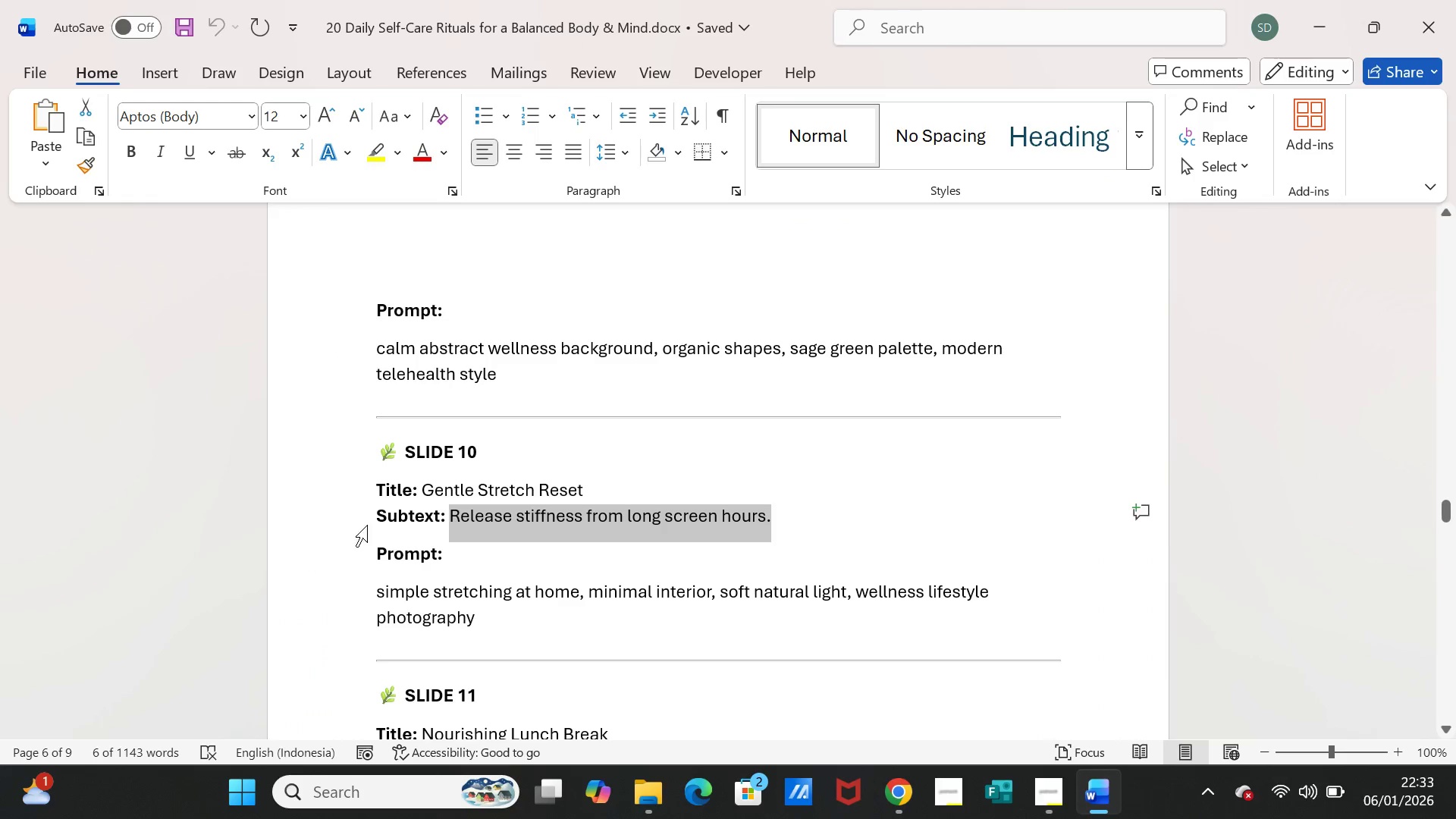 
scroll: coordinate [436, 558], scroll_direction: down, amount: 6.0
 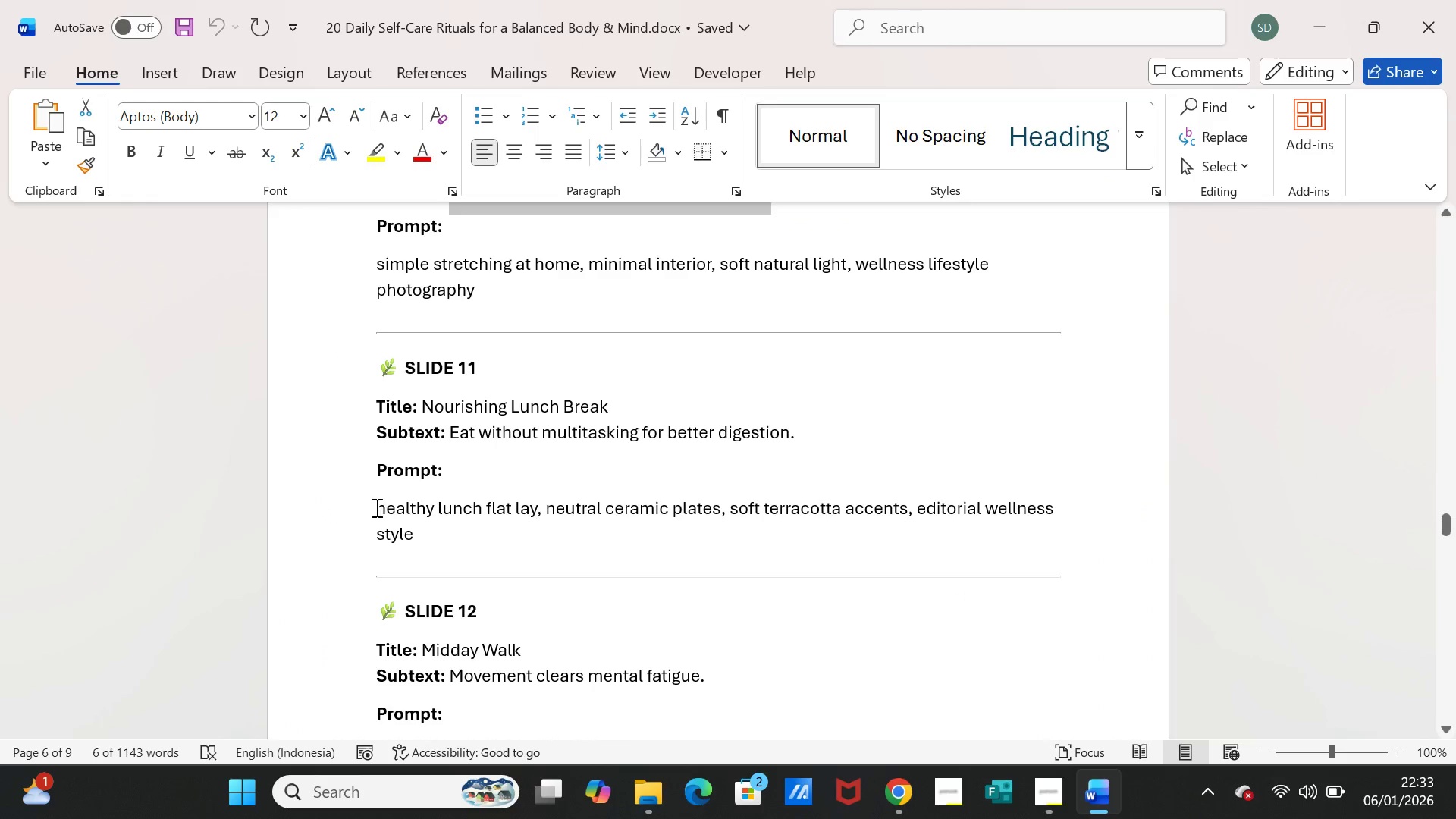 
left_click_drag(start_coordinate=[375, 507], to_coordinate=[416, 524])
 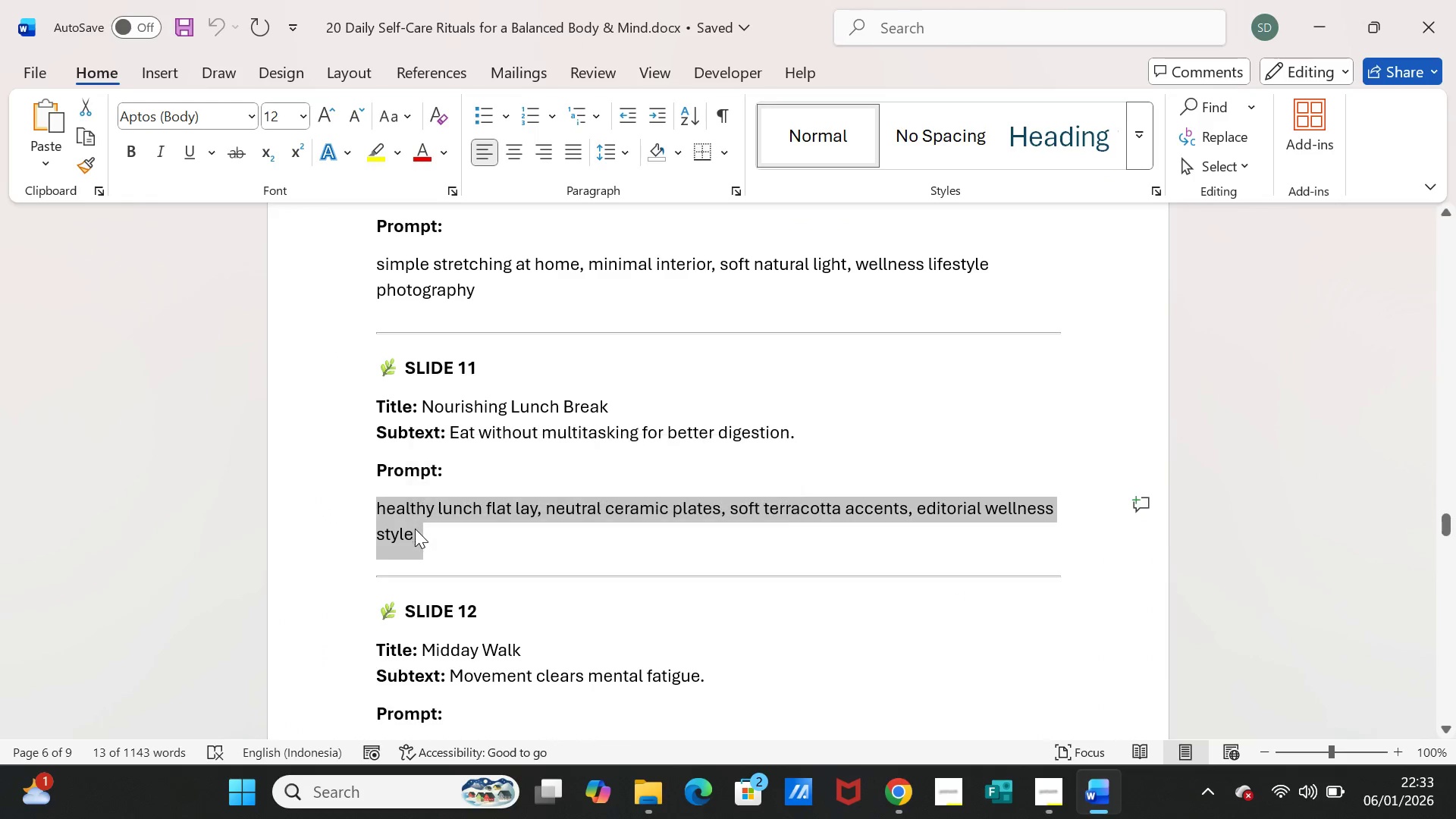 
key(Control+ControlLeft)
 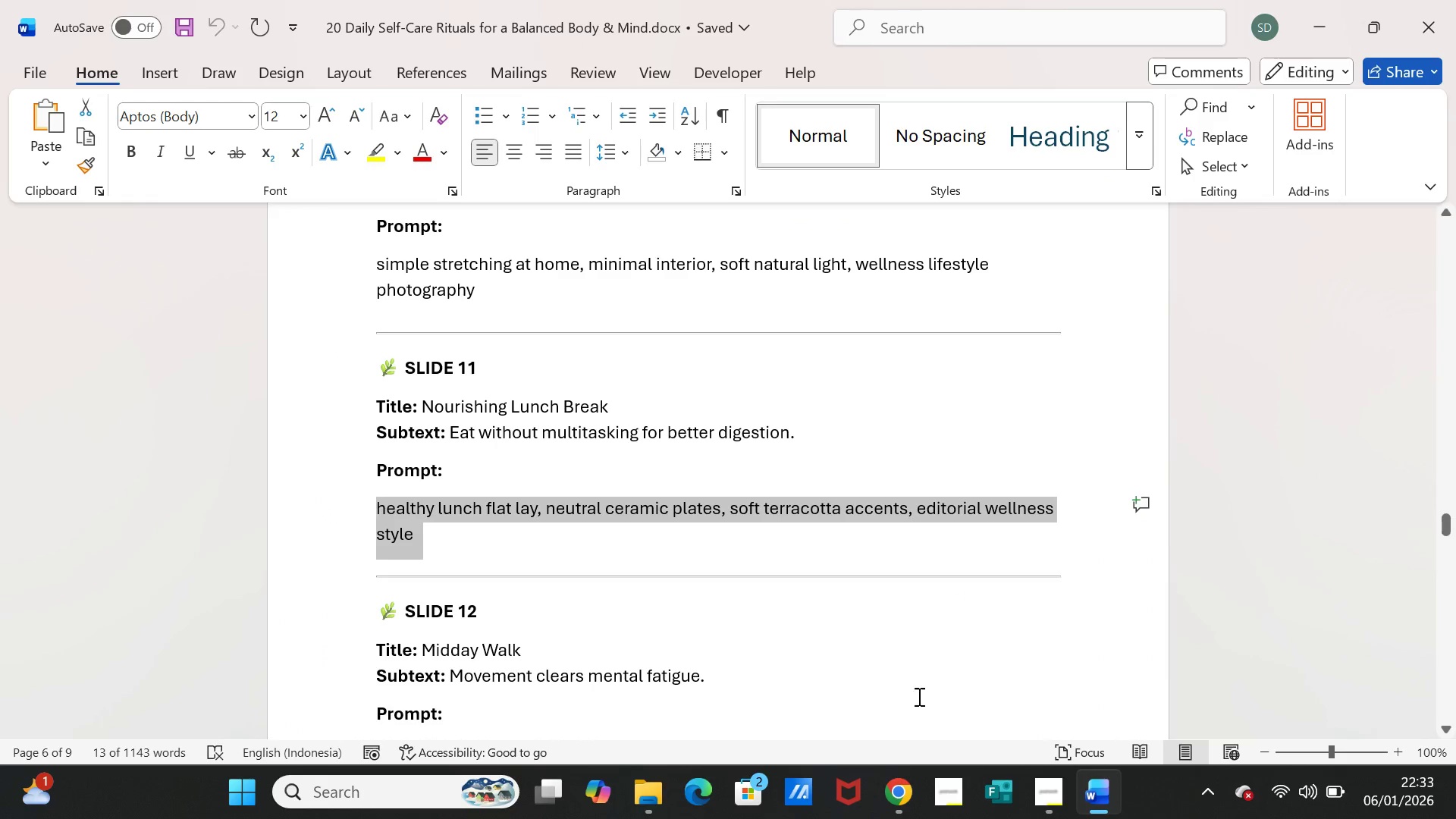 
key(Control+C)
 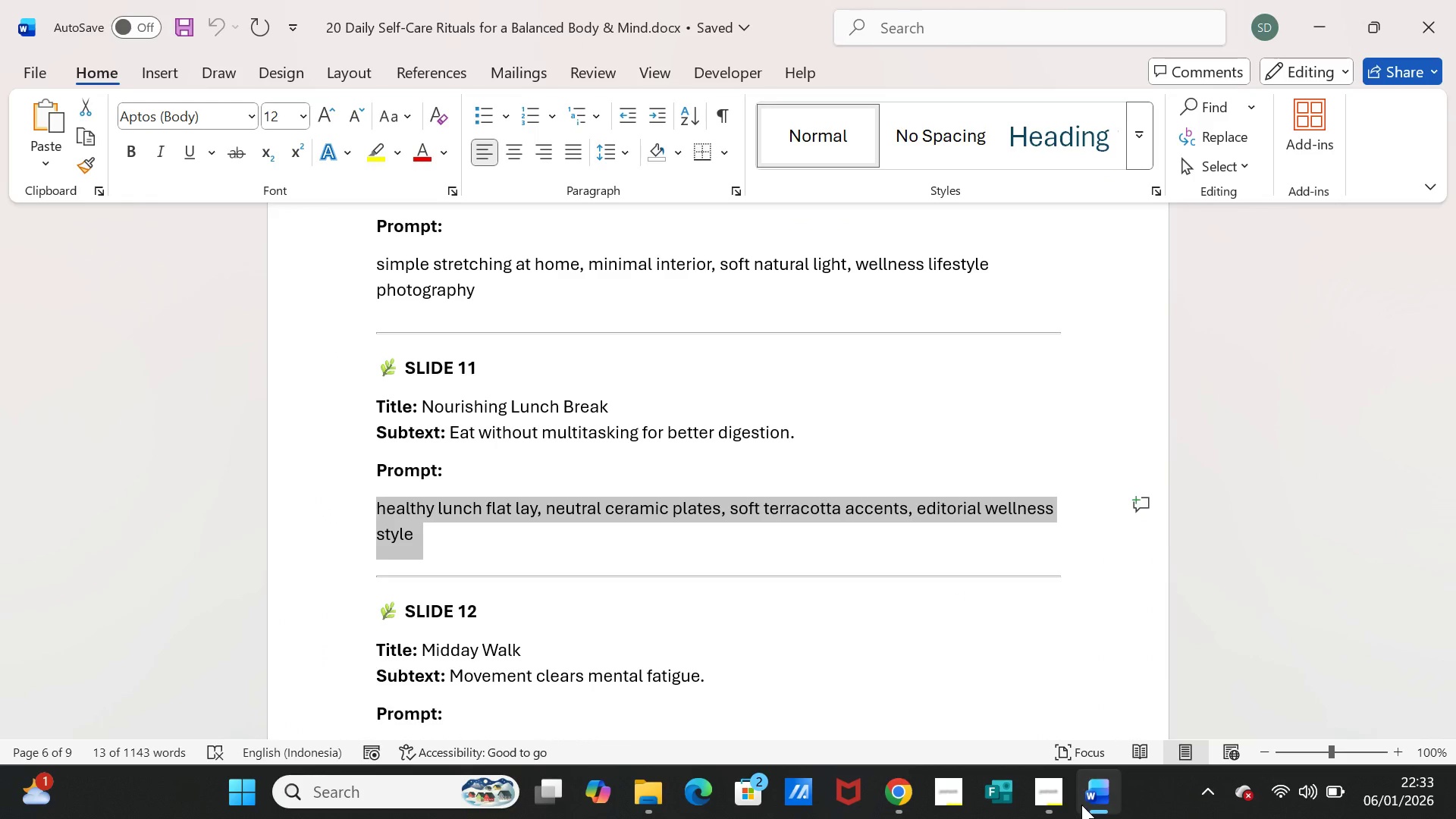 
left_click([1094, 798])
 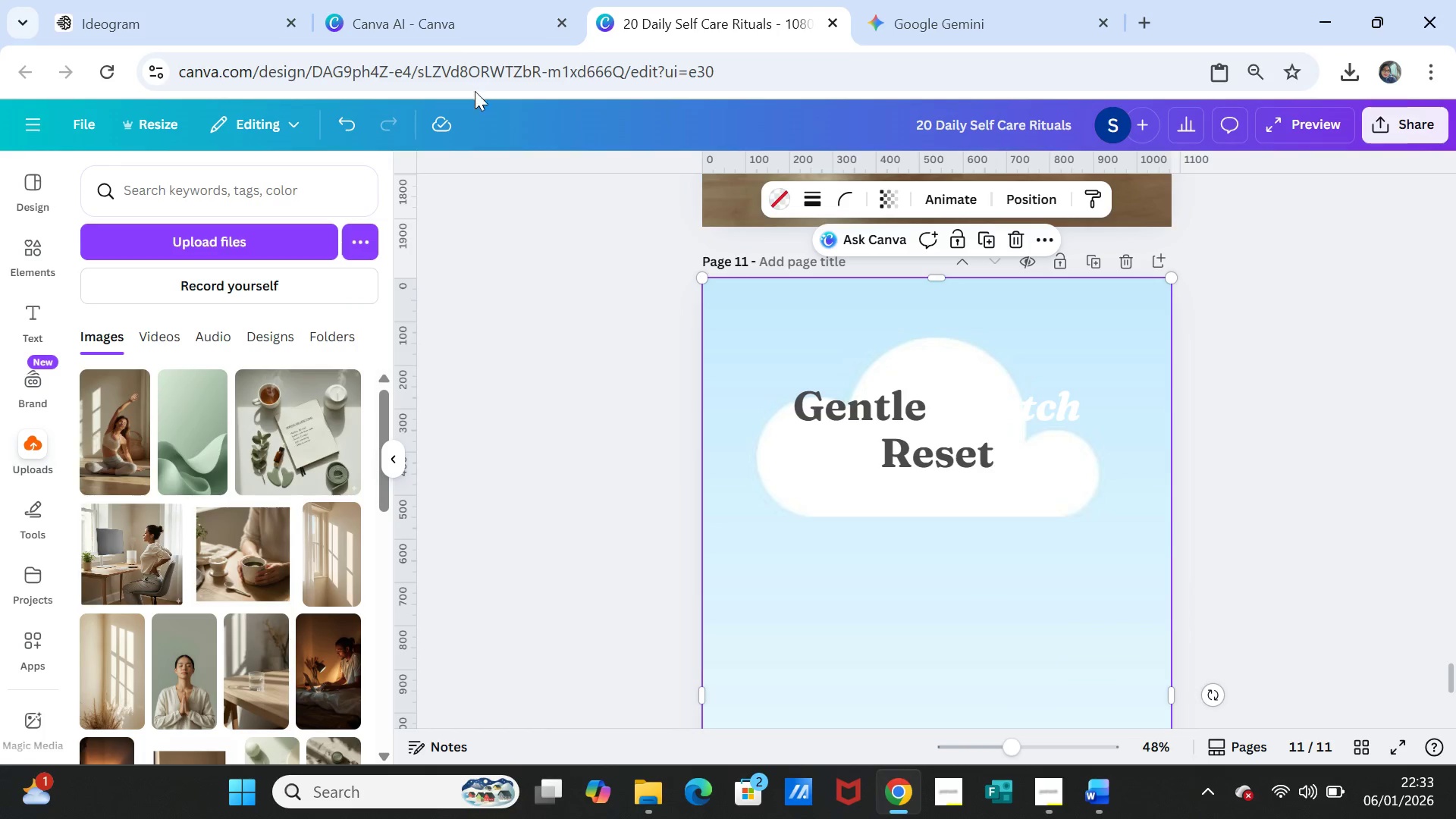 
left_click([424, 29])
 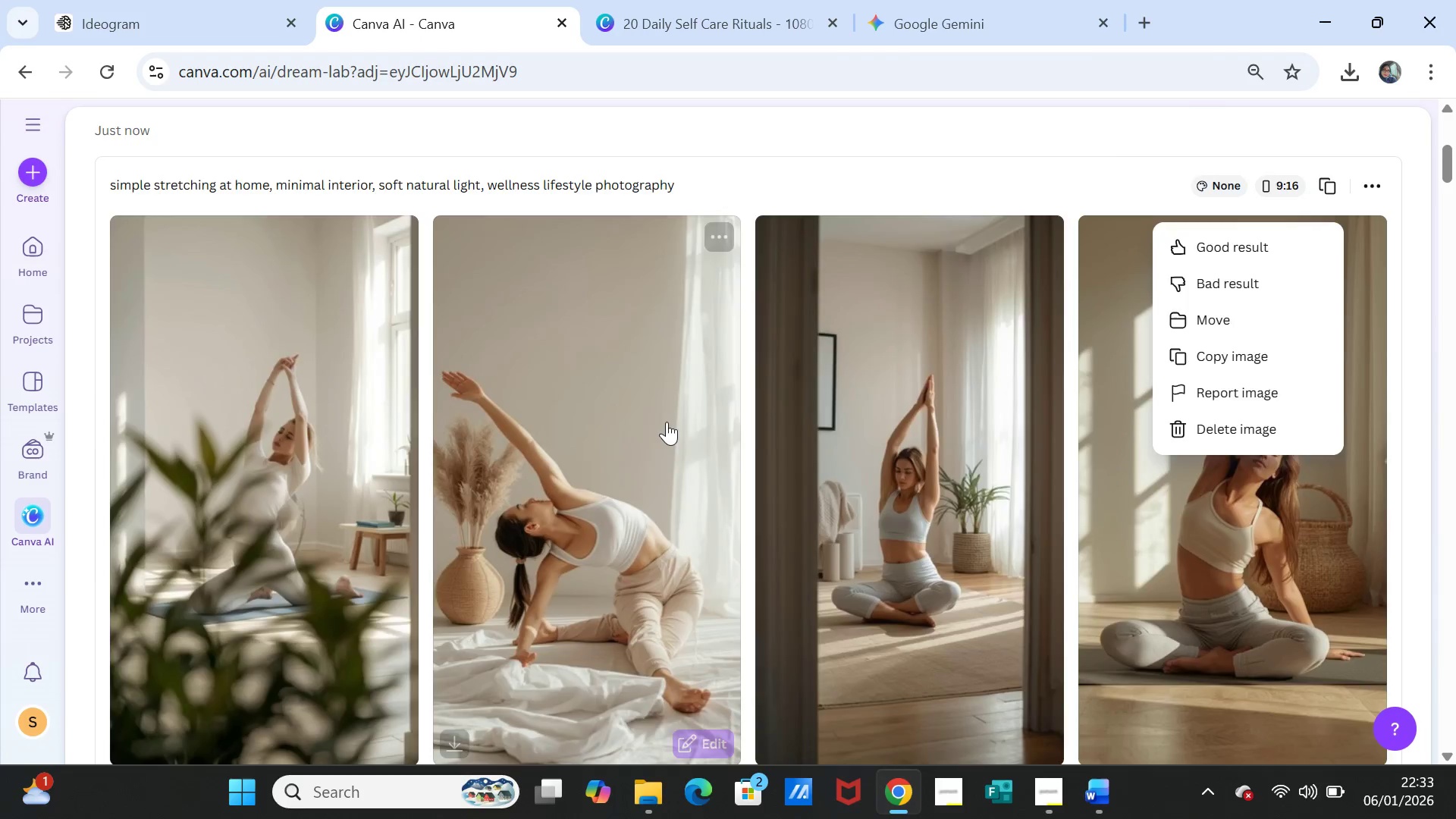 
scroll: coordinate [664, 429], scroll_direction: up, amount: 4.0
 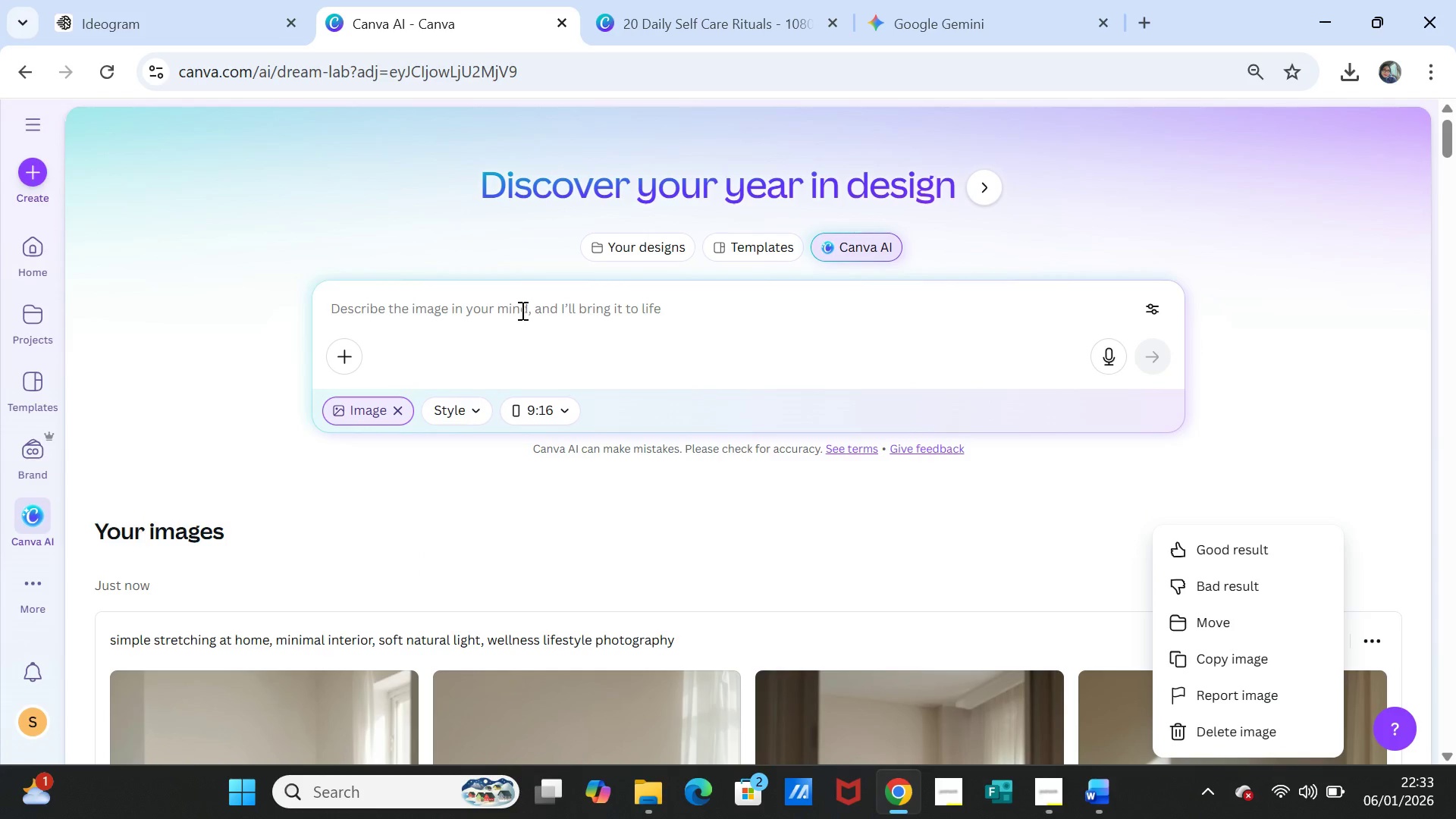 
left_click([520, 309])
 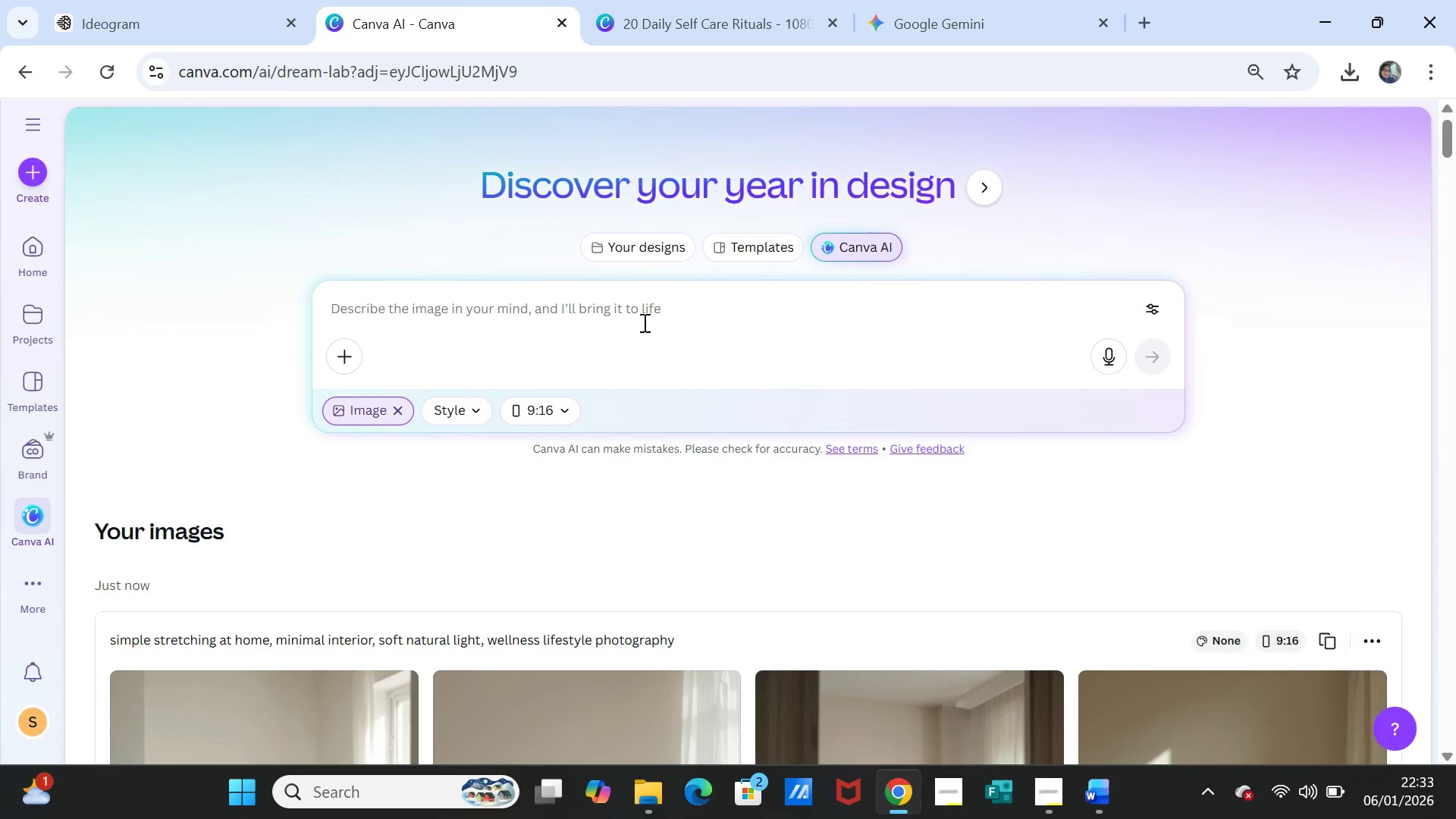 
key(Control+V)
 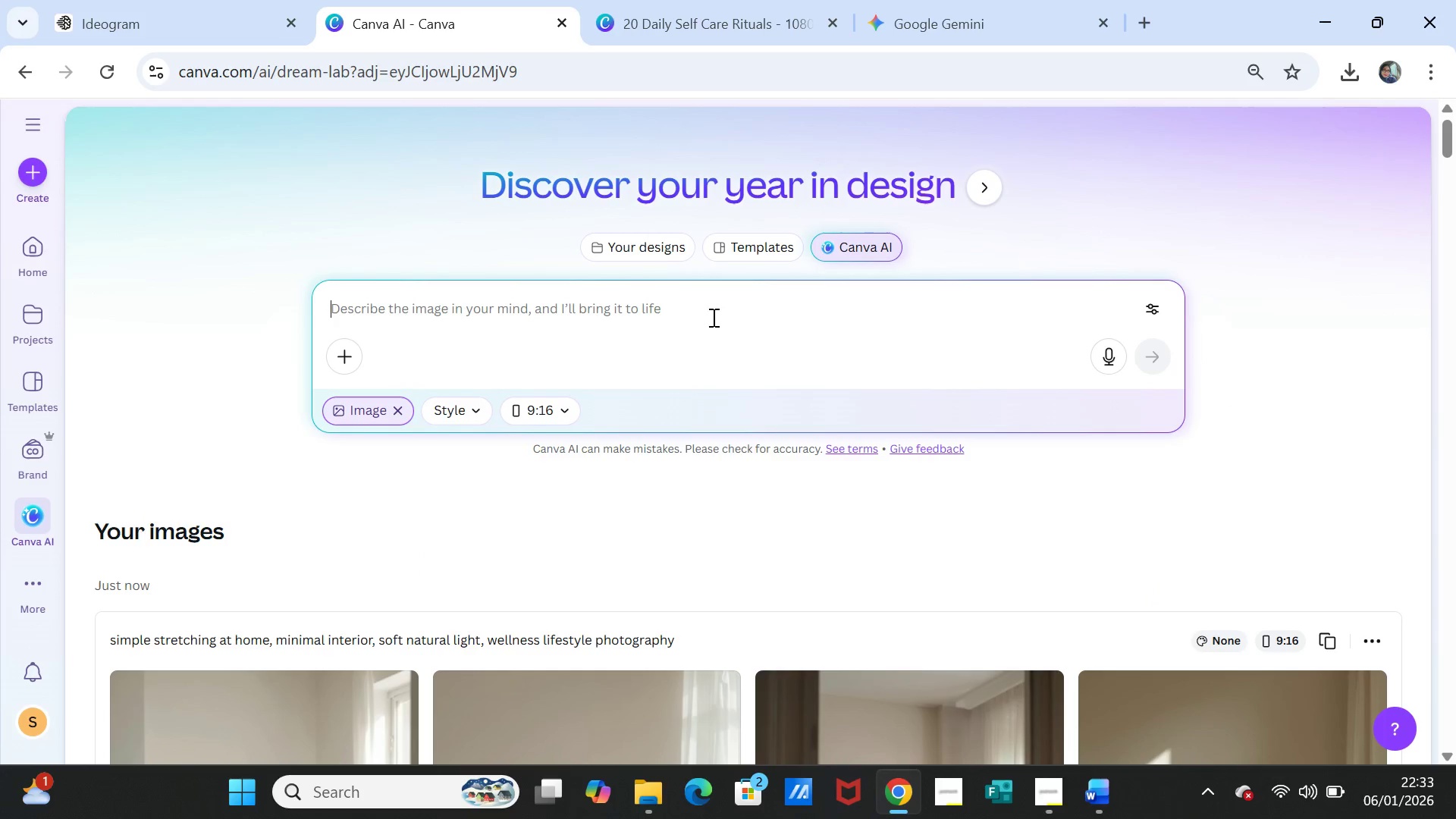 
left_click([712, 317])
 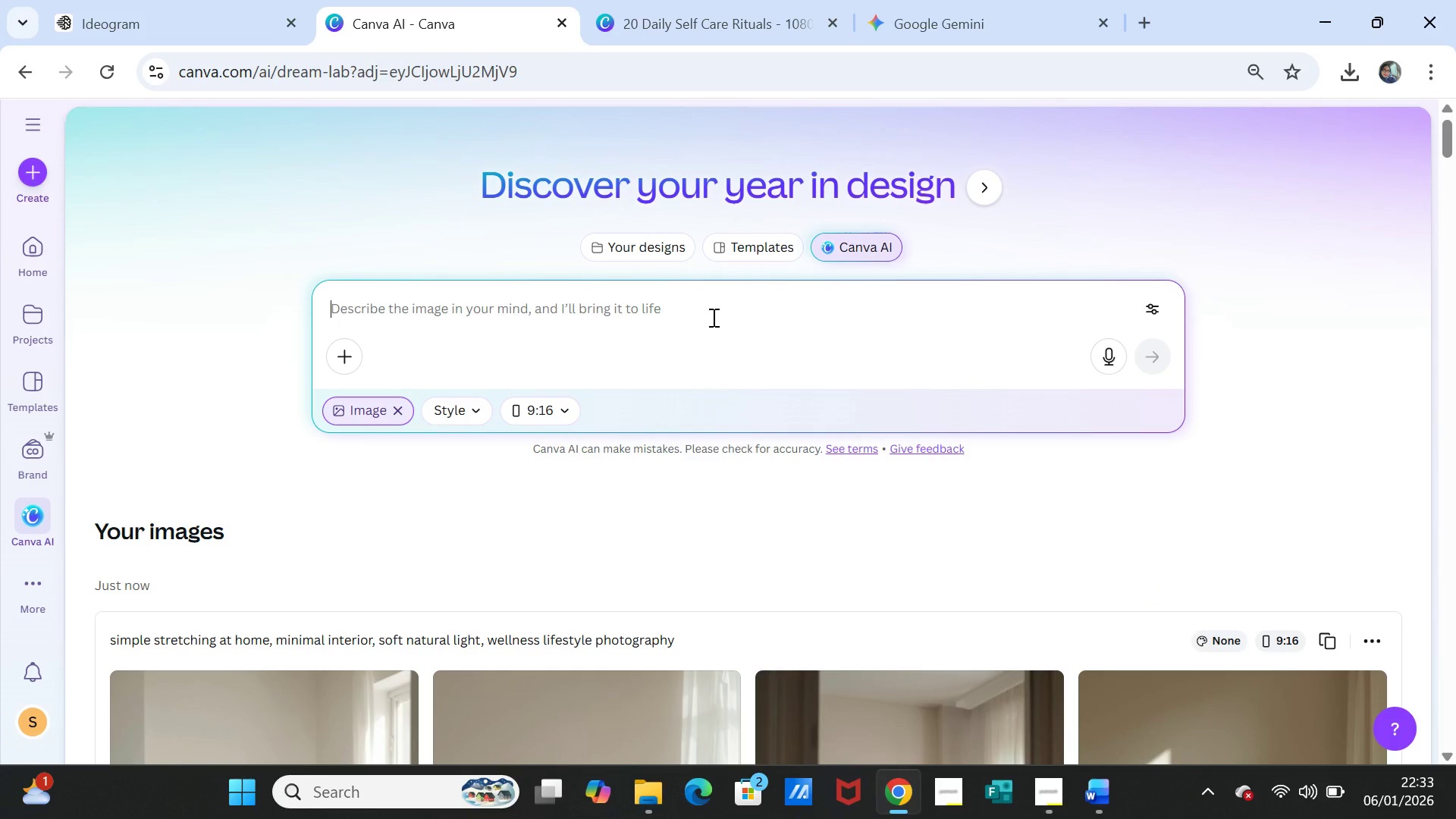 
key(Control+ControlLeft)
 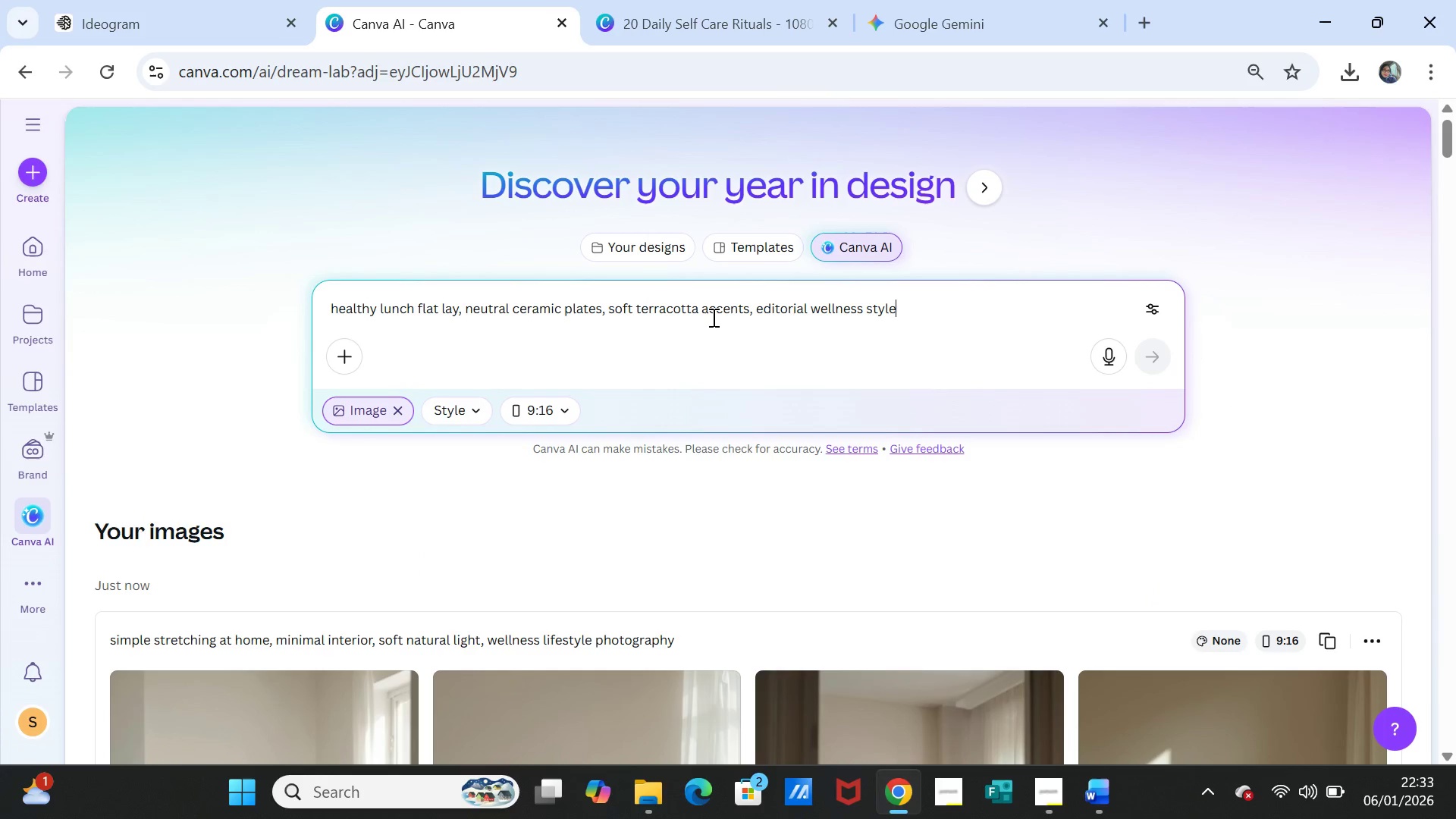 
key(Control+V)
 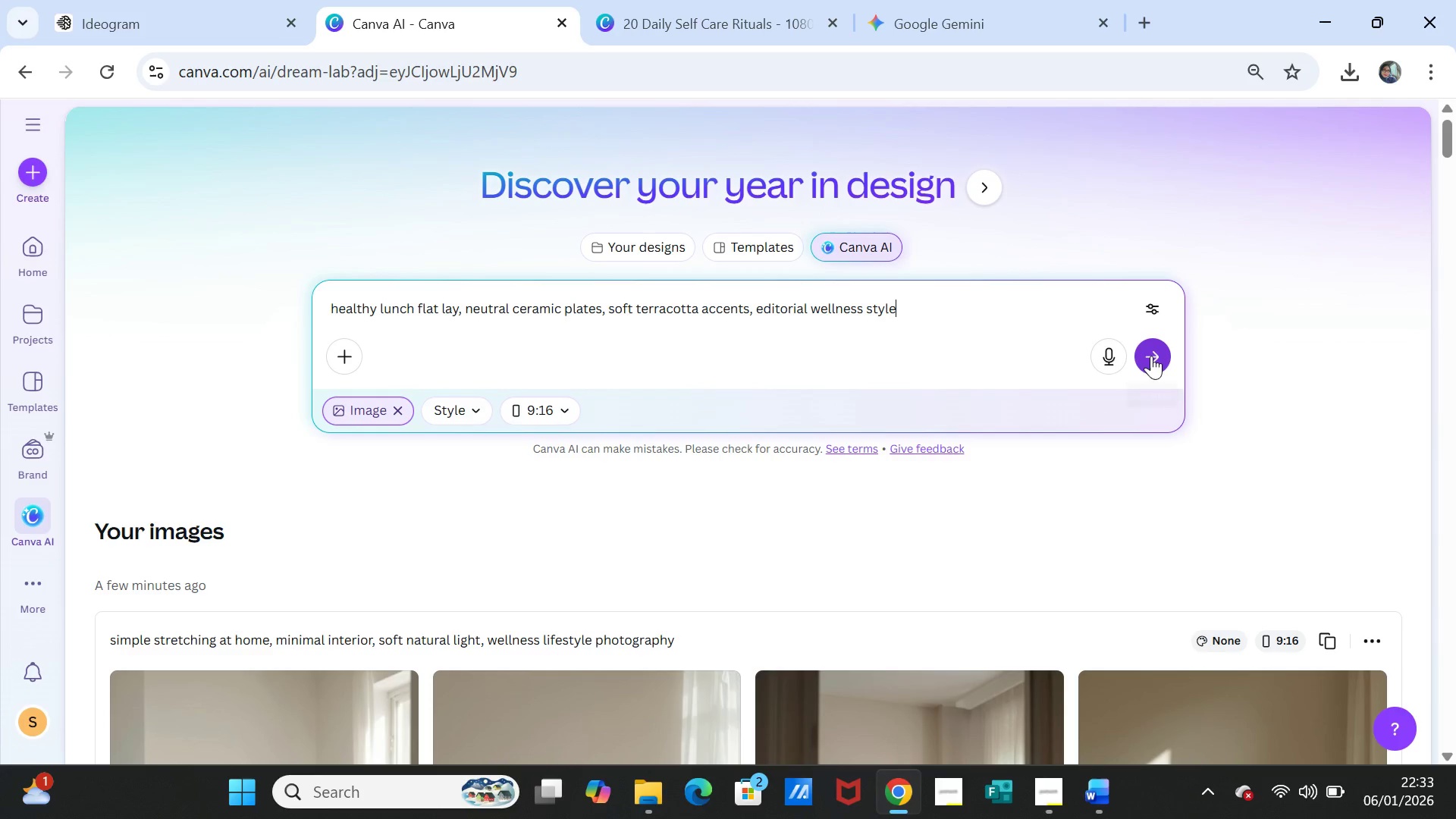 
left_click([1152, 356])
 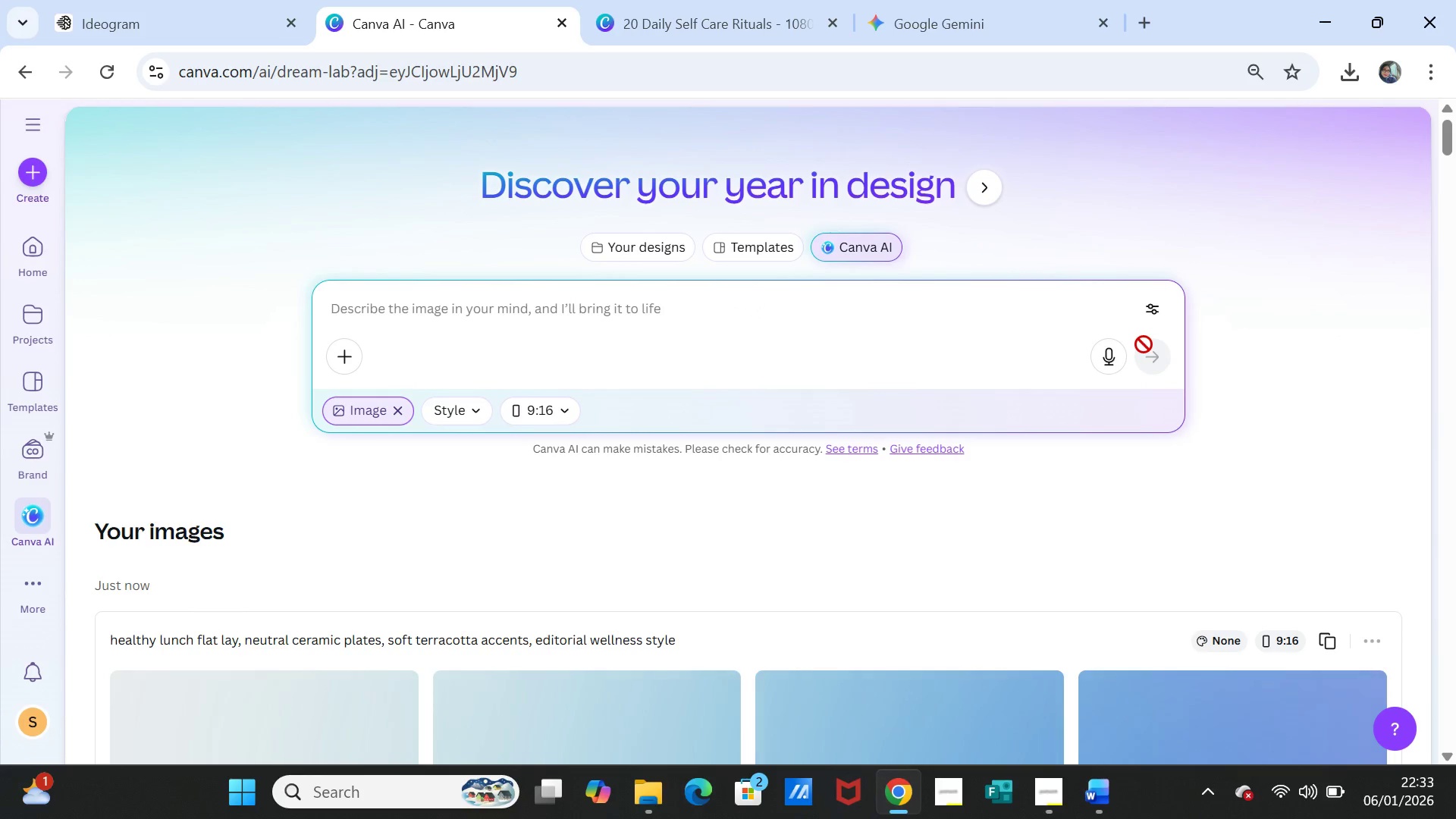 
wait(8.11)
 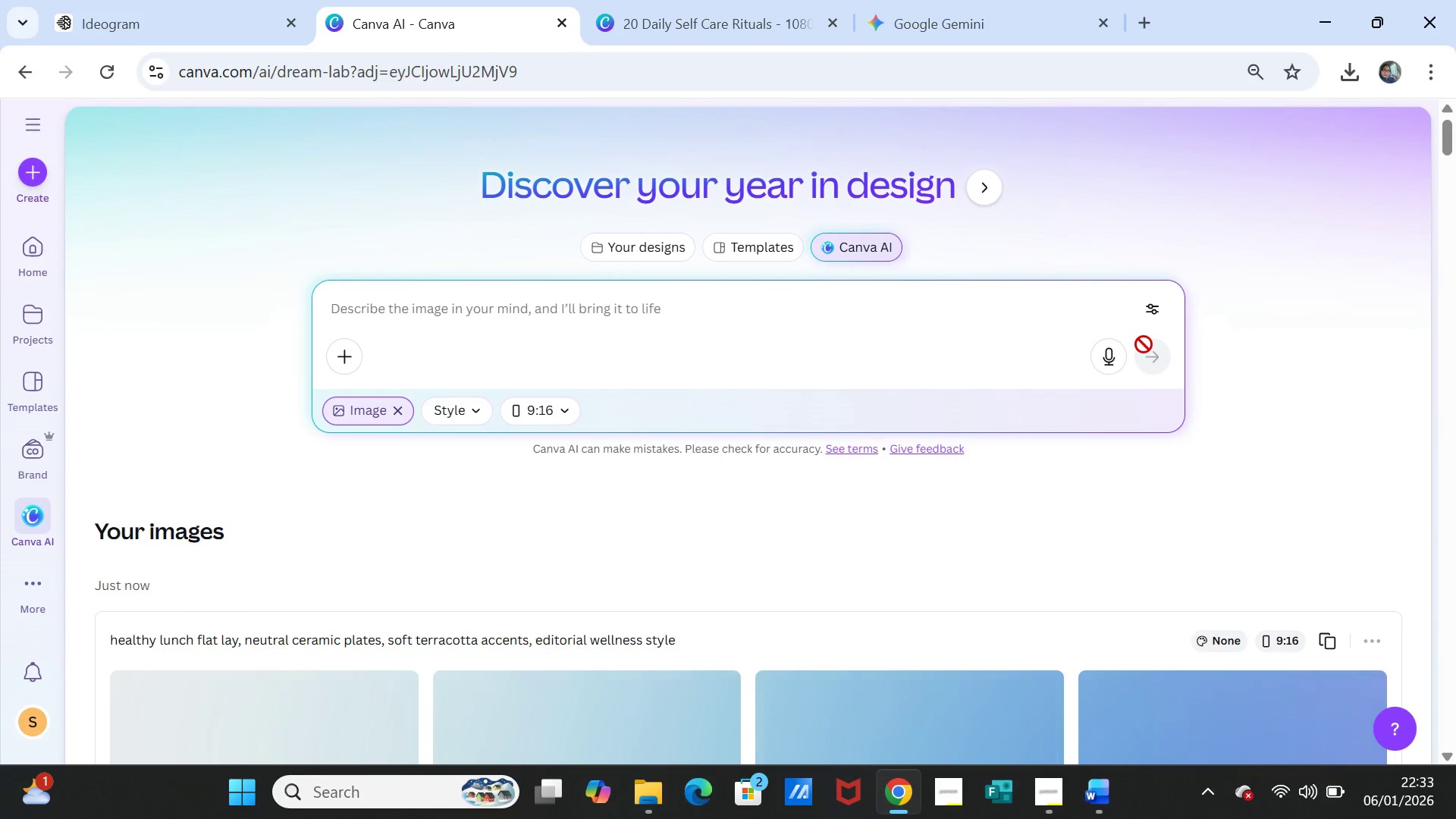 
scroll: coordinate [924, 462], scroll_direction: down, amount: 4.0
 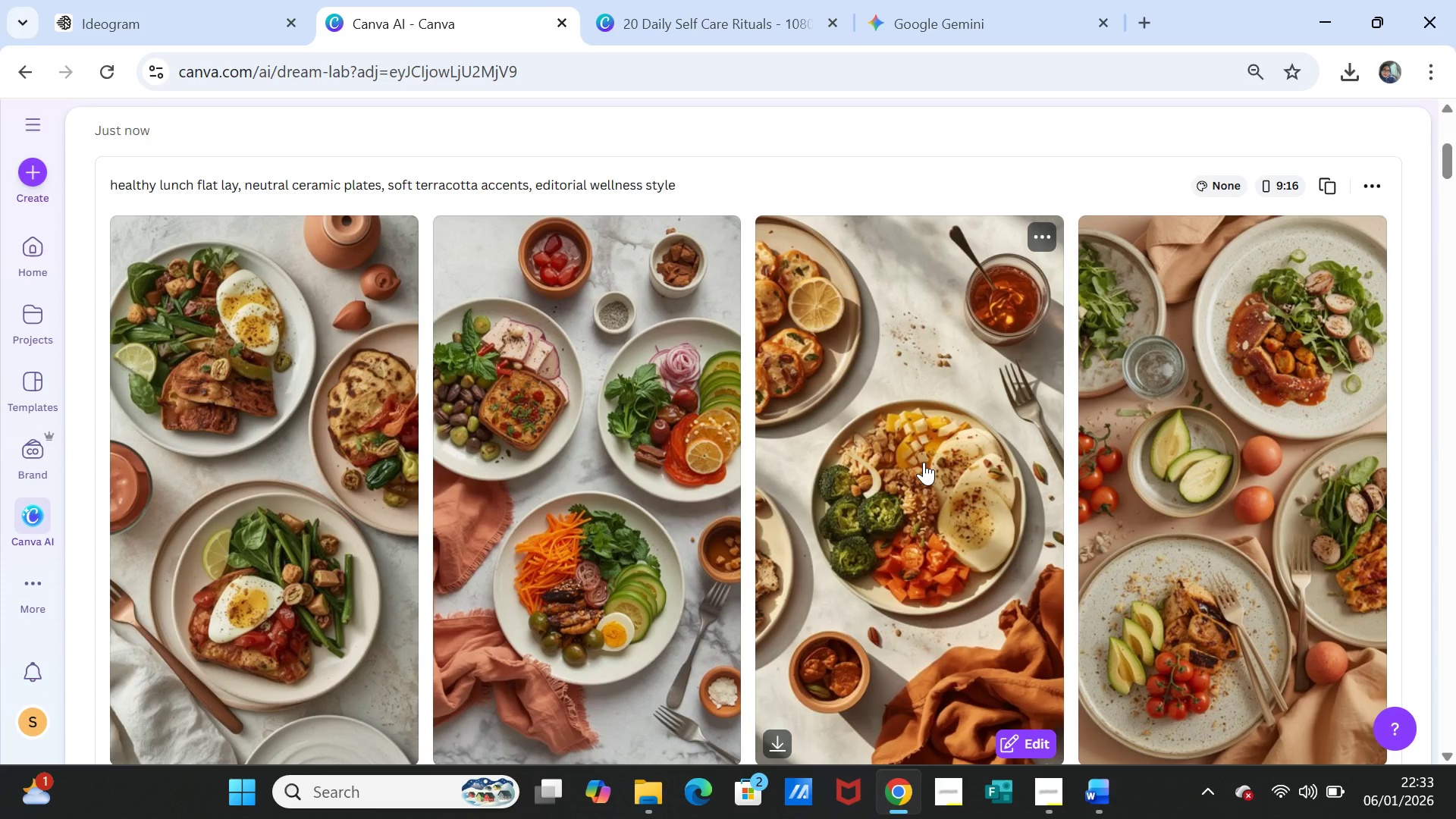 
scroll: coordinate [924, 462], scroll_direction: up, amount: 1.0
 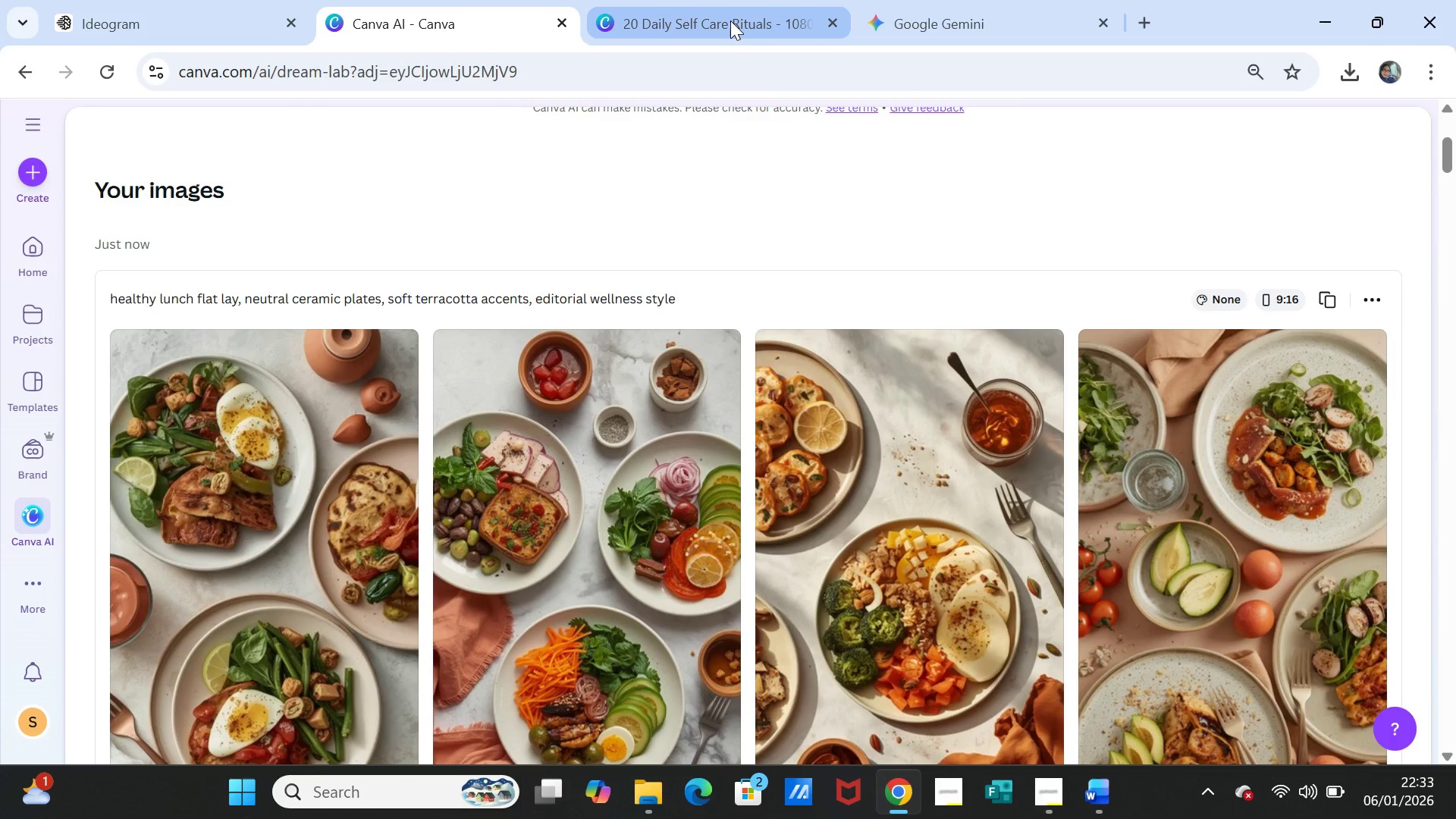 
left_click([730, 20])
 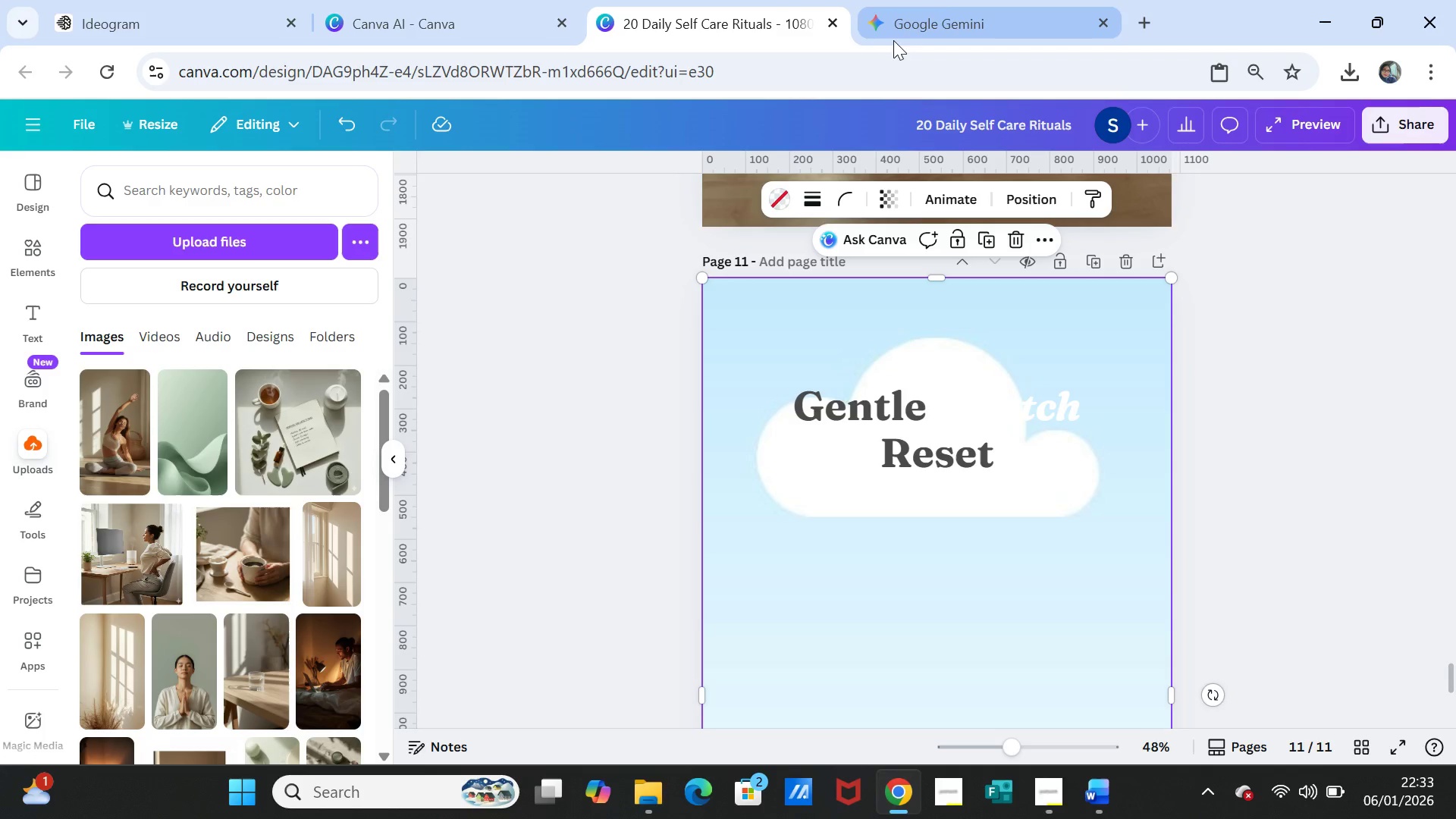 
left_click([941, 2])
 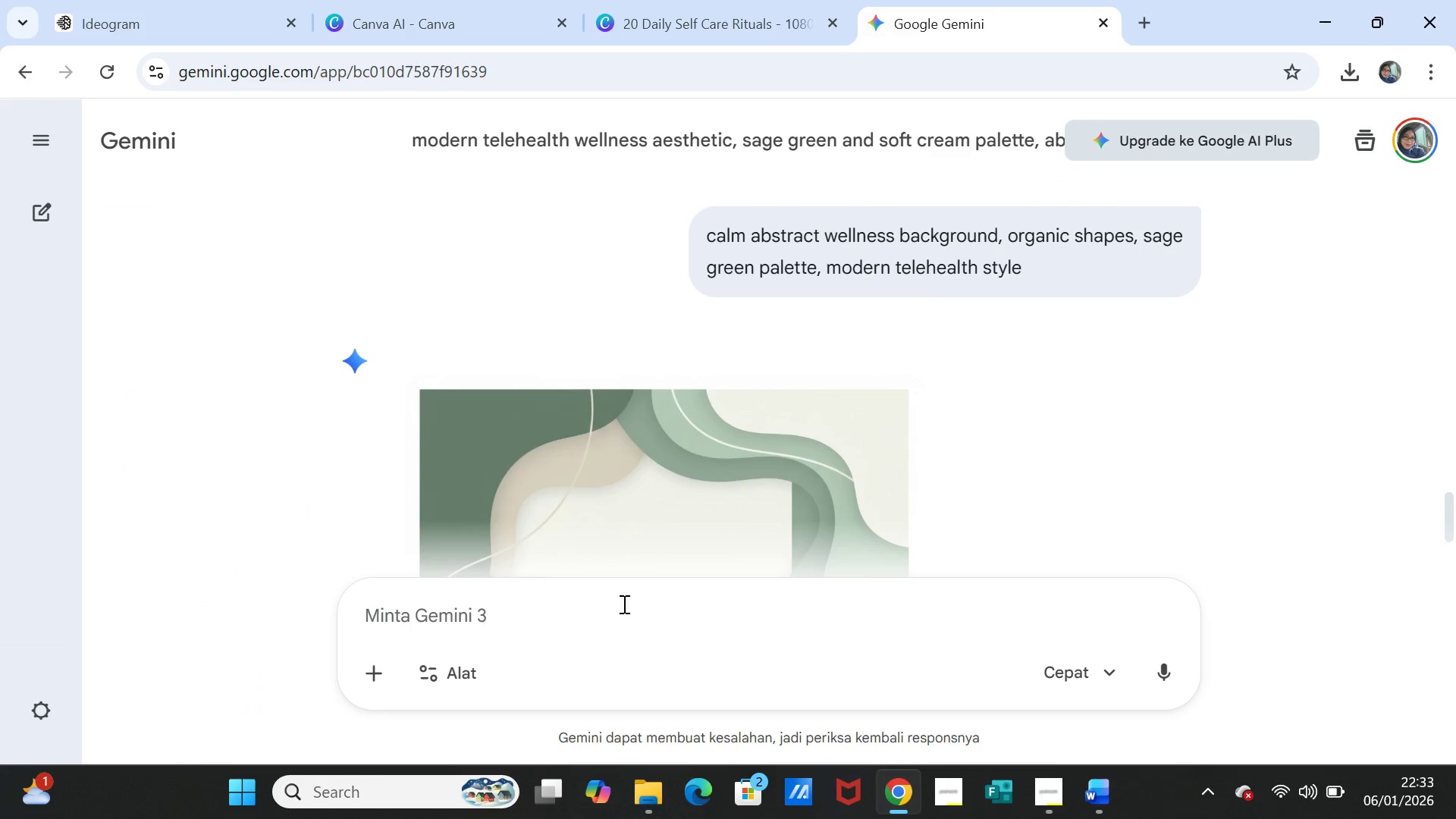 
left_click([620, 609])
 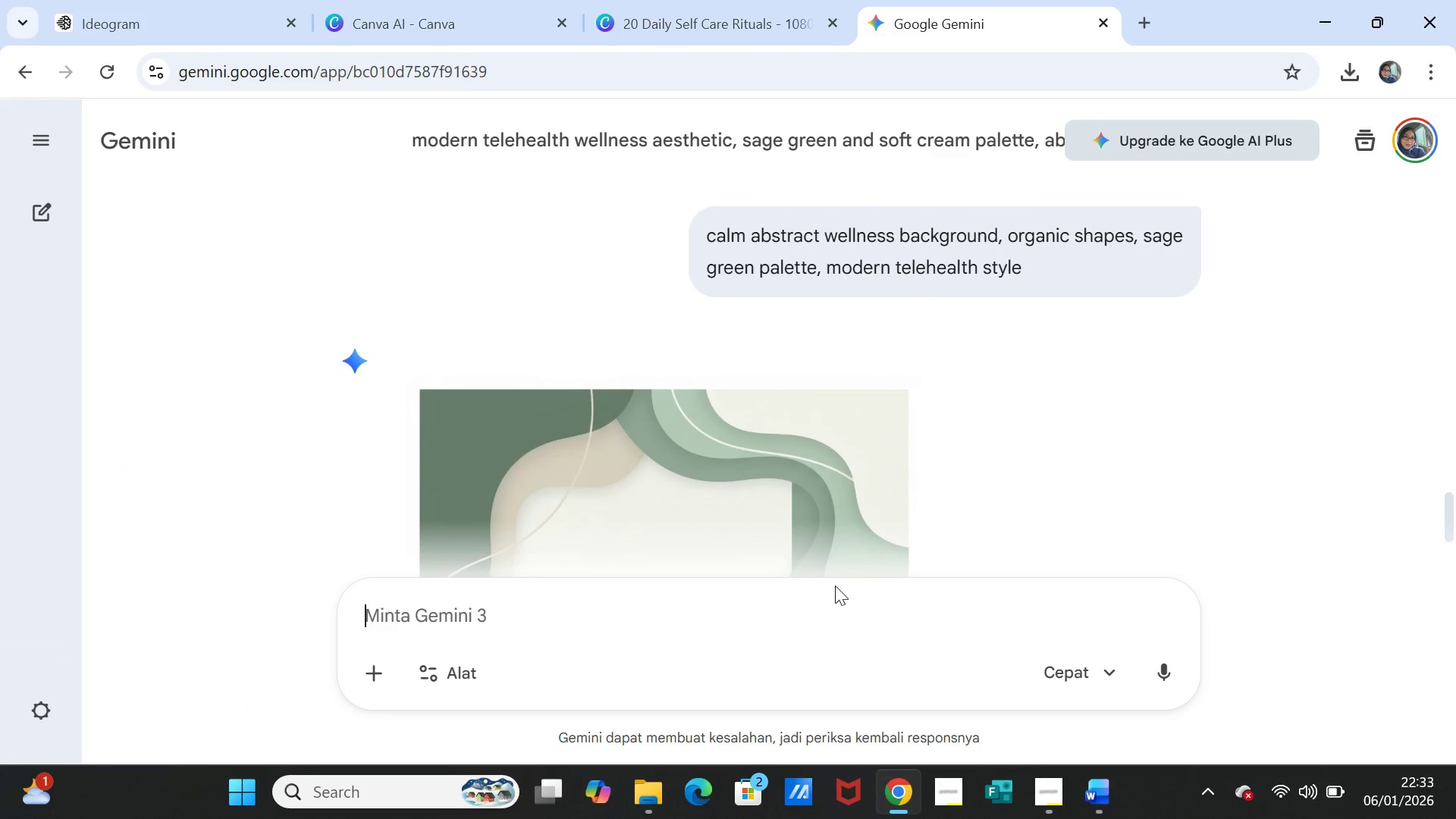 
key(Control+V)
 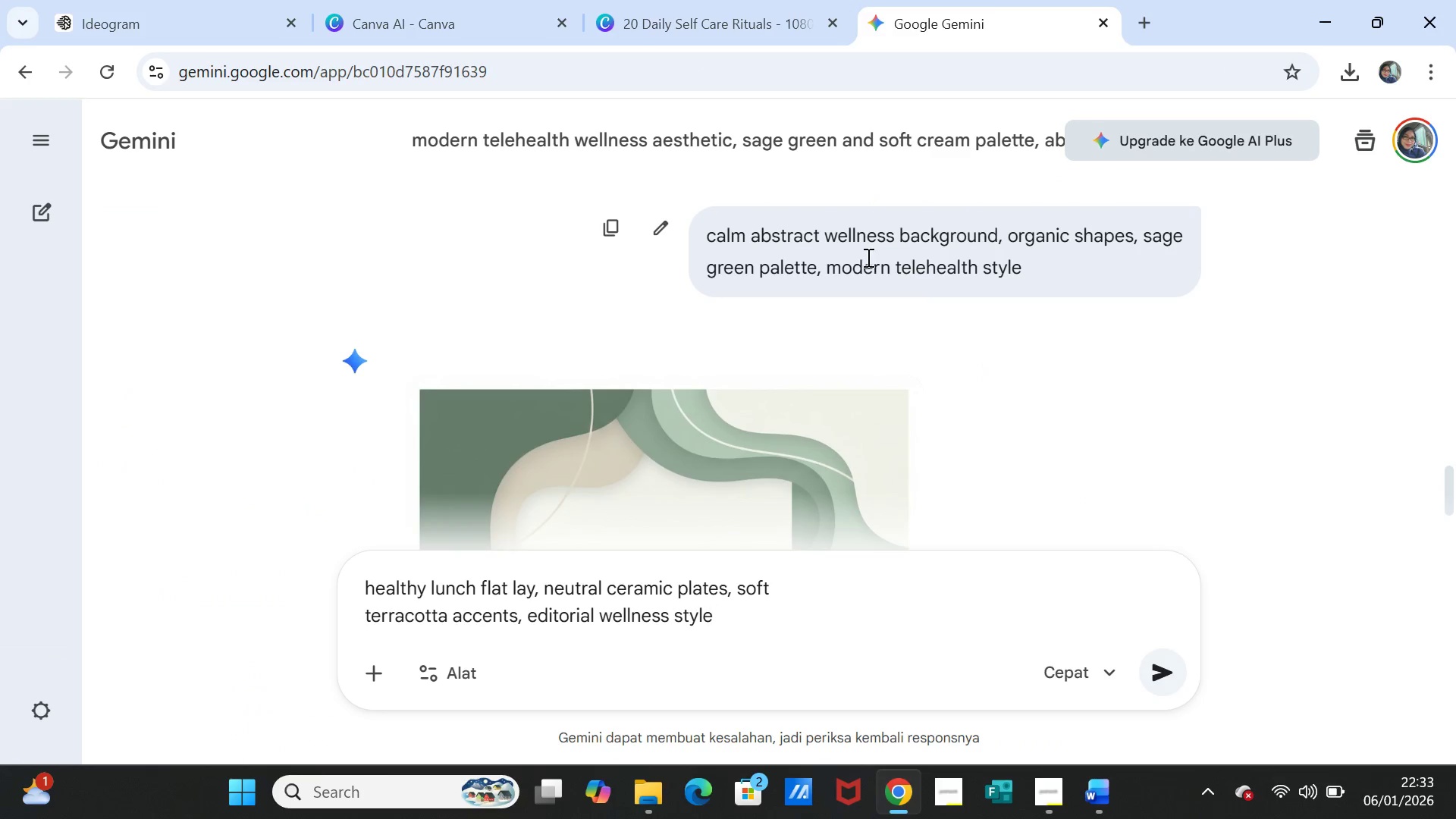 
scroll: coordinate [1001, 362], scroll_direction: up, amount: 8.0
 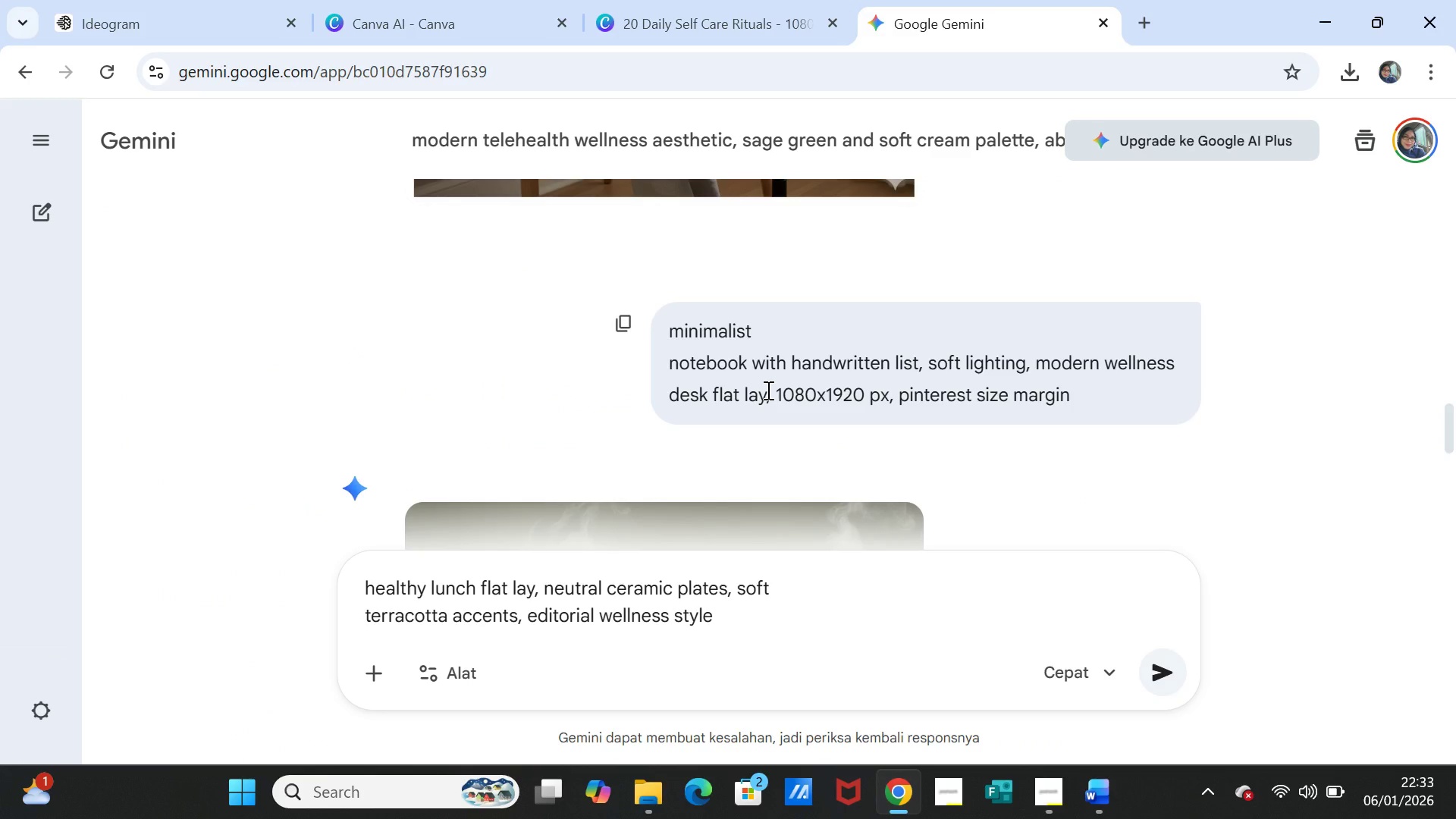 
left_click_drag(start_coordinate=[767, 390], to_coordinate=[1072, 386])
 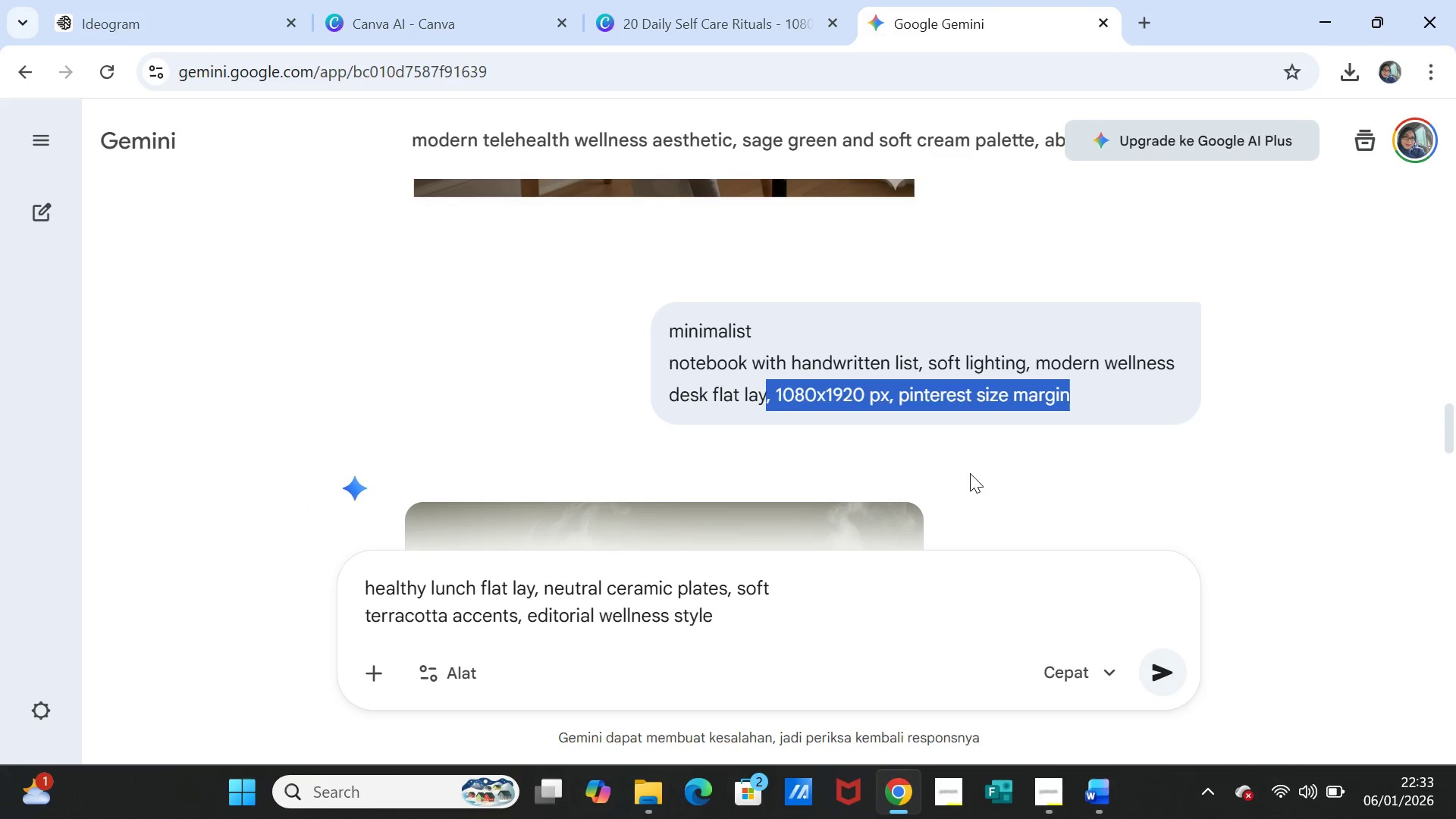 
key(Control+C)
 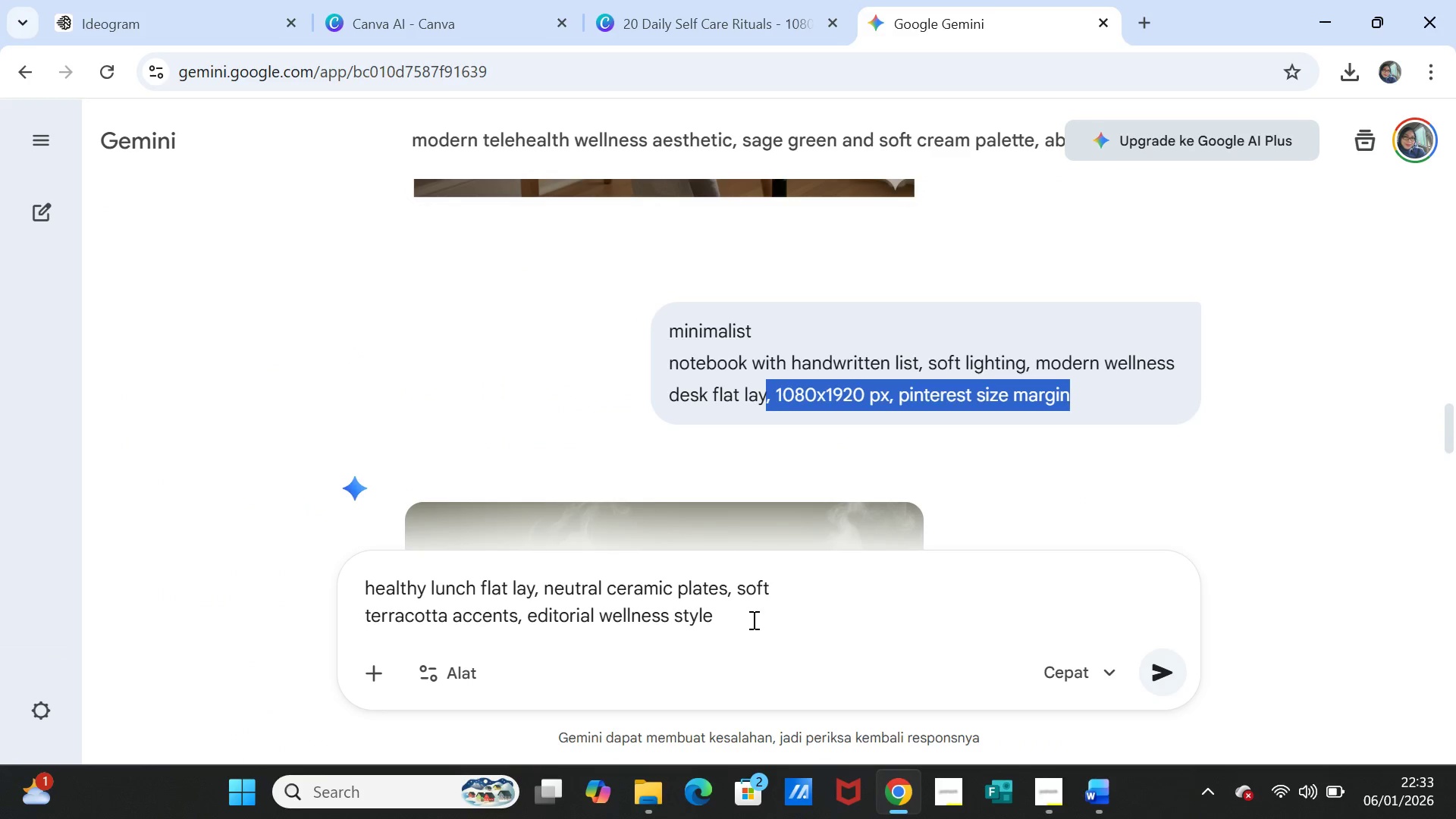 
left_click([755, 617])
 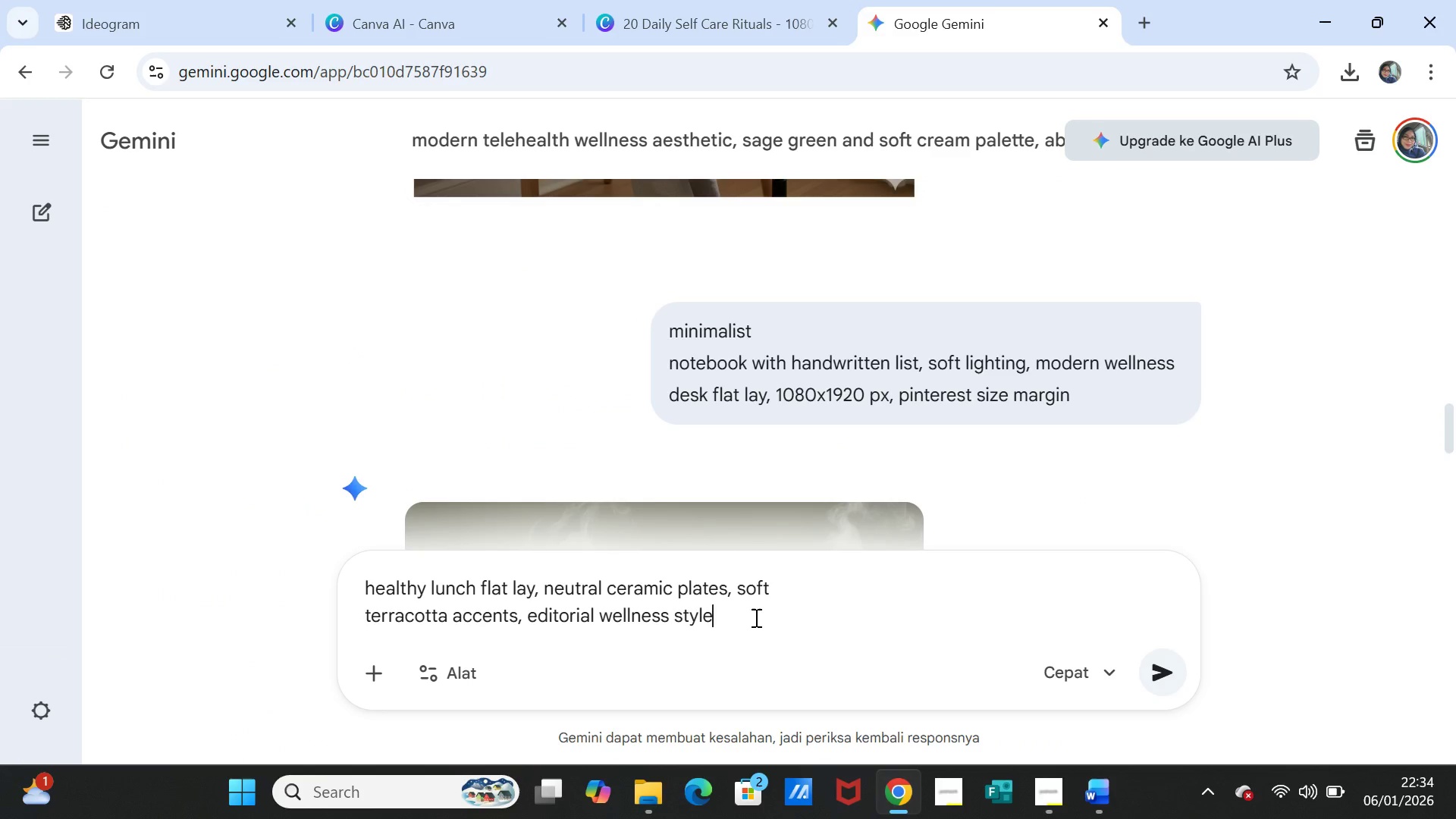 
key(Control+V)
 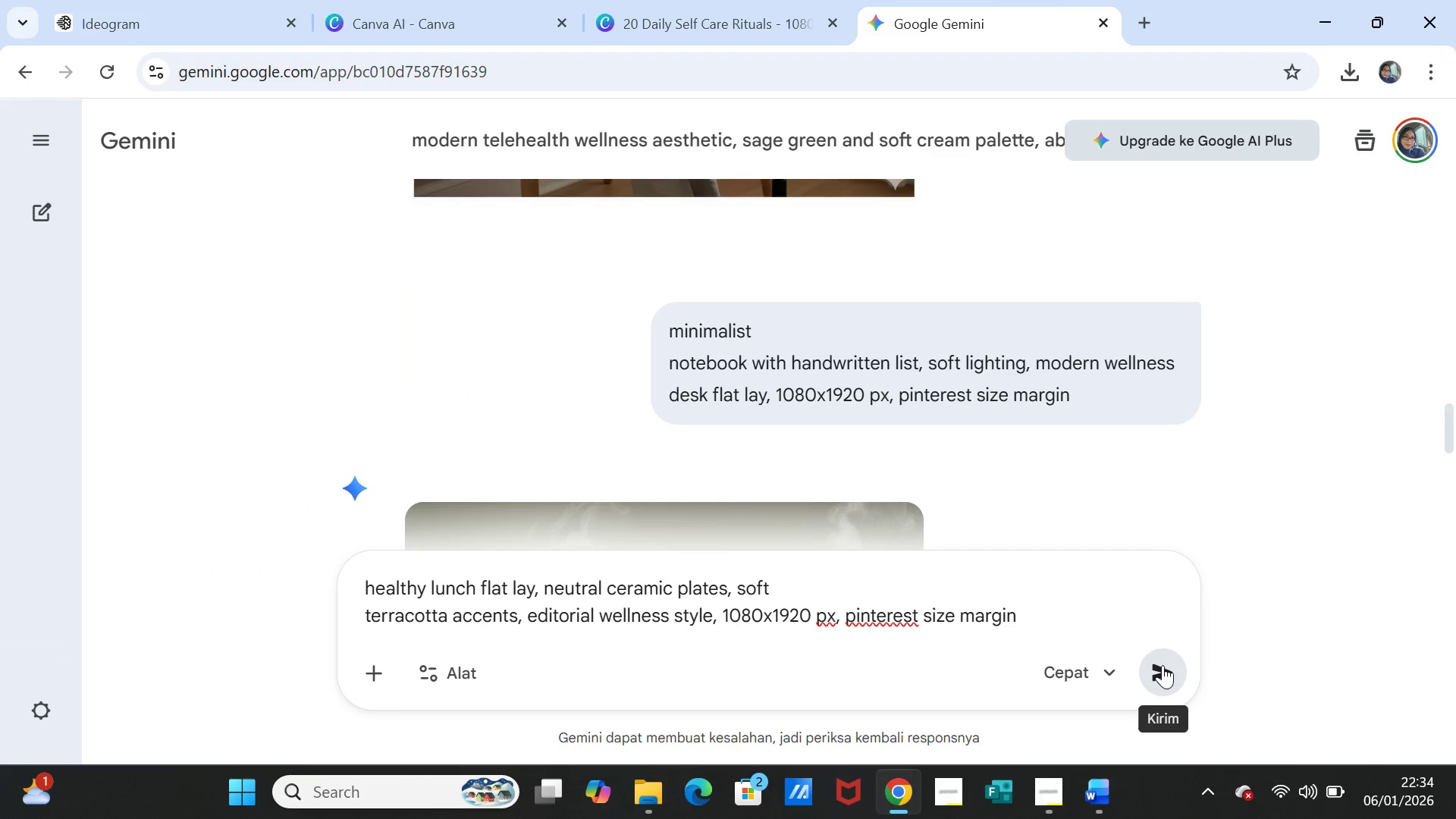 
left_click([1163, 665])
 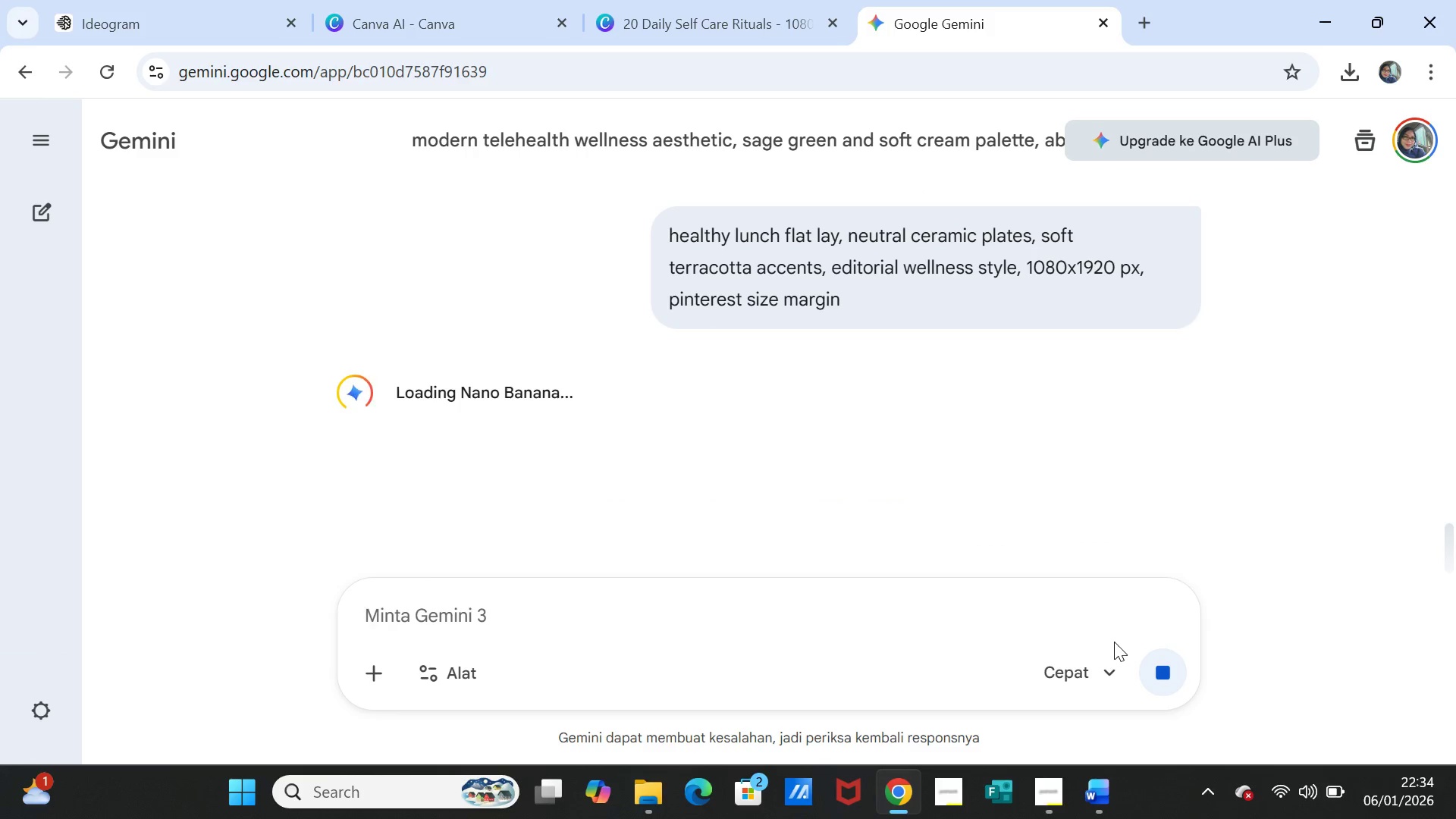 
scroll: coordinate [984, 610], scroll_direction: down, amount: 1.0
 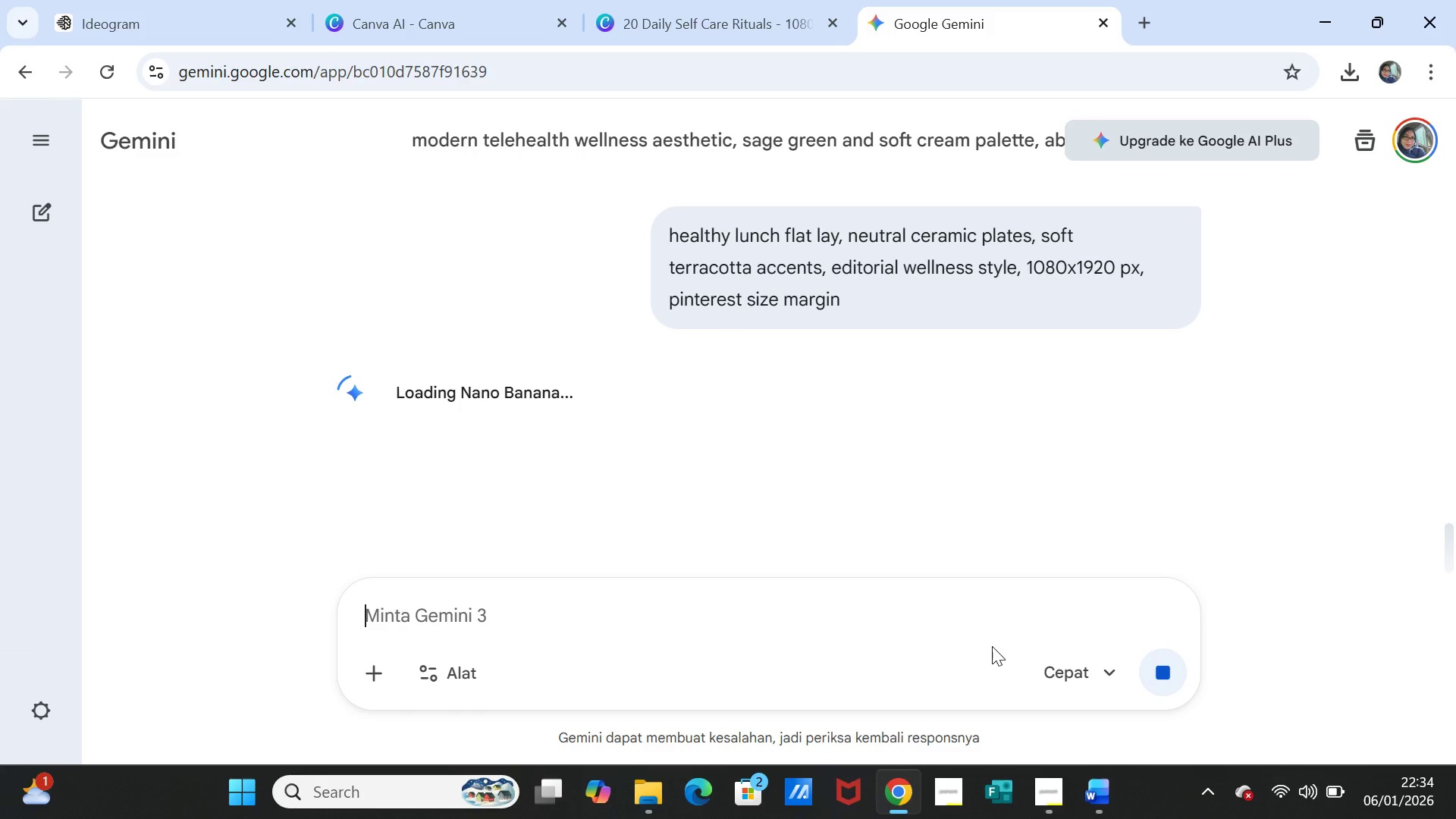 
wait(13.22)
 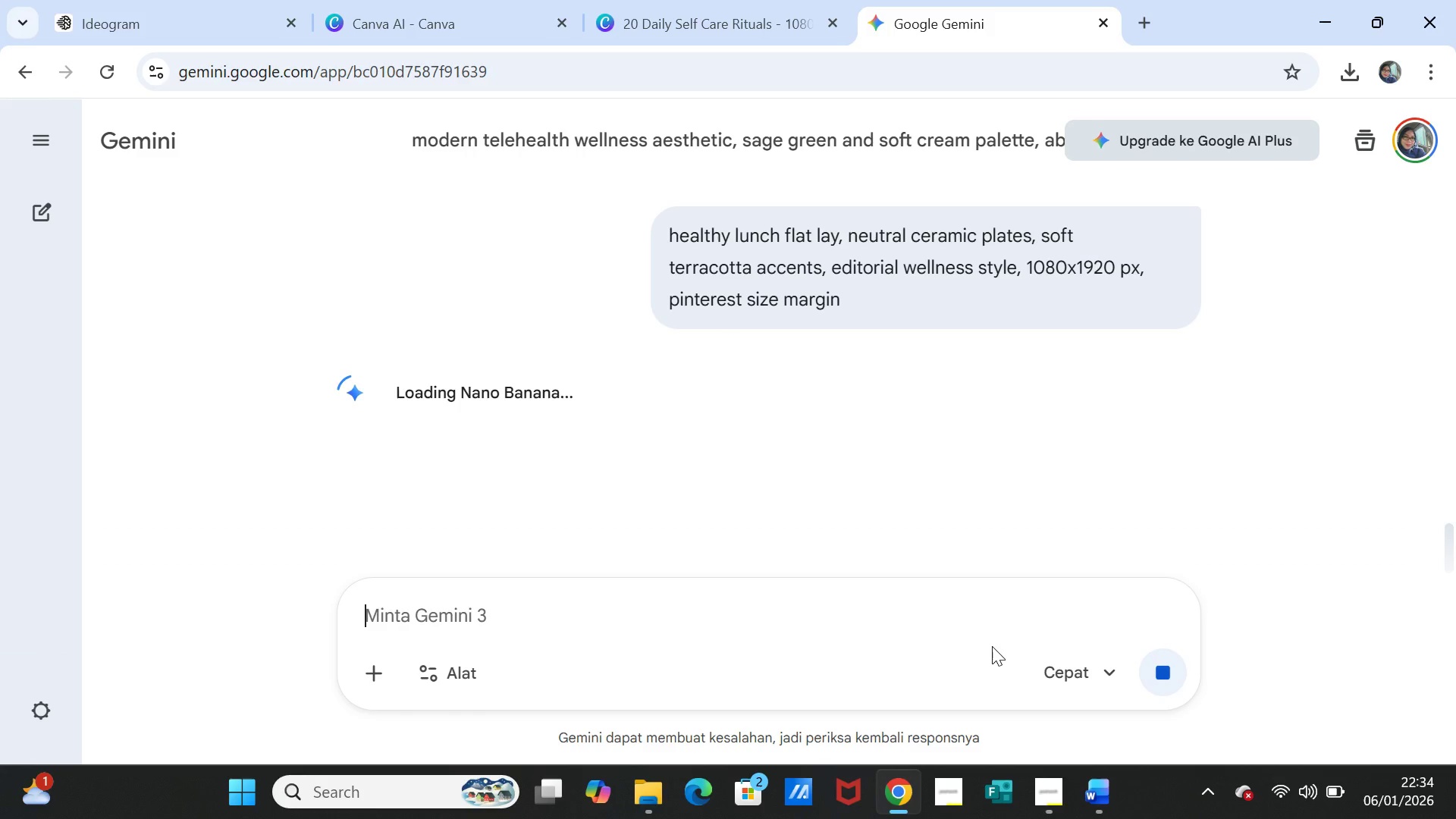 
scroll: coordinate [1152, 461], scroll_direction: down, amount: 2.0
 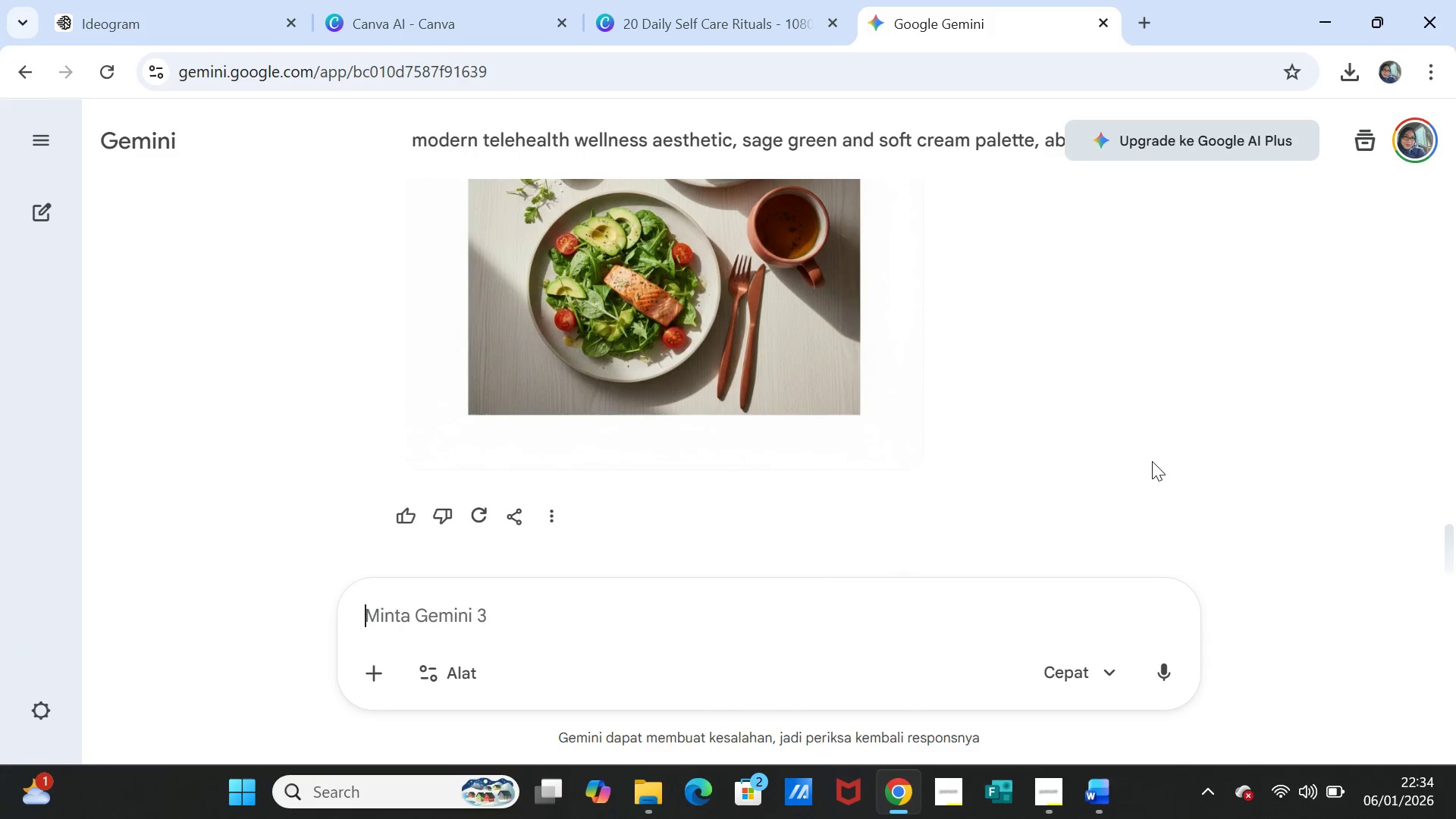 
scroll: coordinate [1152, 461], scroll_direction: up, amount: 2.0
 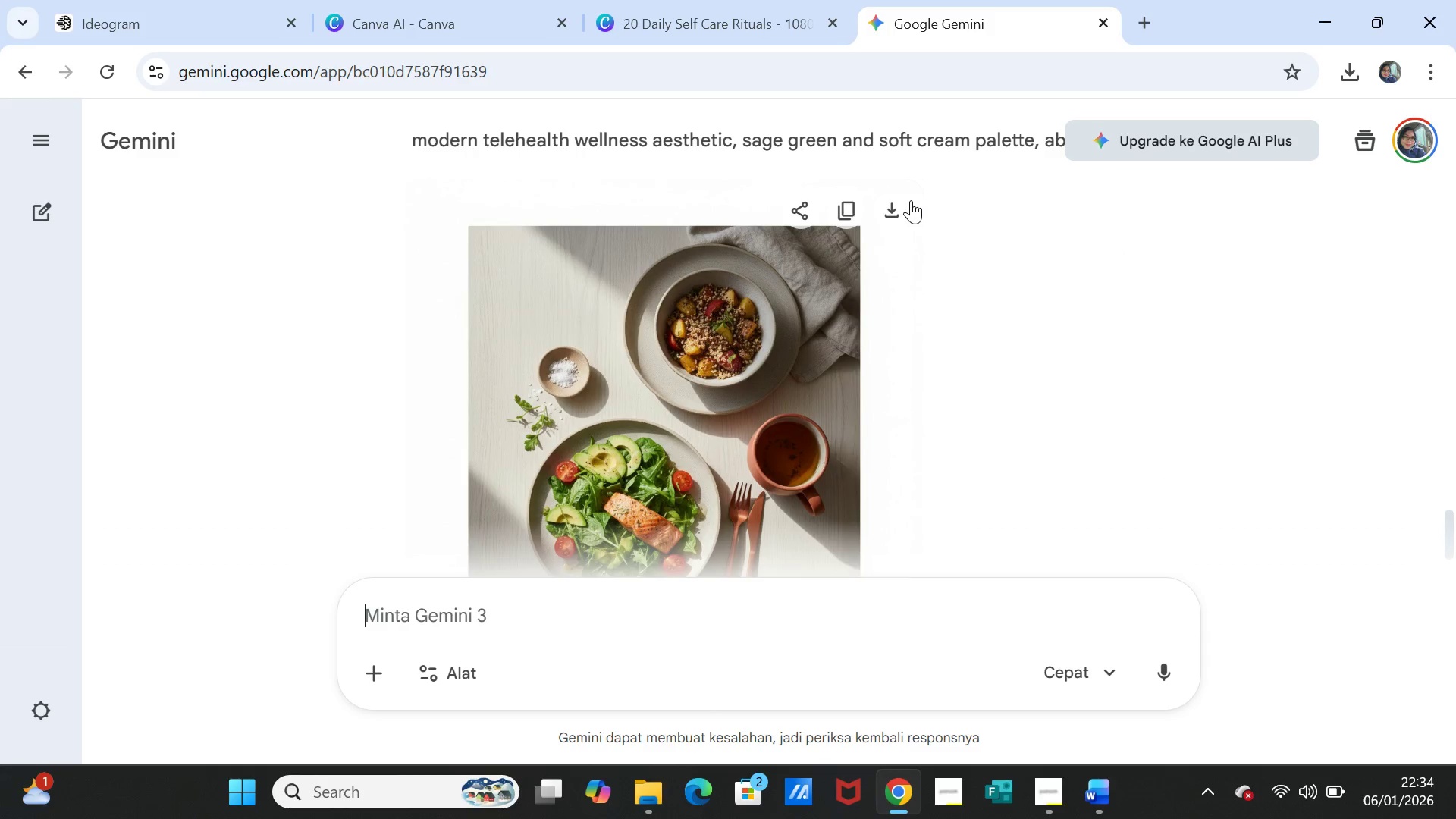 
left_click([887, 213])
 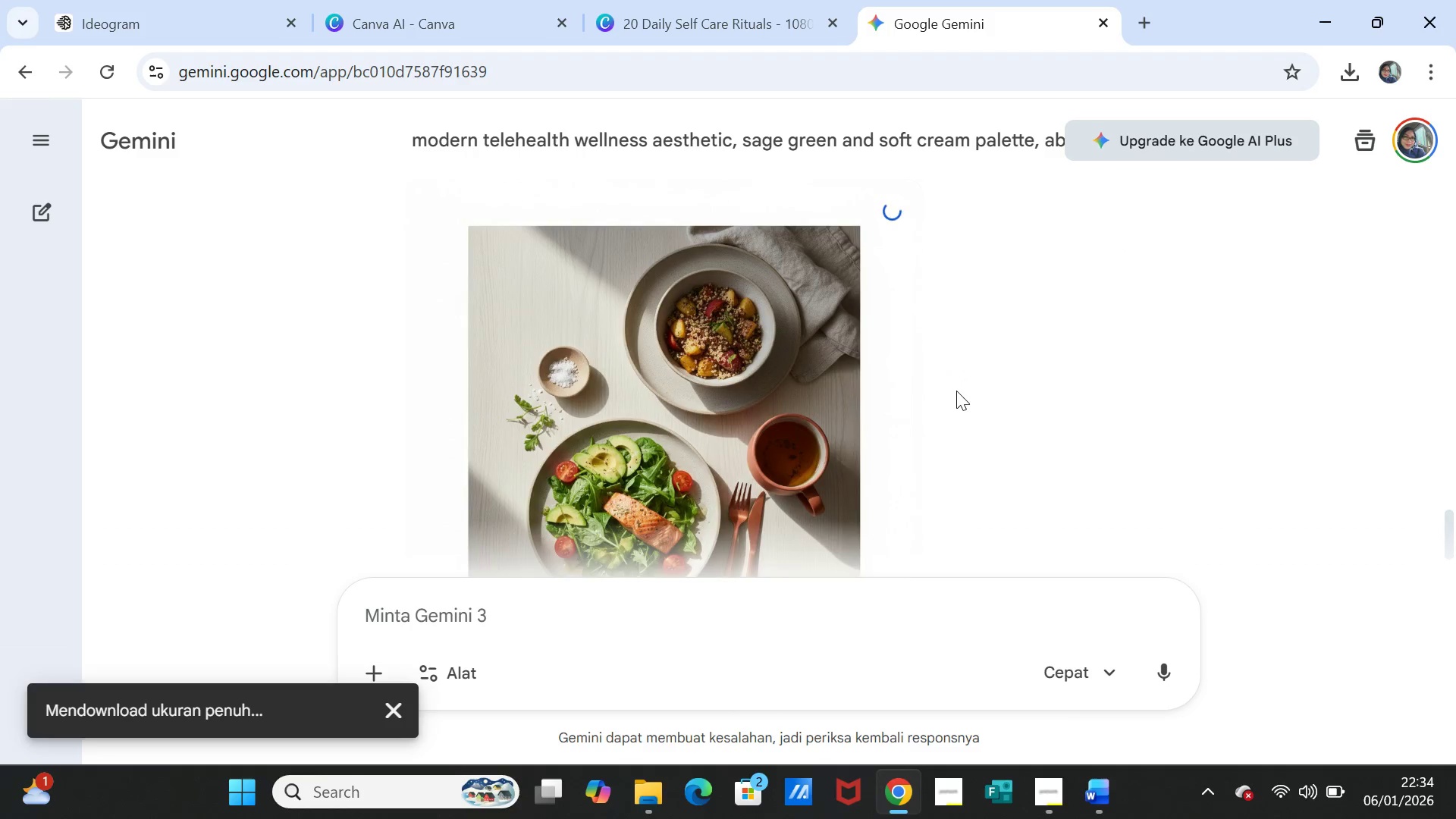 
scroll: coordinate [957, 401], scroll_direction: down, amount: 1.0
 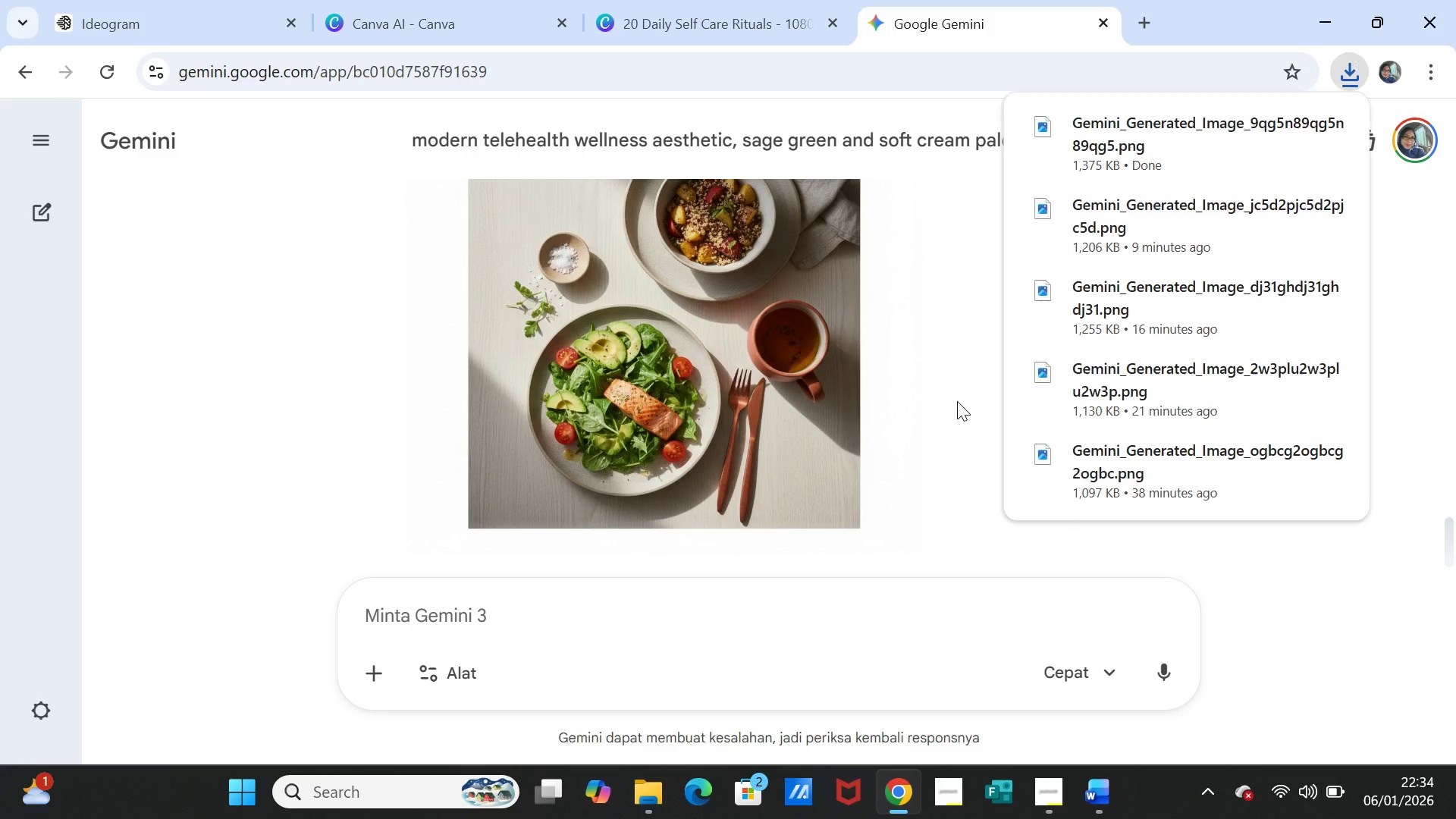 
wait(6.57)
 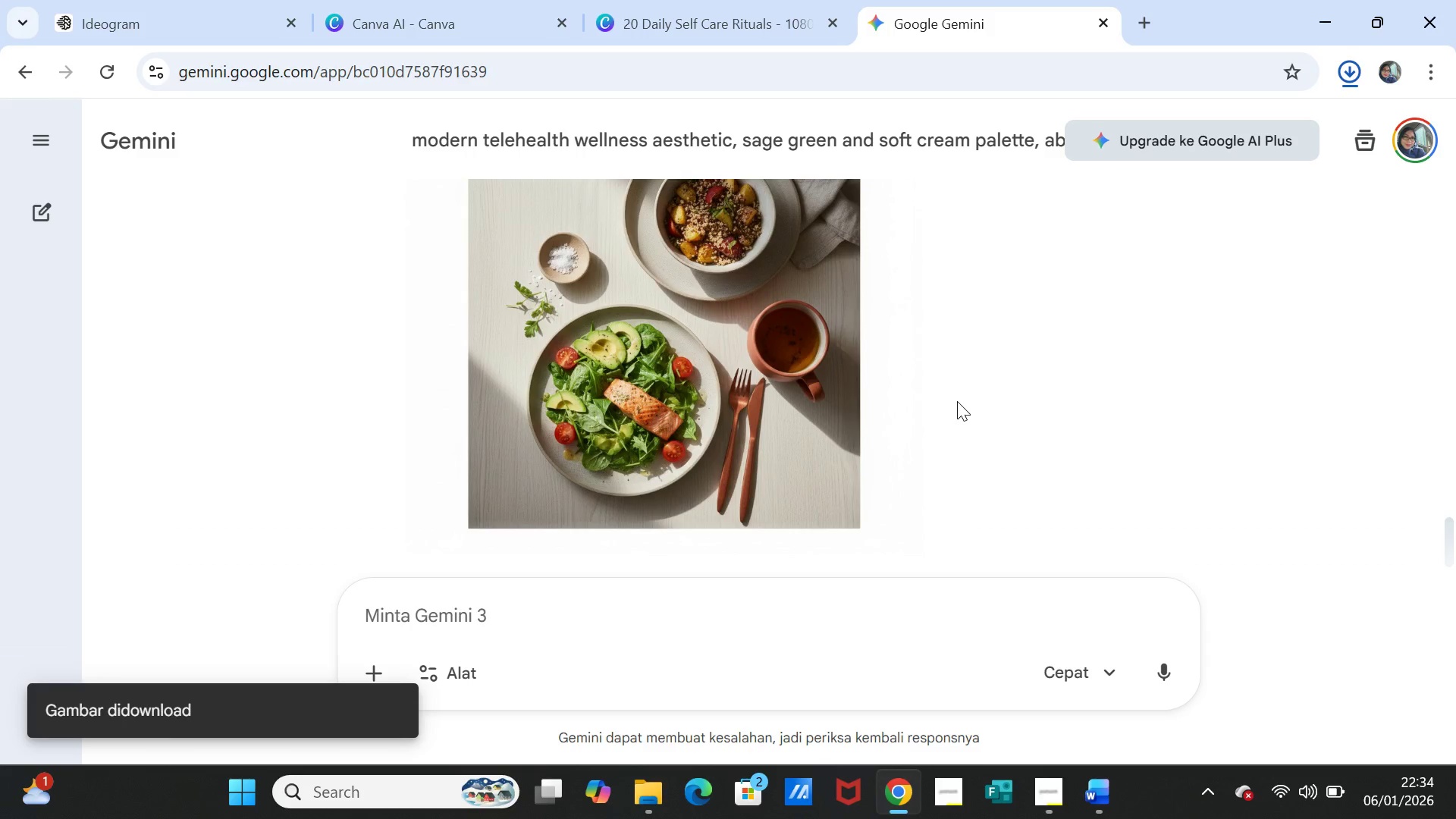 
left_click([749, 24])
 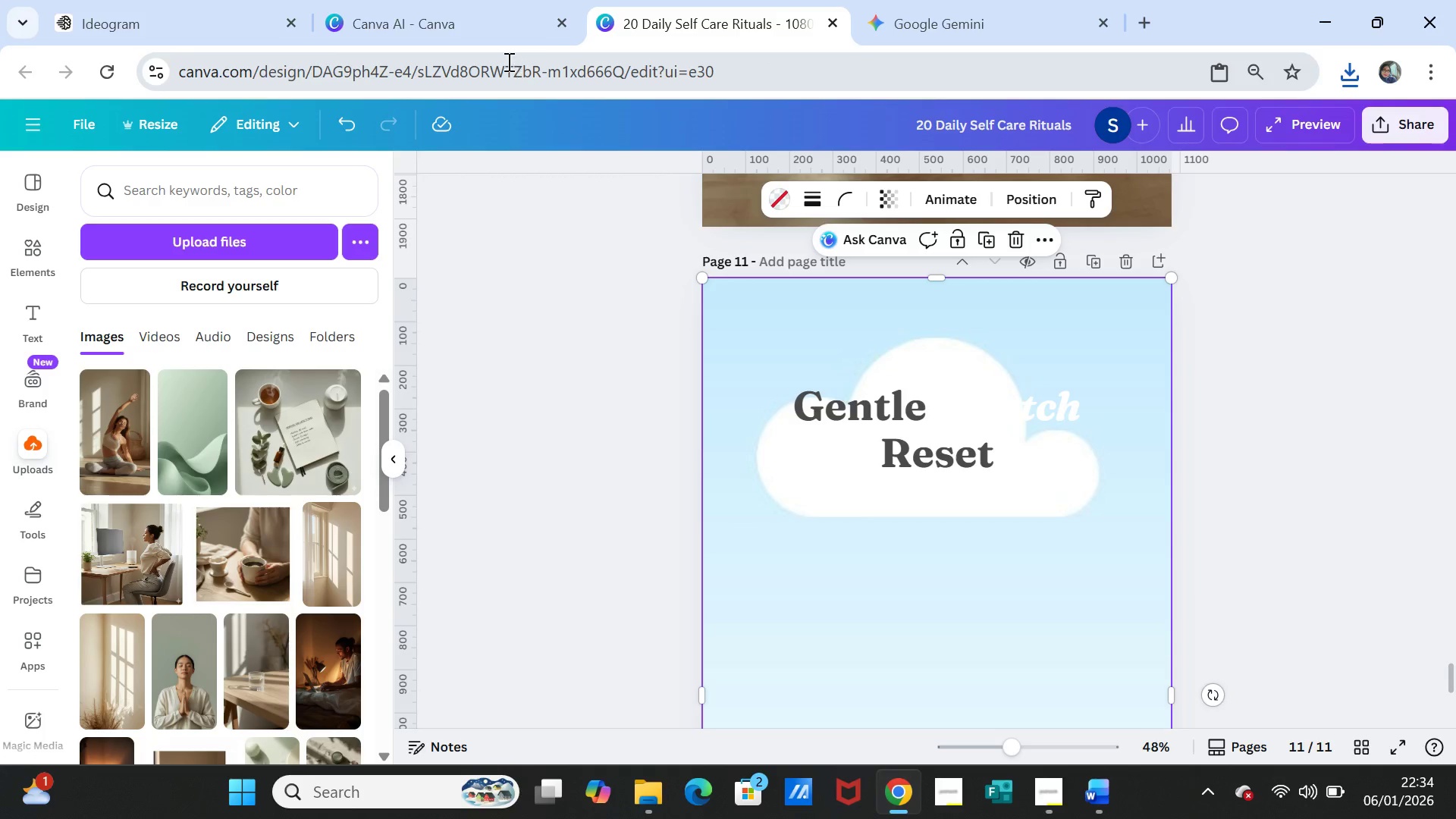 
left_click([488, 33])
 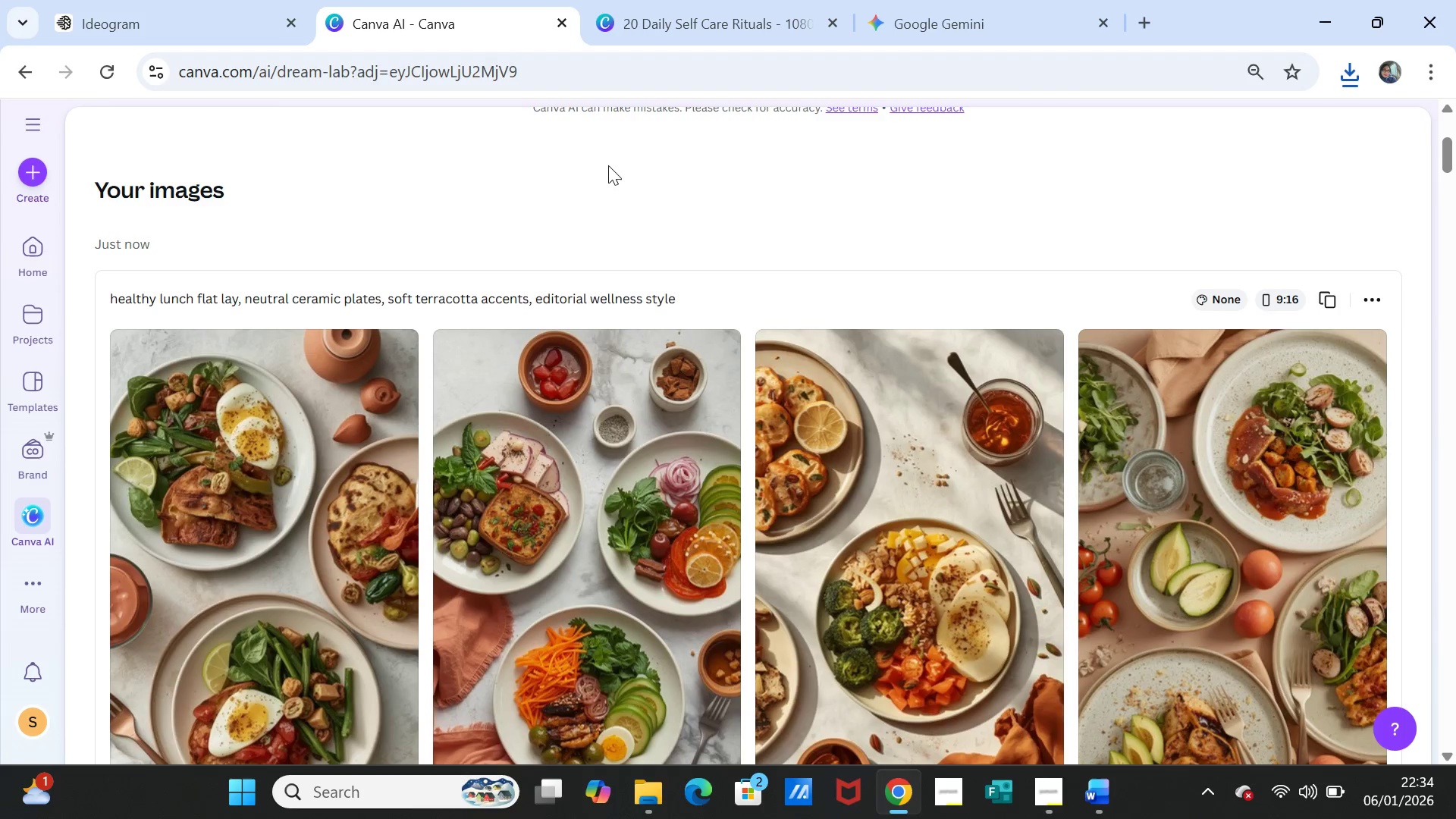 
scroll: coordinate [672, 223], scroll_direction: down, amount: 1.0
 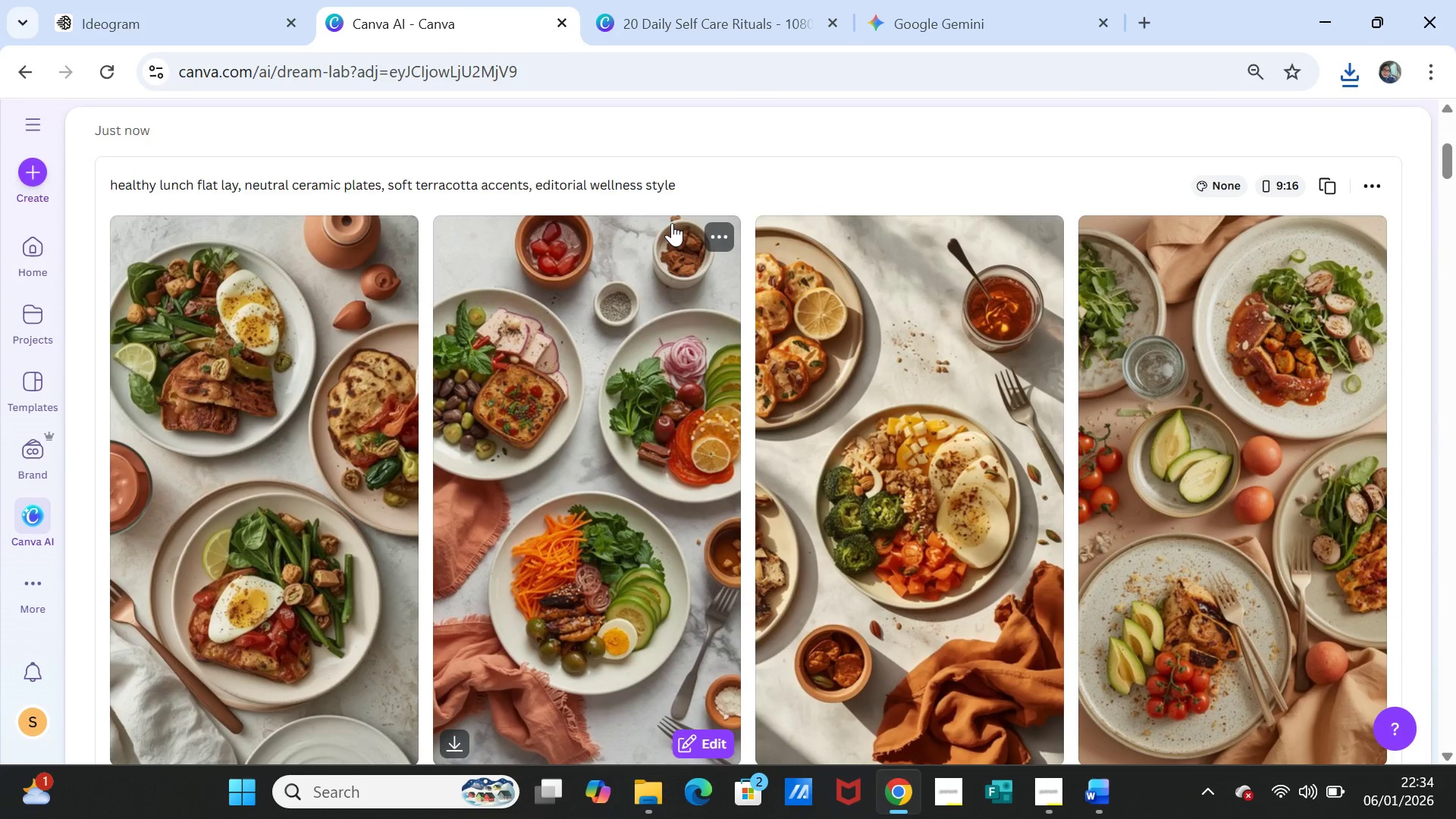 
wait(5.97)
 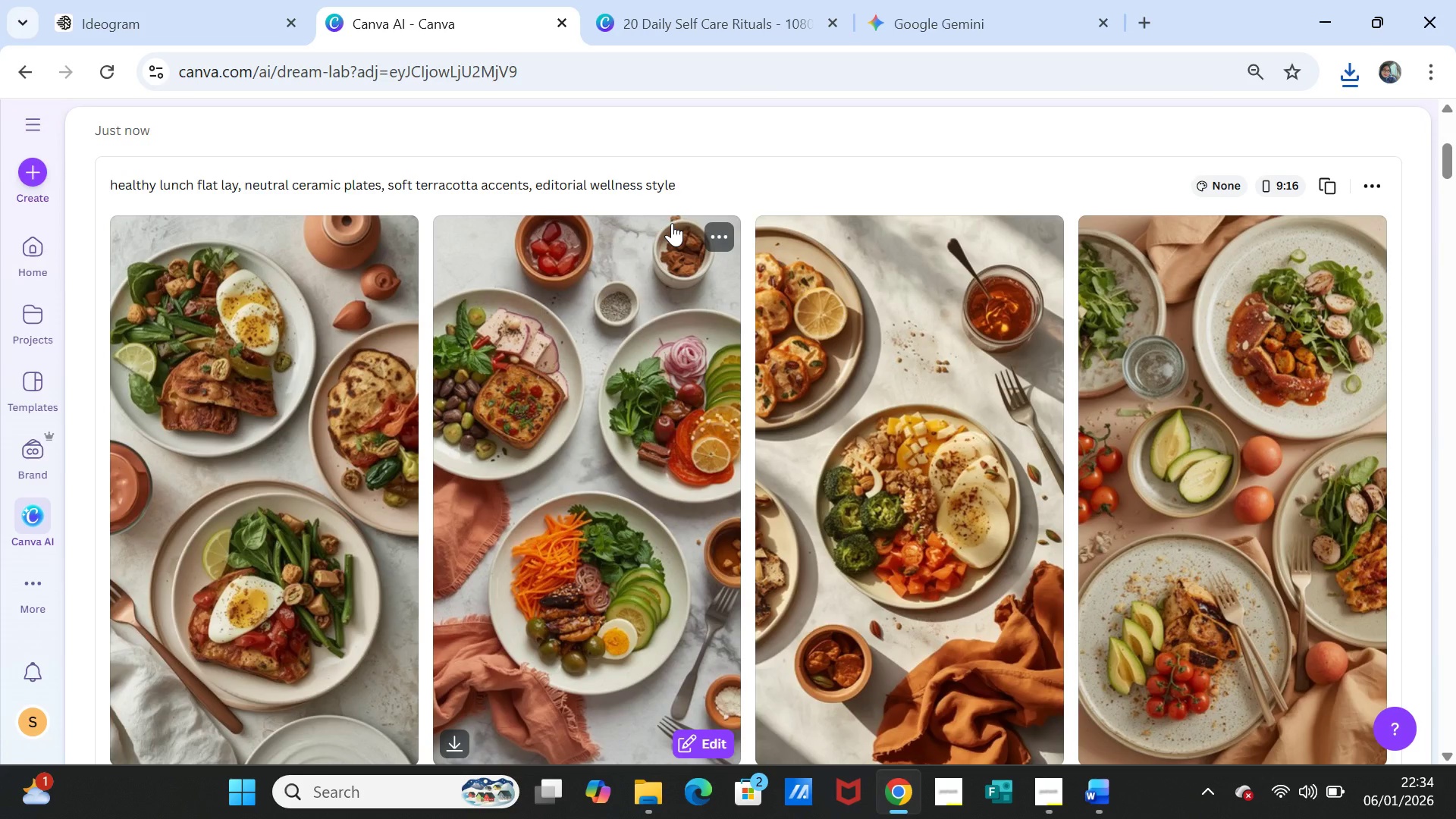 
left_click([746, 20])
 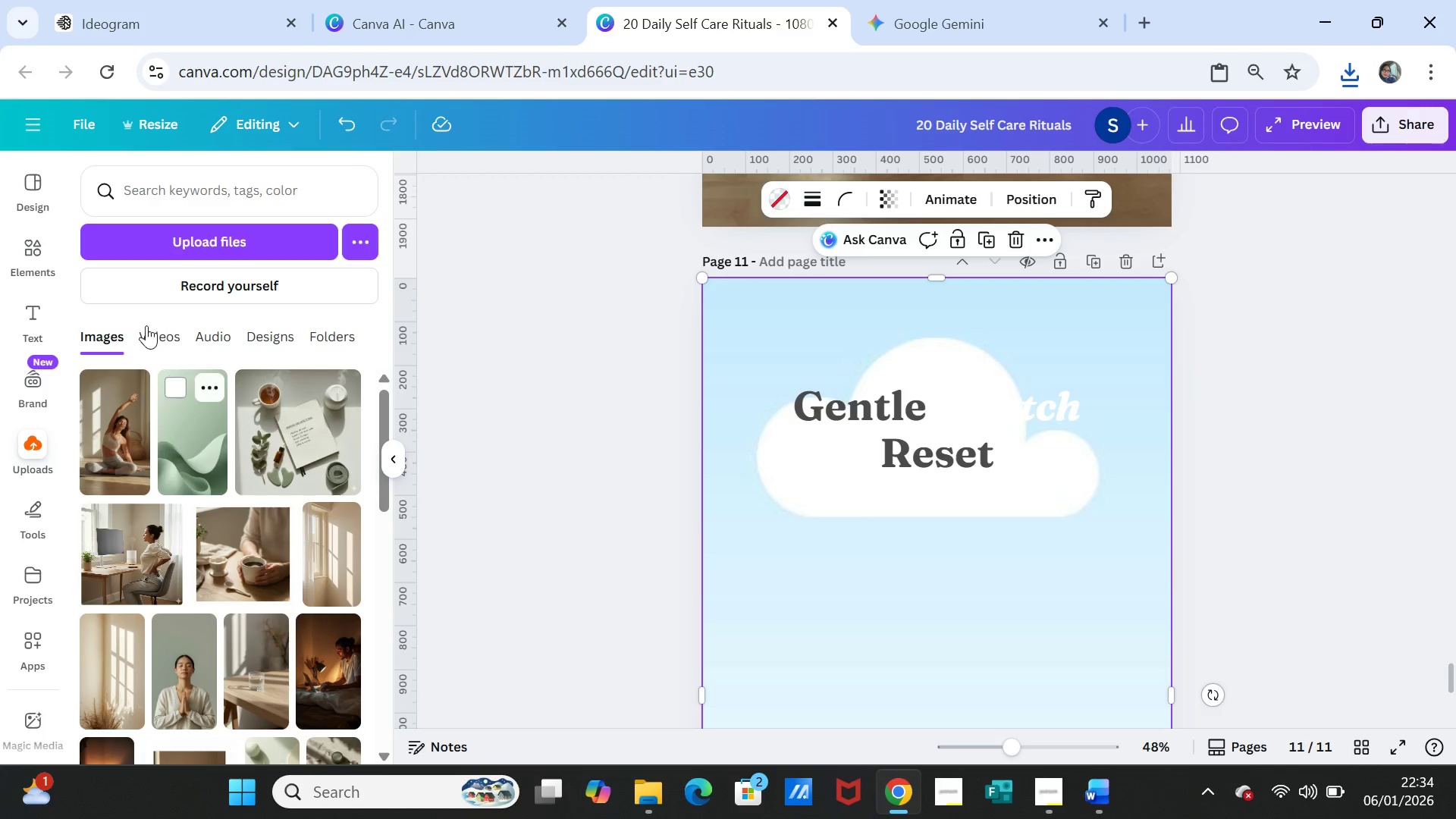 
left_click([179, 242])
 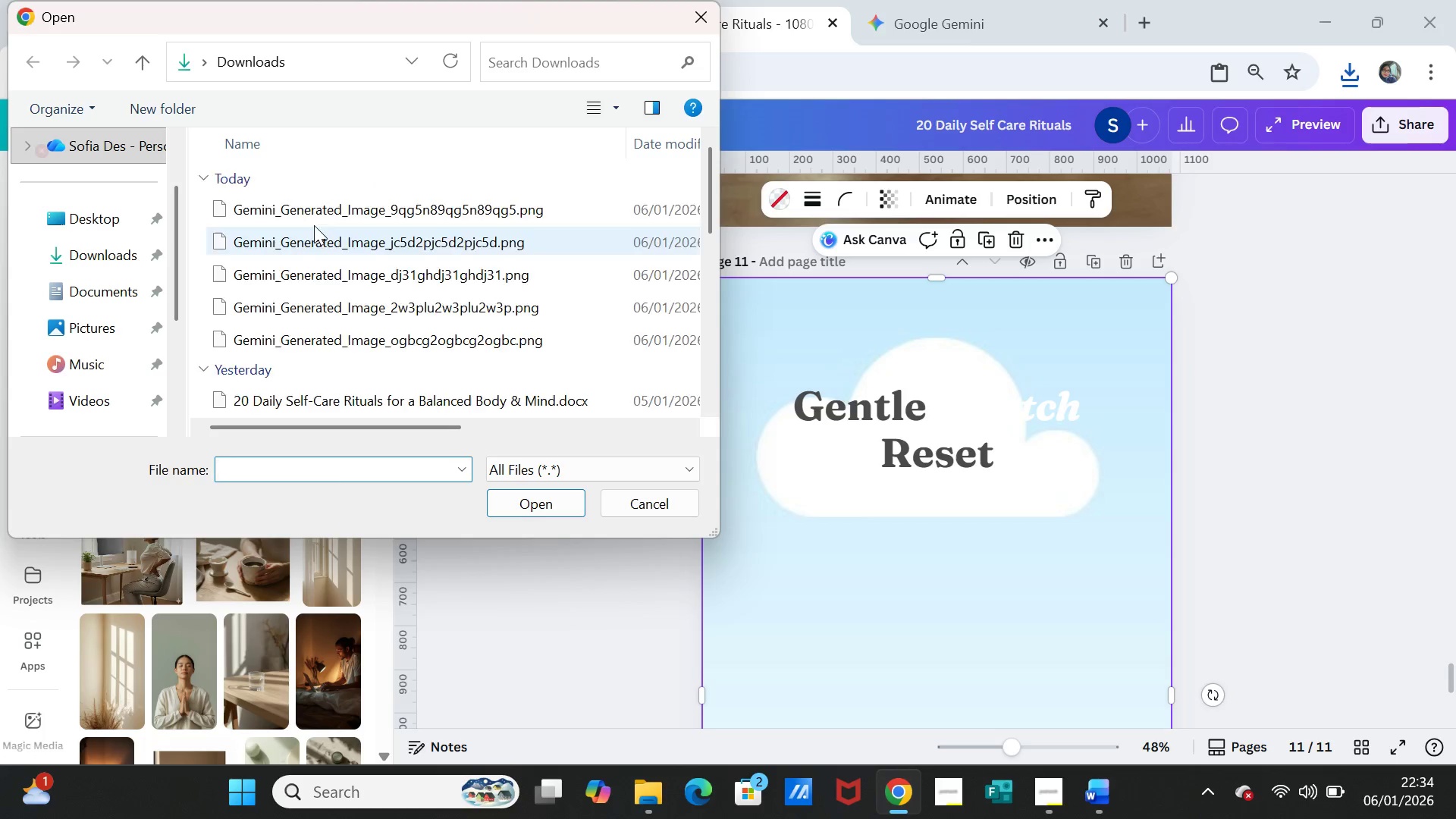 
left_click([326, 200])
 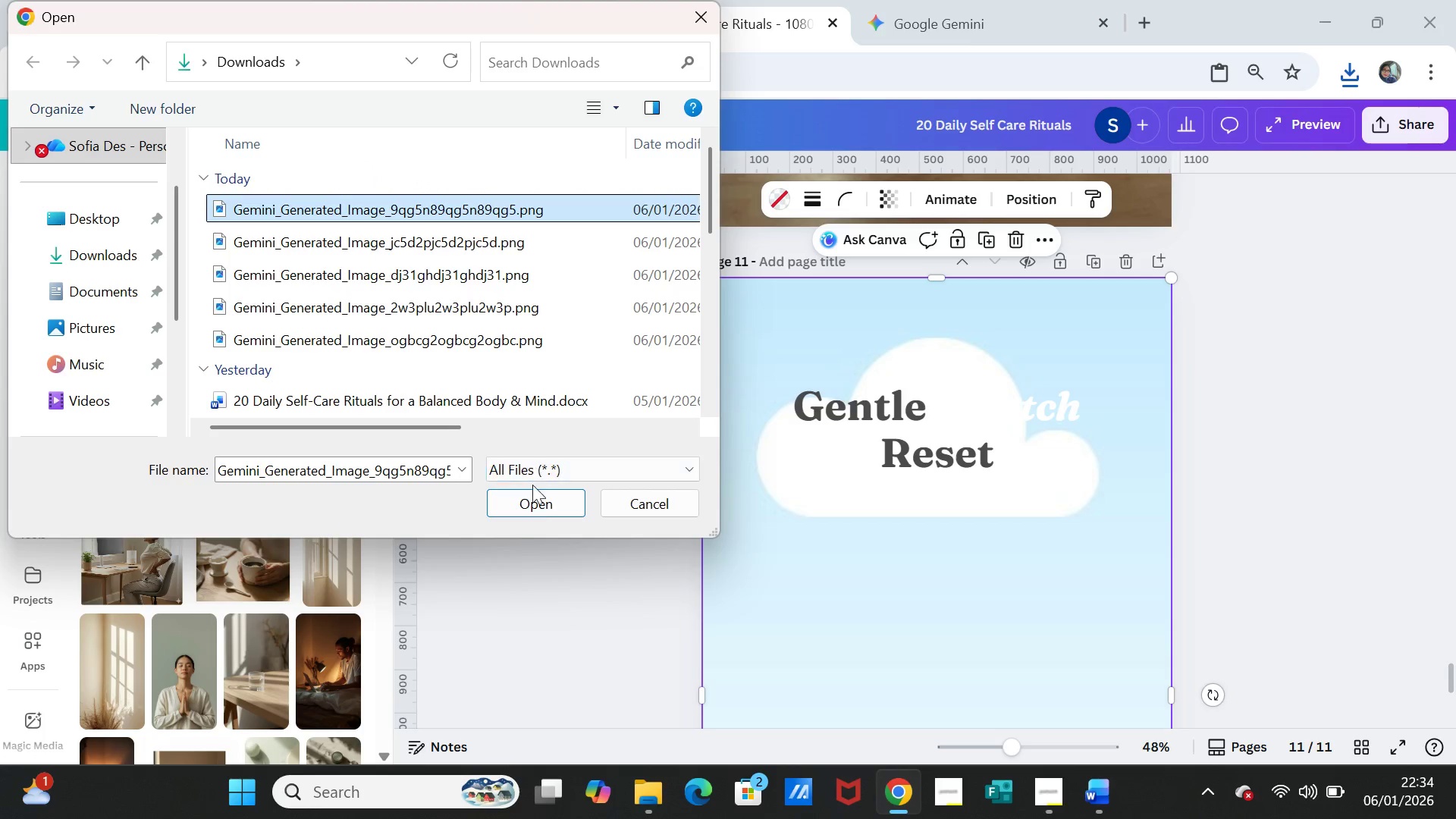 
left_click([533, 499])
 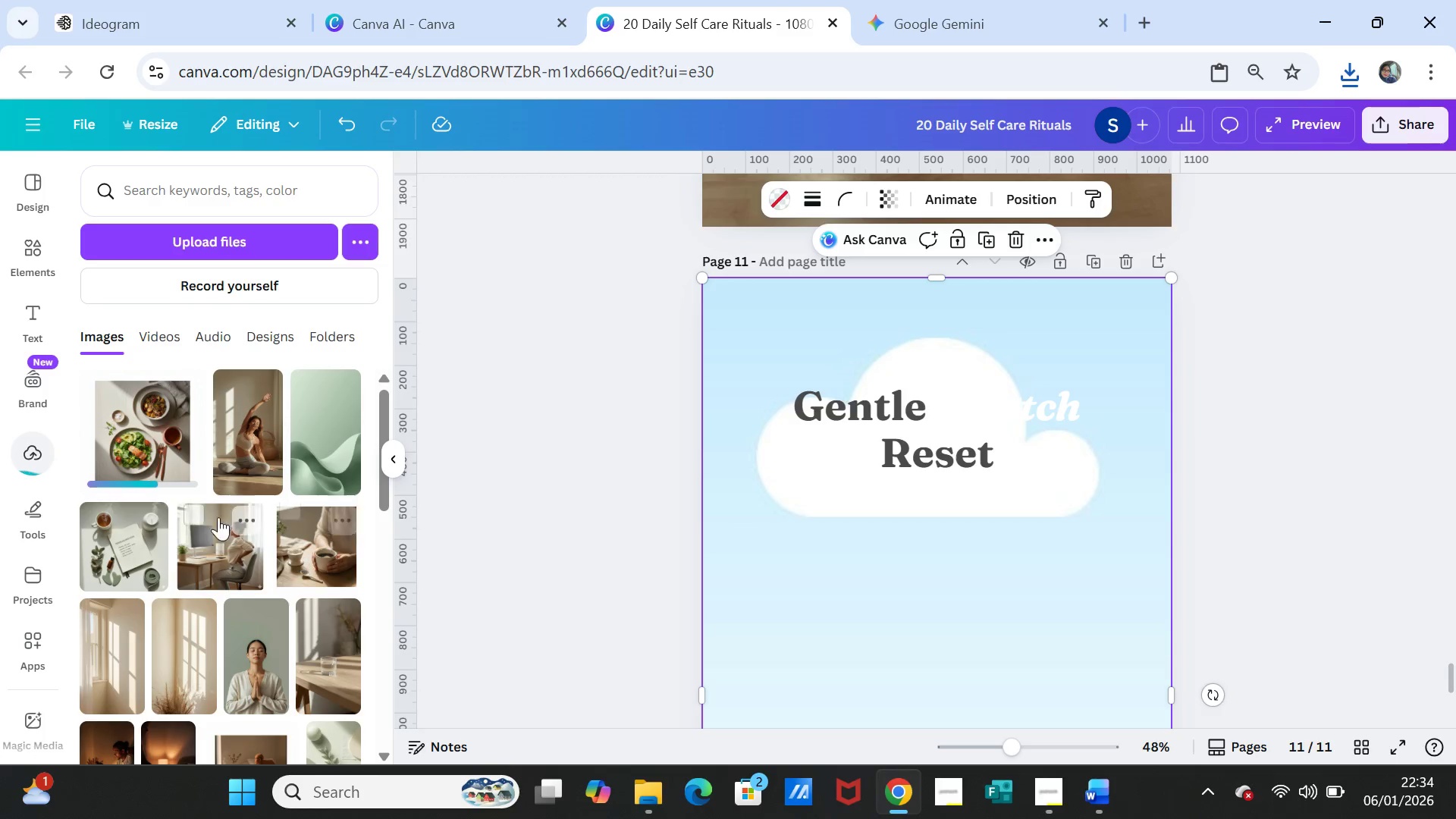 
left_click([140, 438])
 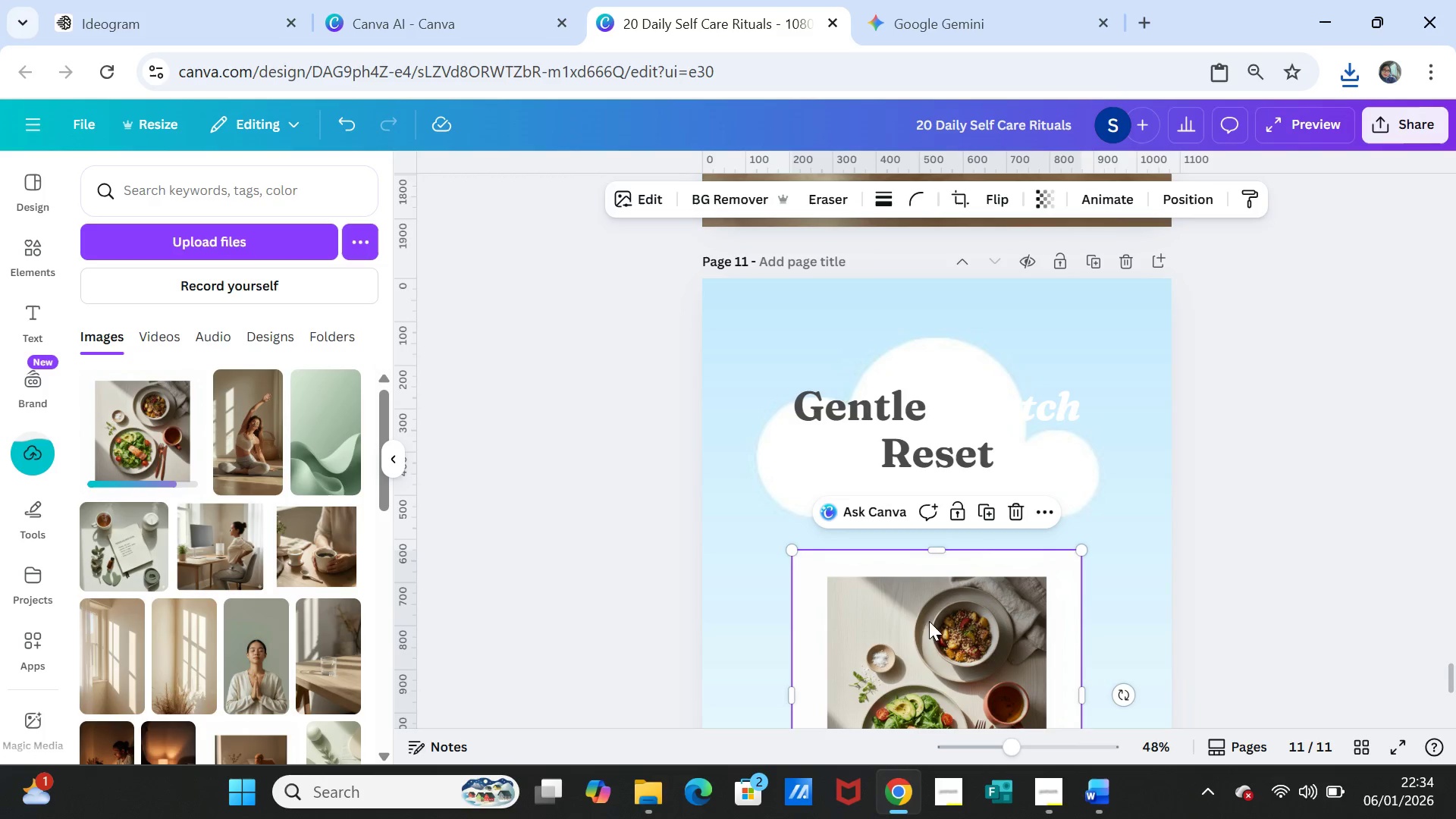 
left_click_drag(start_coordinate=[931, 632], to_coordinate=[926, 612])
 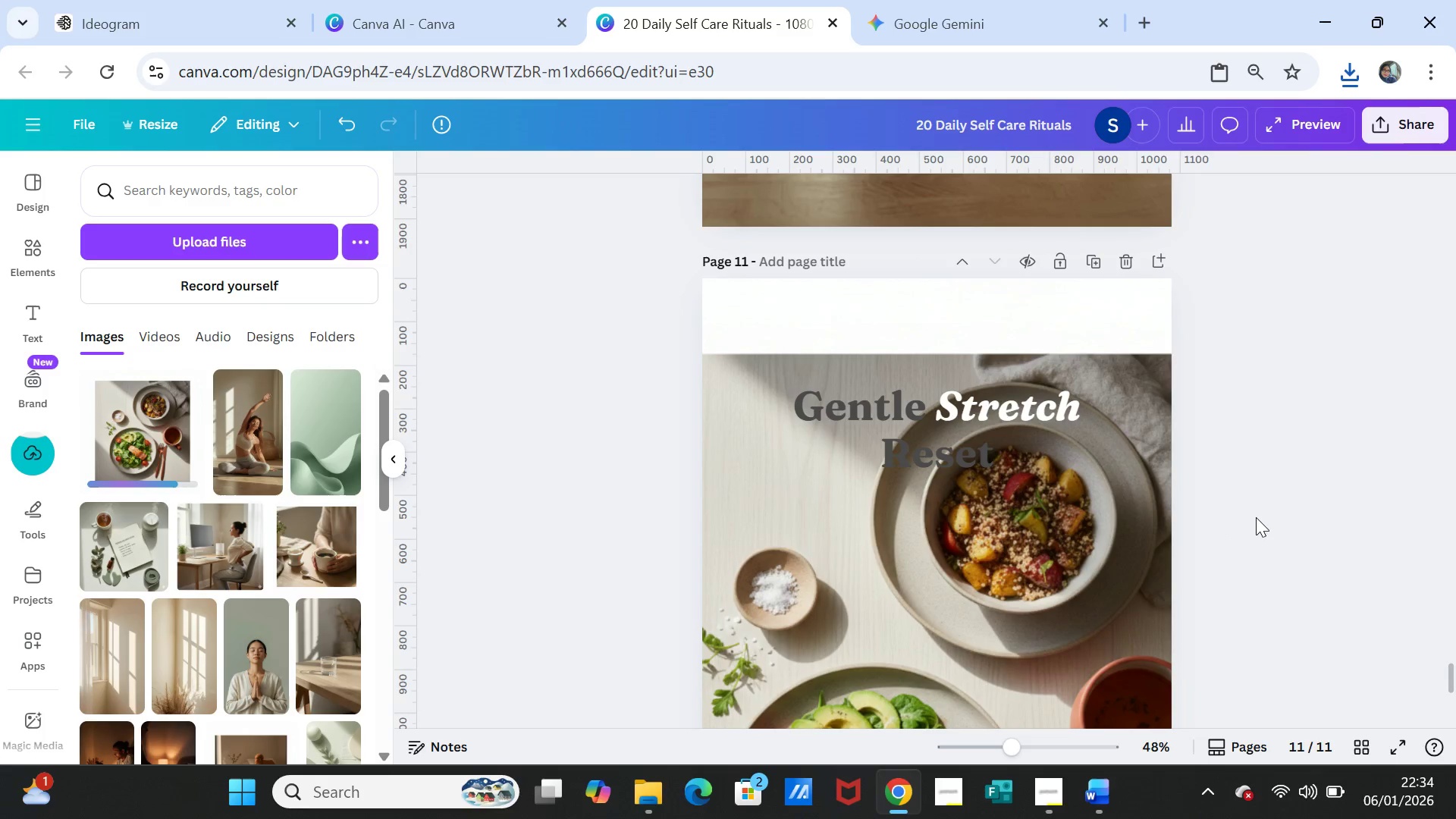 
left_click([1257, 517])
 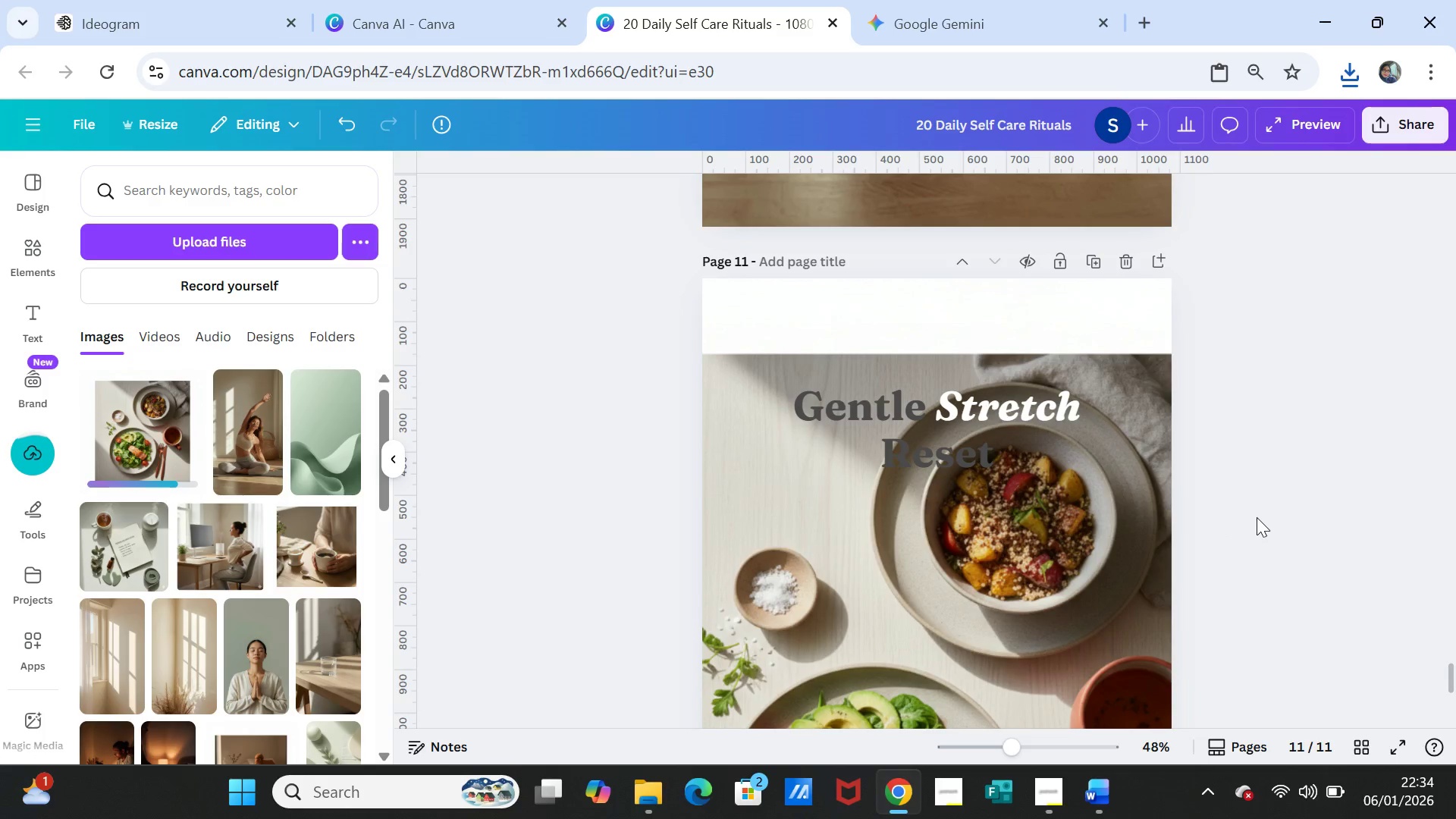 
scroll: coordinate [1254, 518], scroll_direction: down, amount: 3.0
 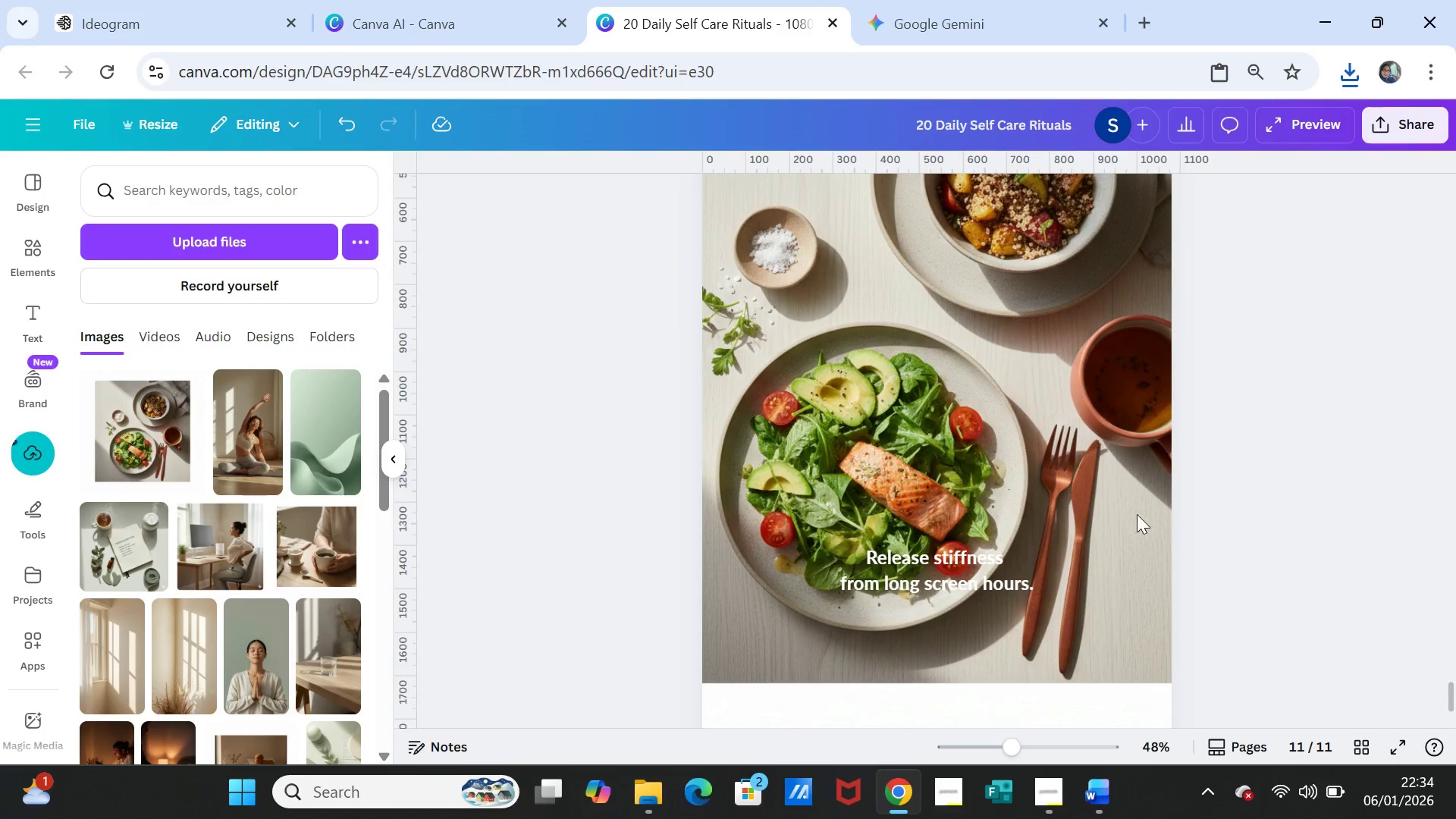 
left_click([1085, 513])
 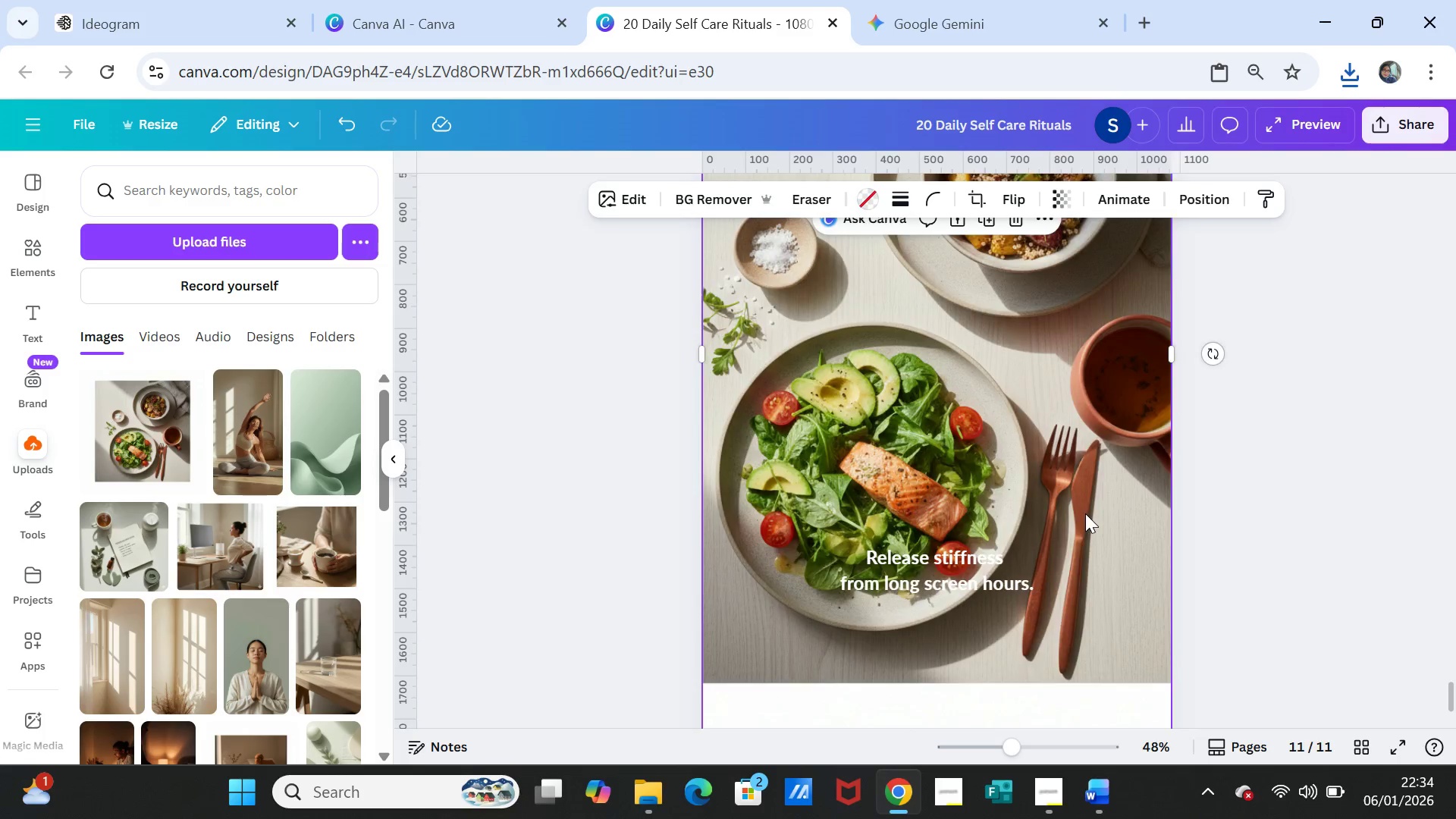 
scroll: coordinate [1085, 513], scroll_direction: up, amount: 3.0
 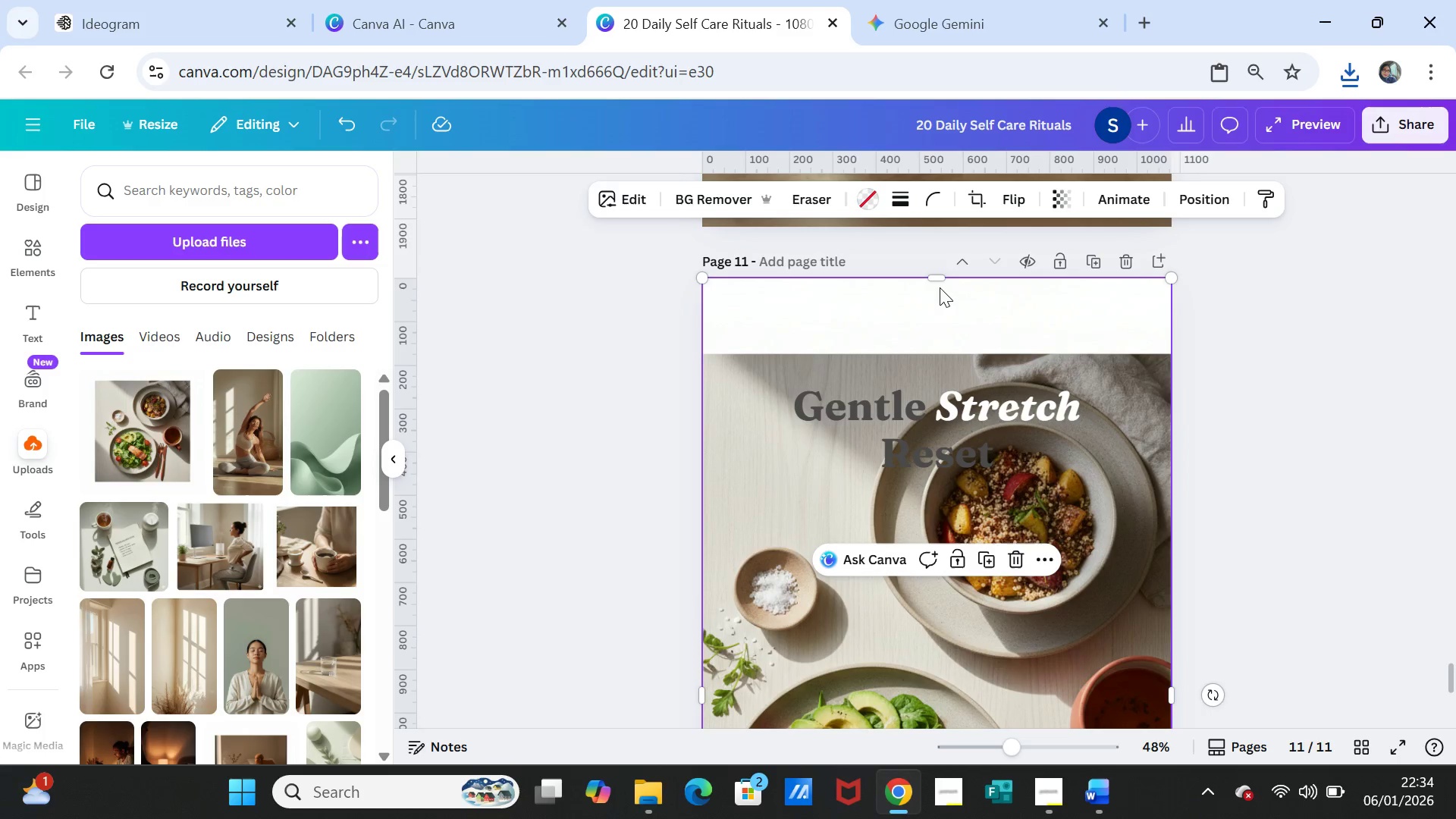 
left_click_drag(start_coordinate=[936, 275], to_coordinate=[934, 194])
 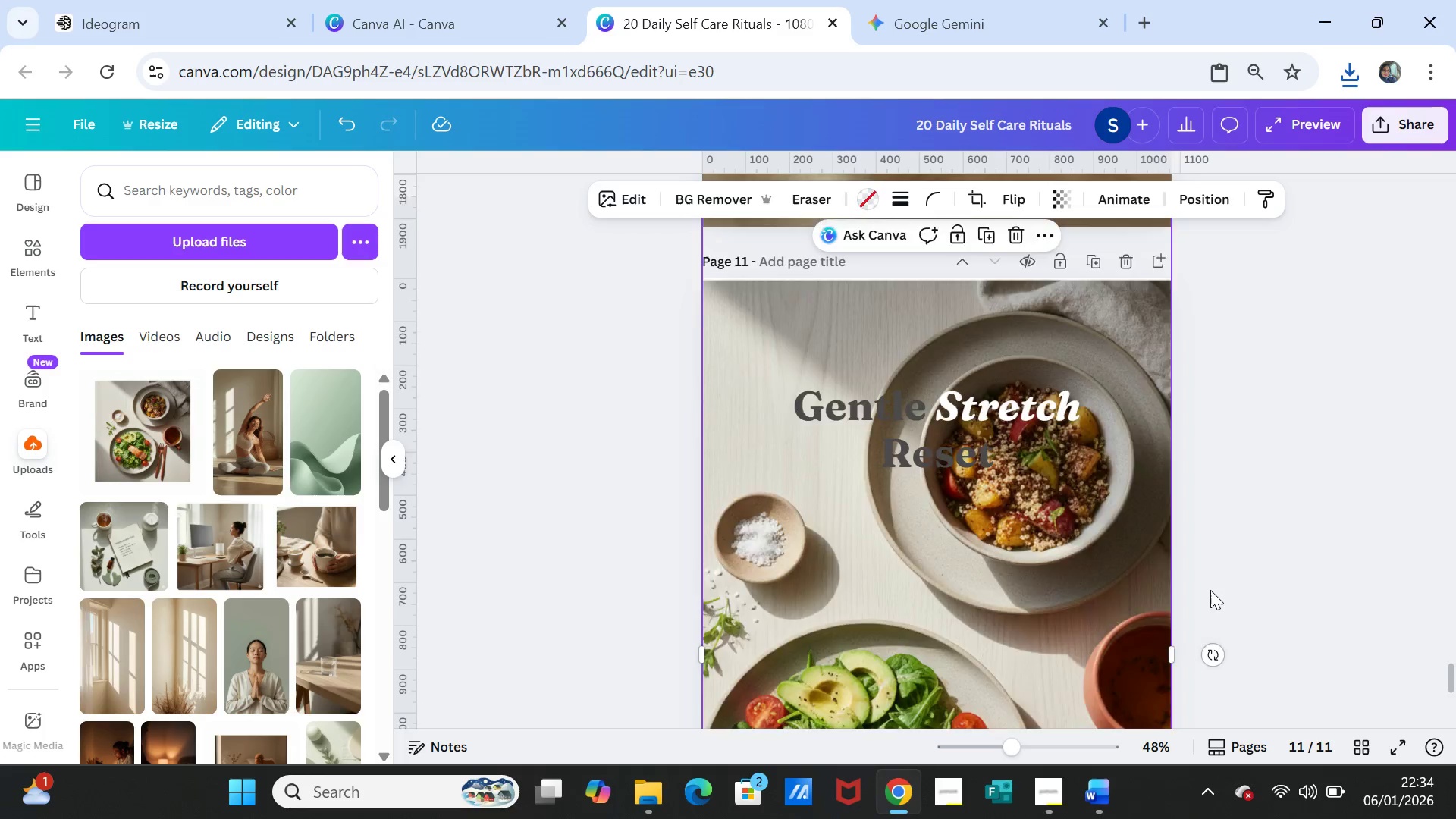 
scroll: coordinate [1208, 592], scroll_direction: down, amount: 4.0
 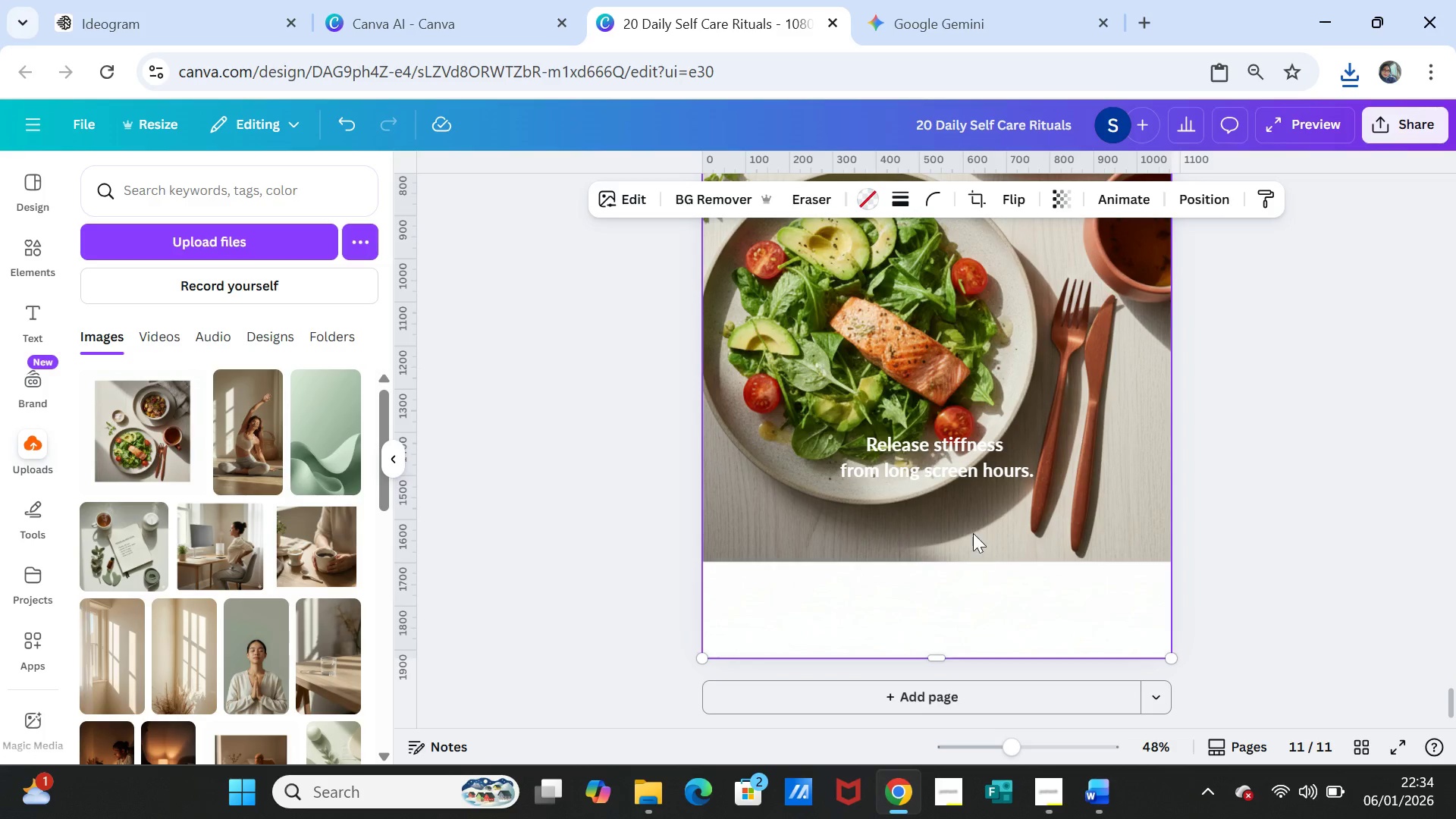 
left_click([972, 529])
 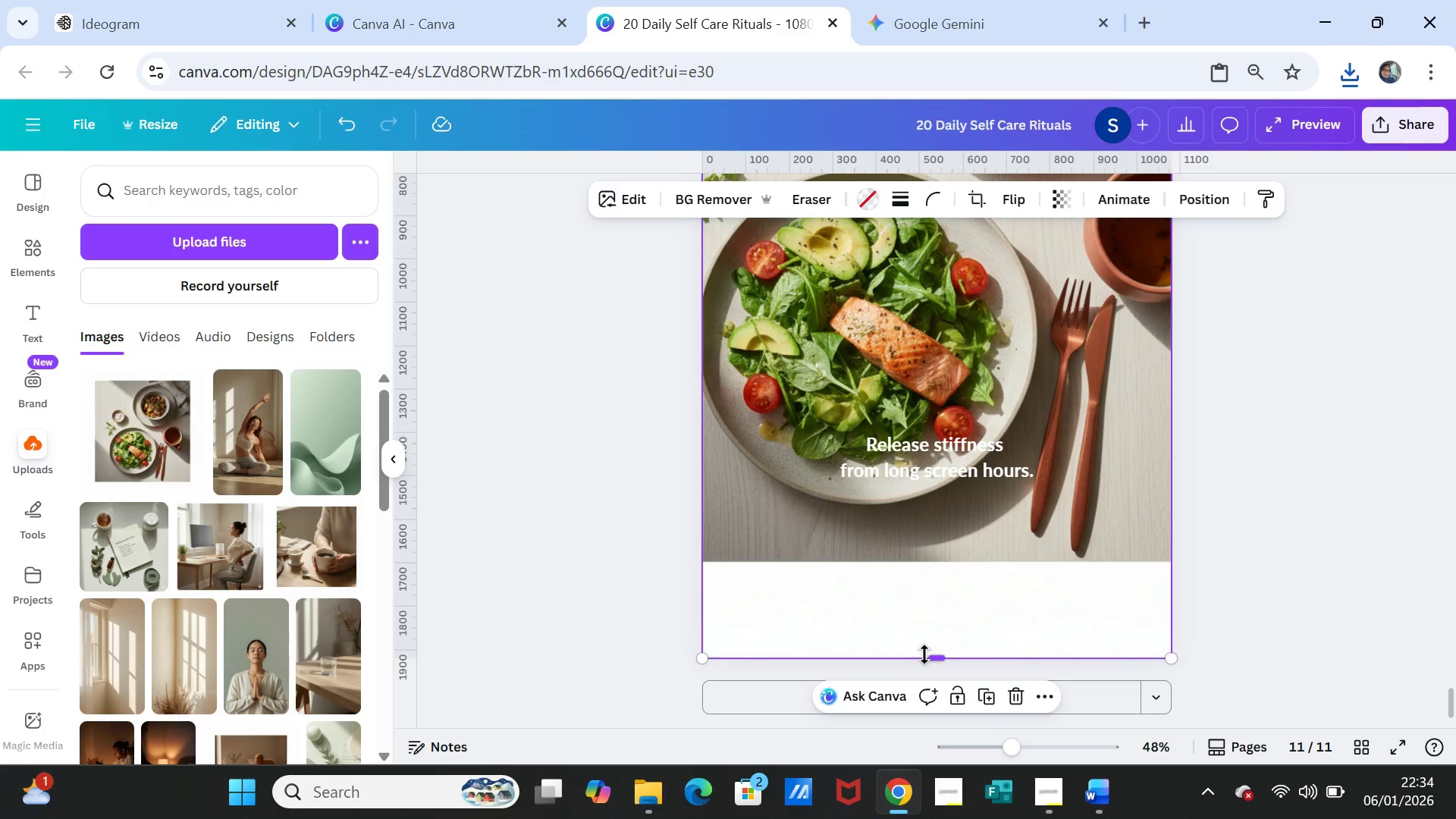 
left_click_drag(start_coordinate=[934, 656], to_coordinate=[935, 765])
 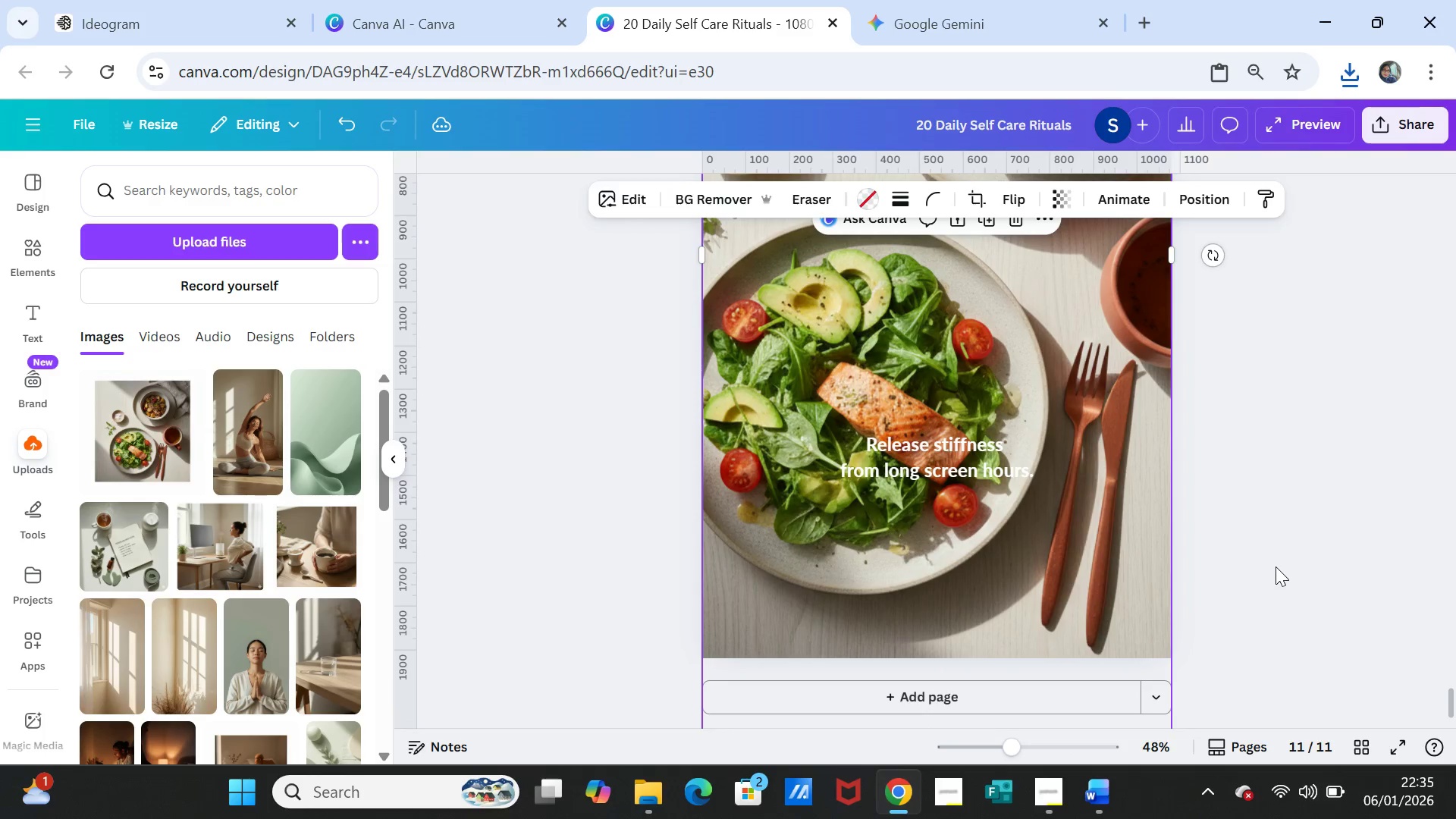 
left_click([1276, 566])
 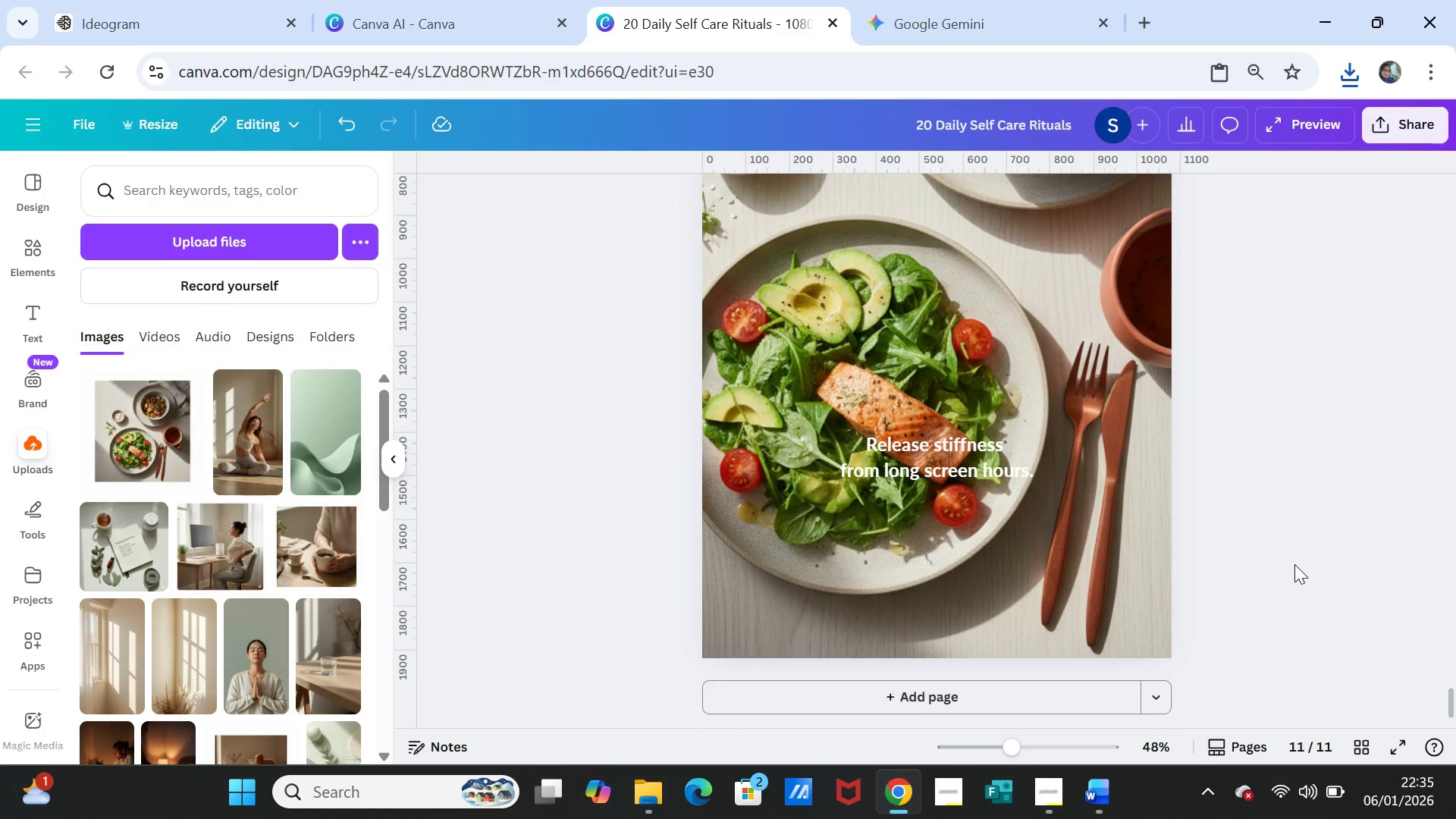 
scroll: coordinate [1295, 564], scroll_direction: up, amount: 3.0
 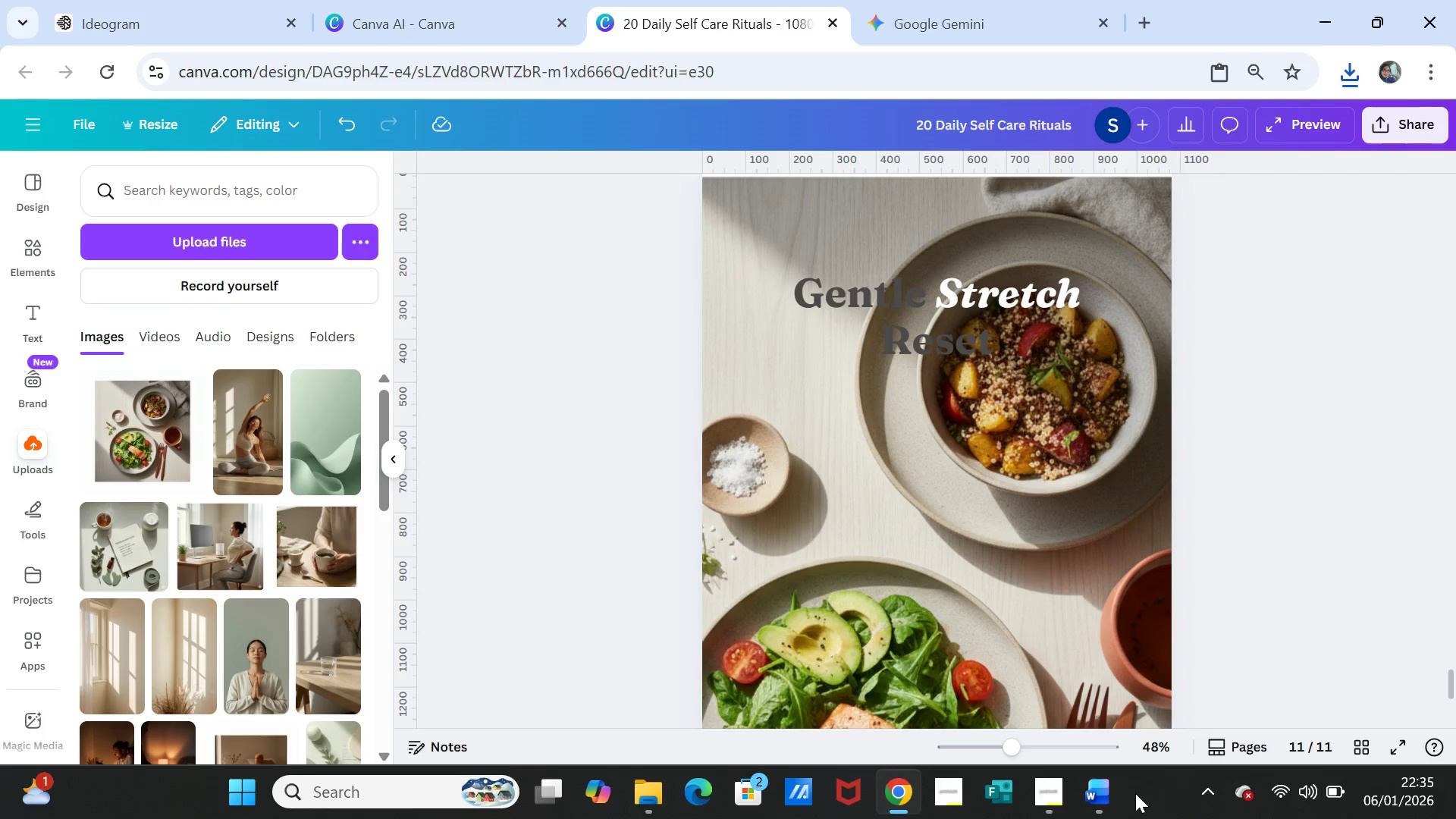 
left_click([1093, 795])
 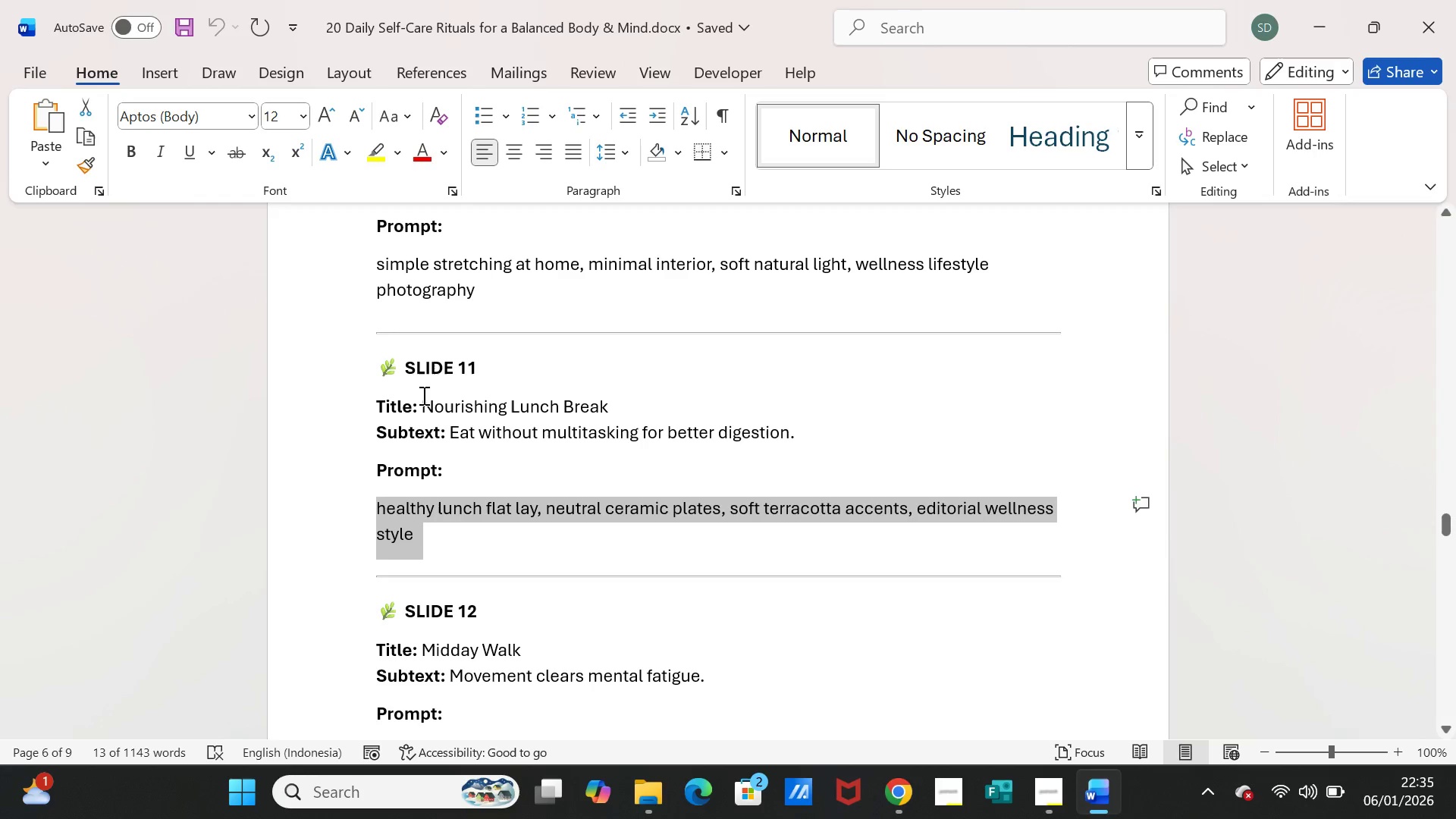 
left_click_drag(start_coordinate=[422, 403], to_coordinate=[597, 401])
 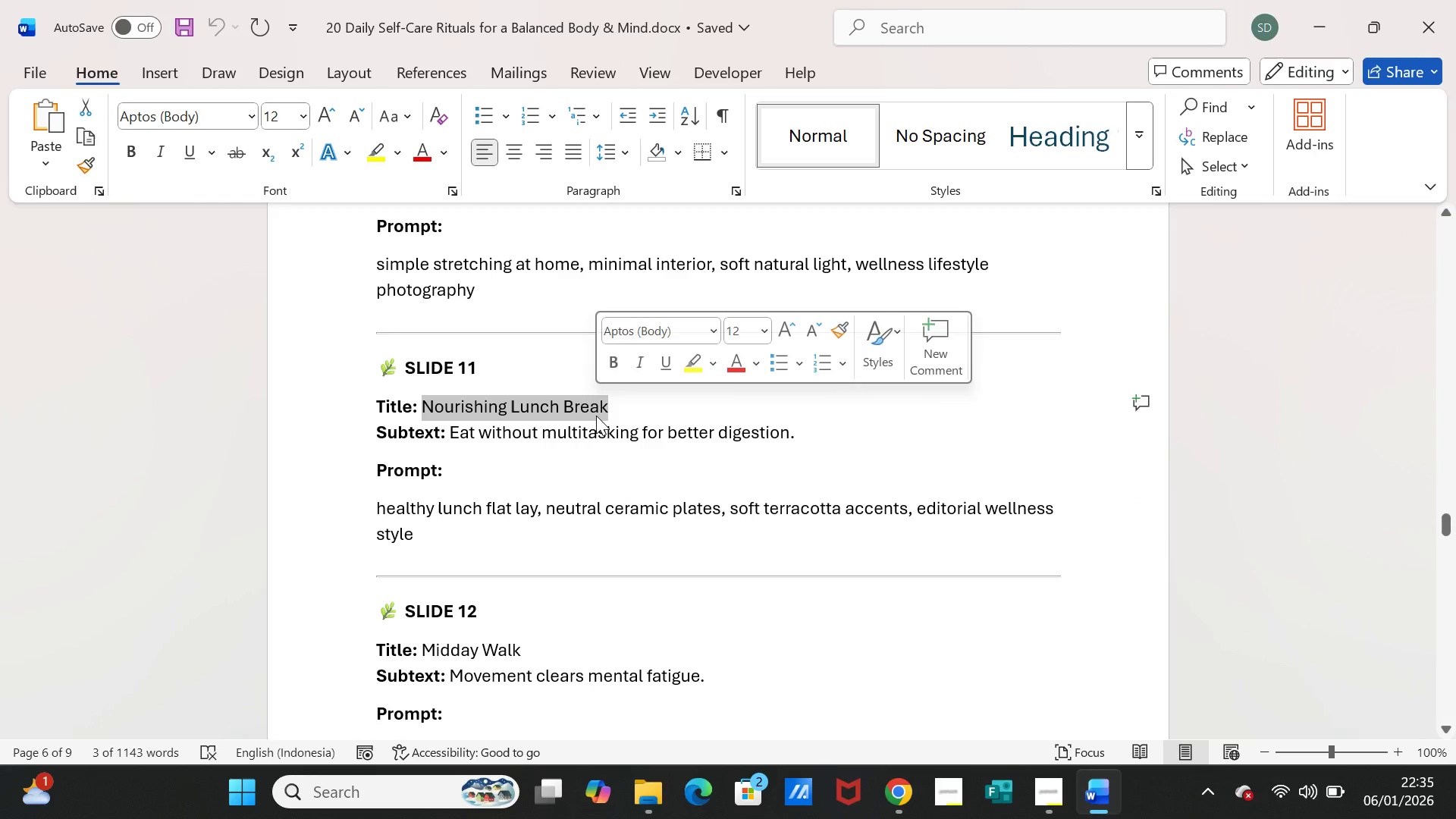 
key(Control+C)
 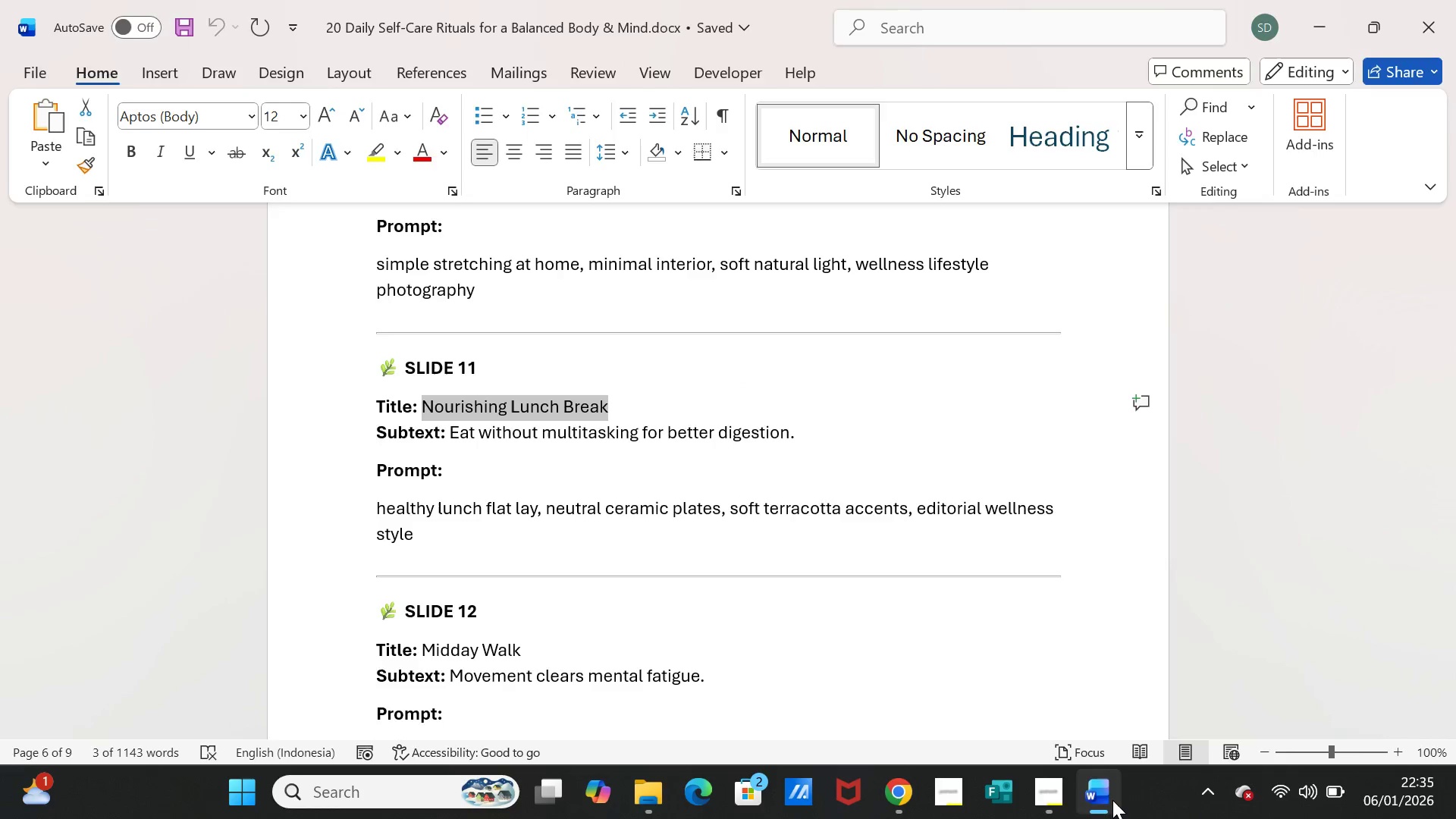 
left_click([1112, 800])
 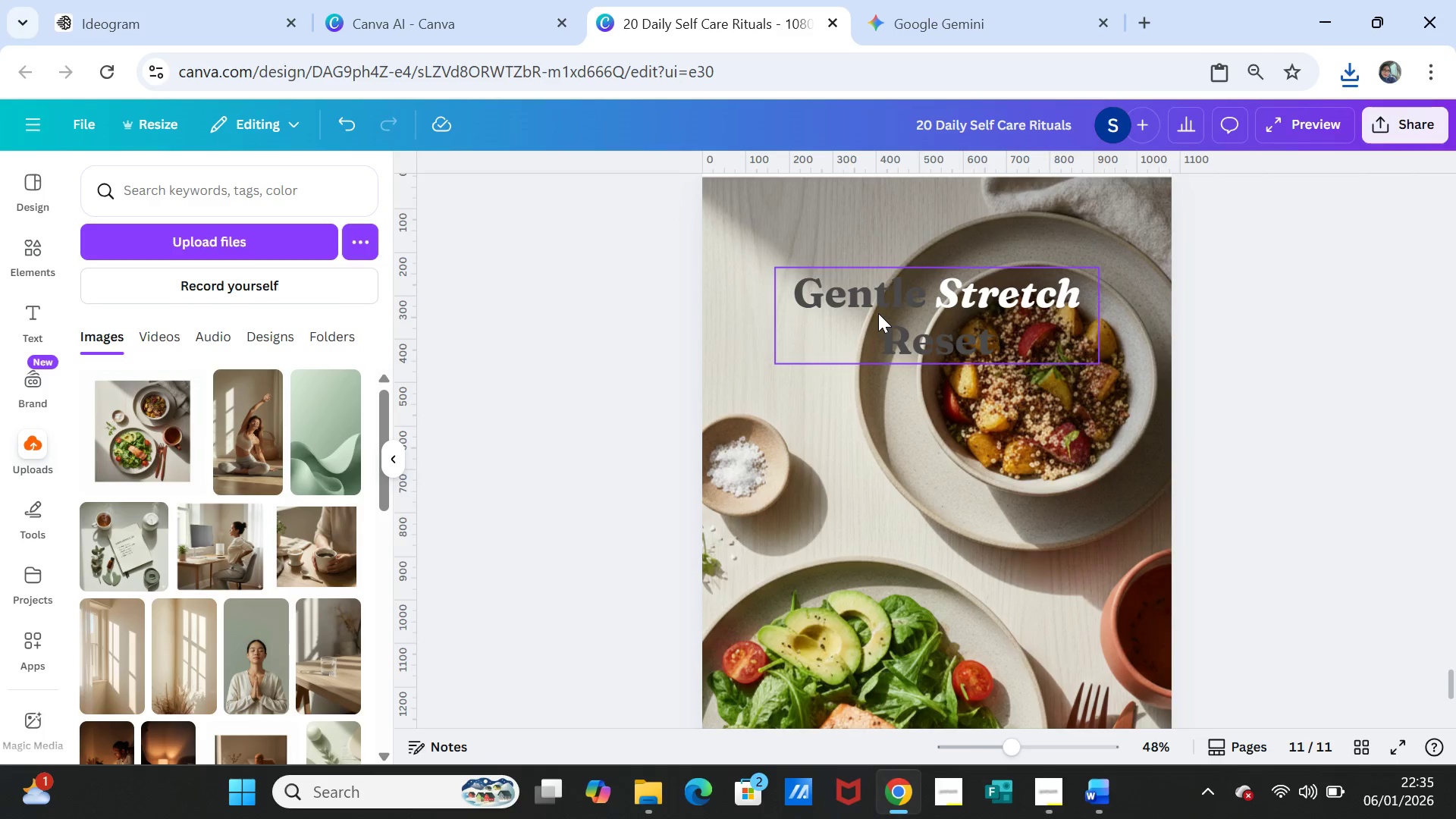 
double_click([878, 313])
 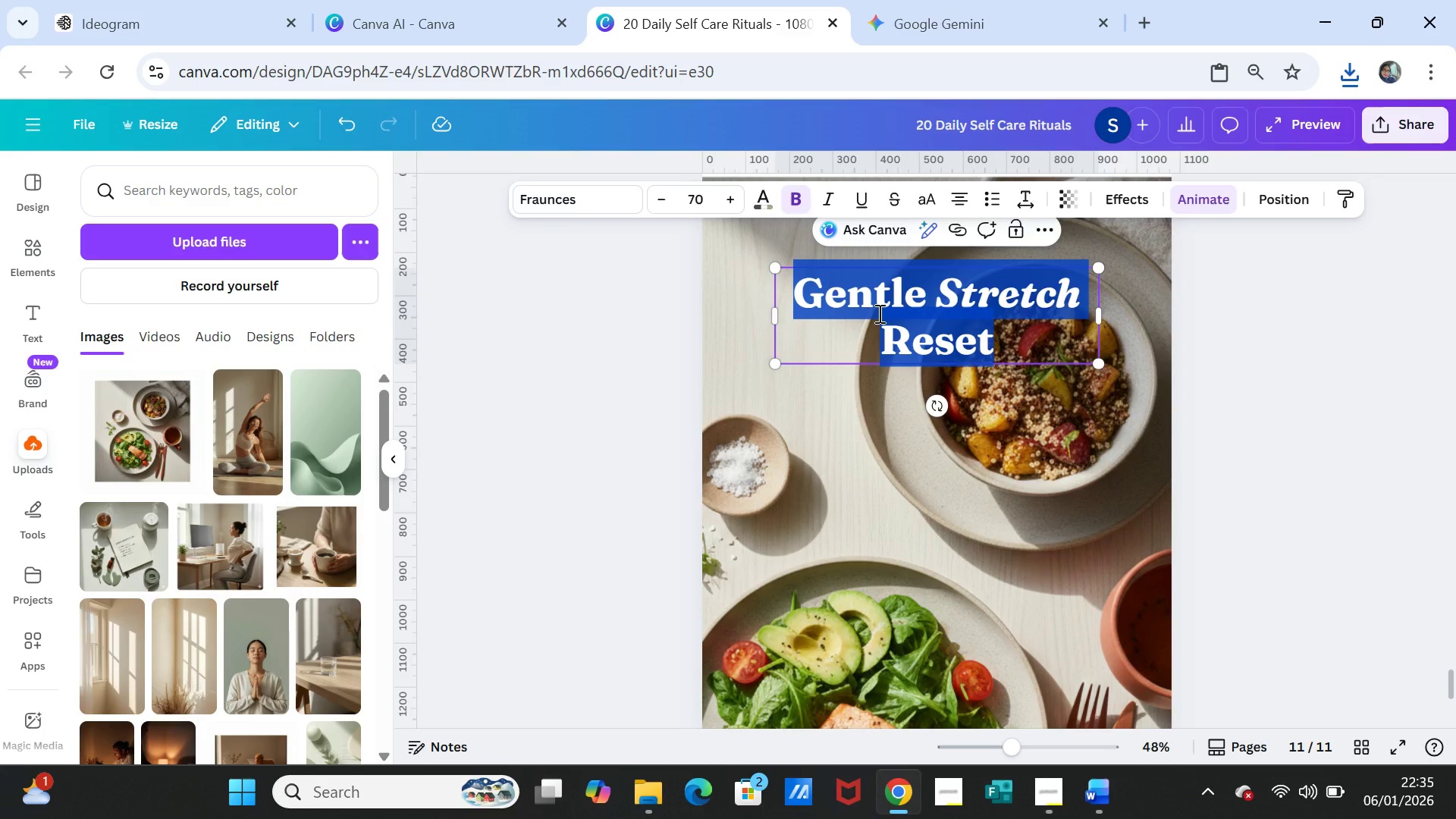 
key(Control+V)
 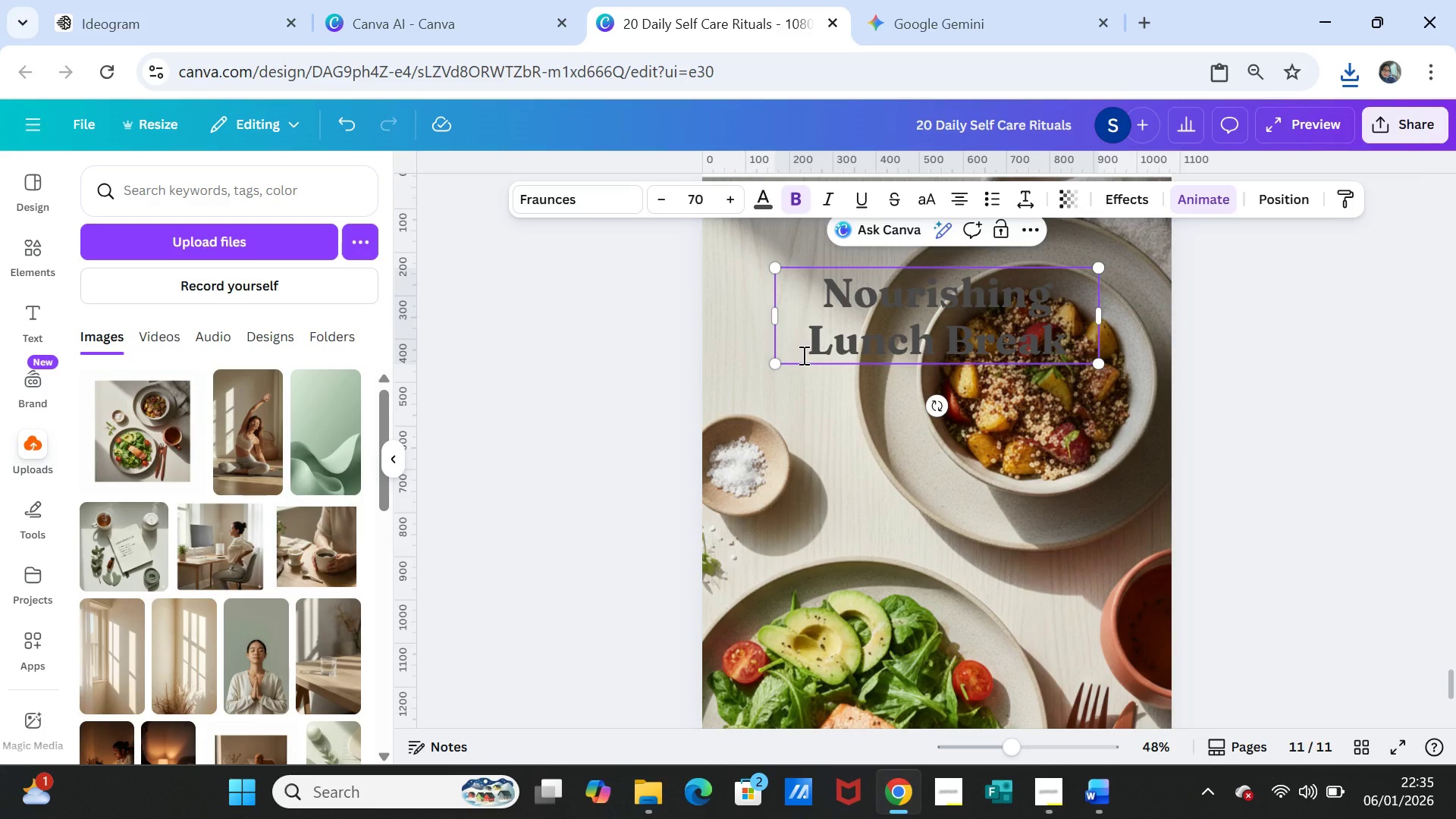 
left_click_drag(start_coordinate=[811, 344], to_coordinate=[928, 340])
 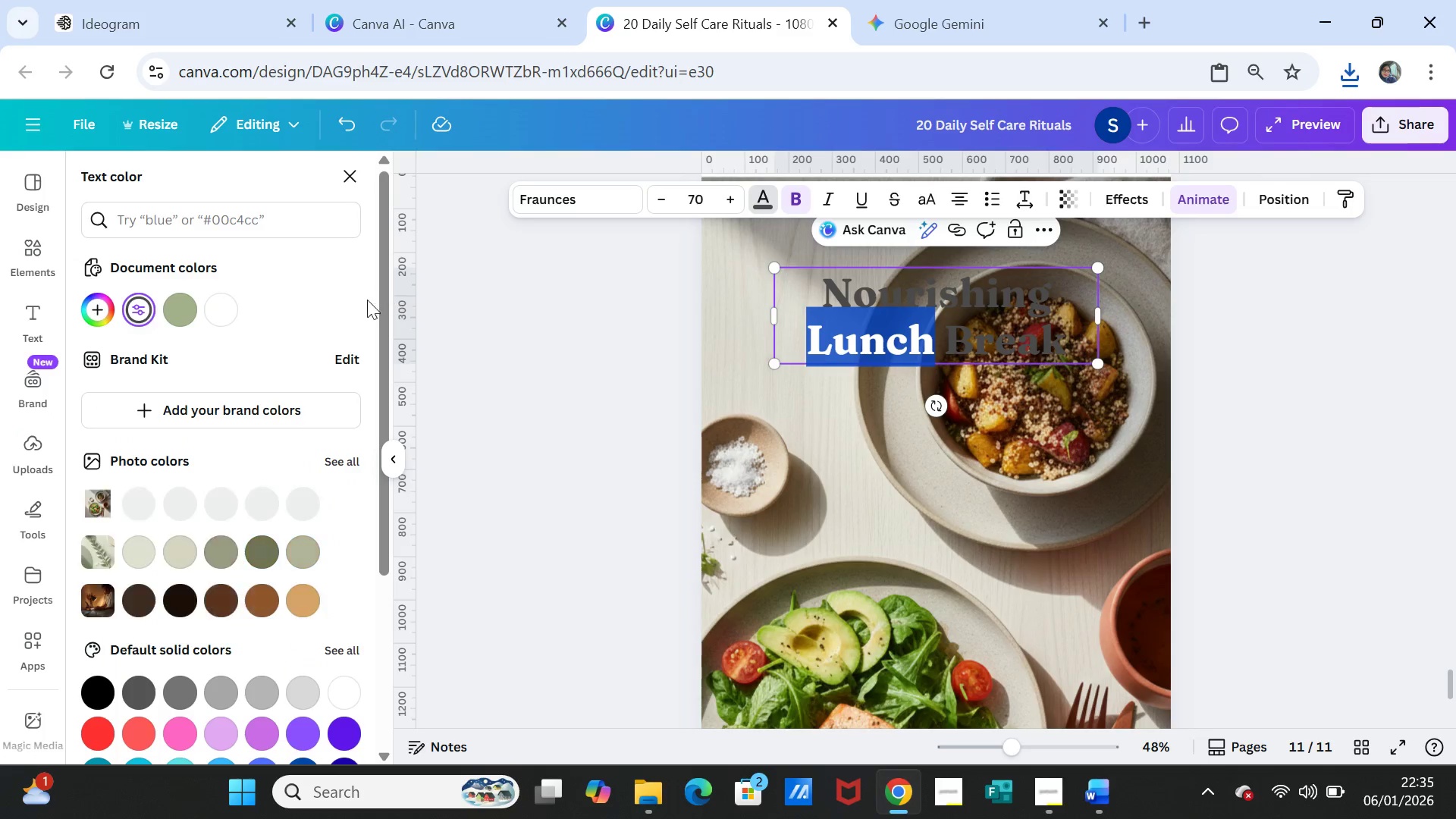 
left_click([224, 300])
 